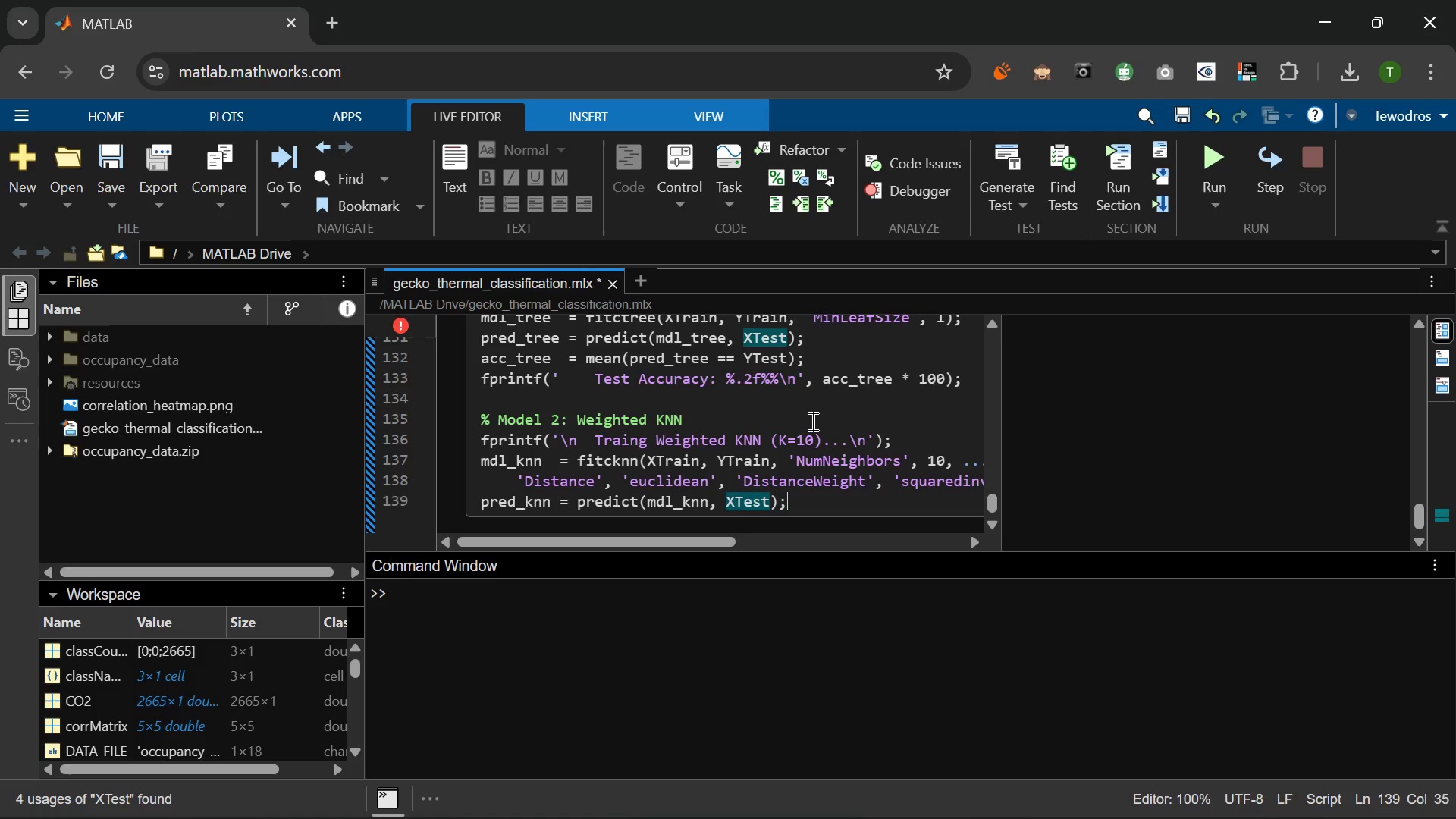 
key(Semicolon)
 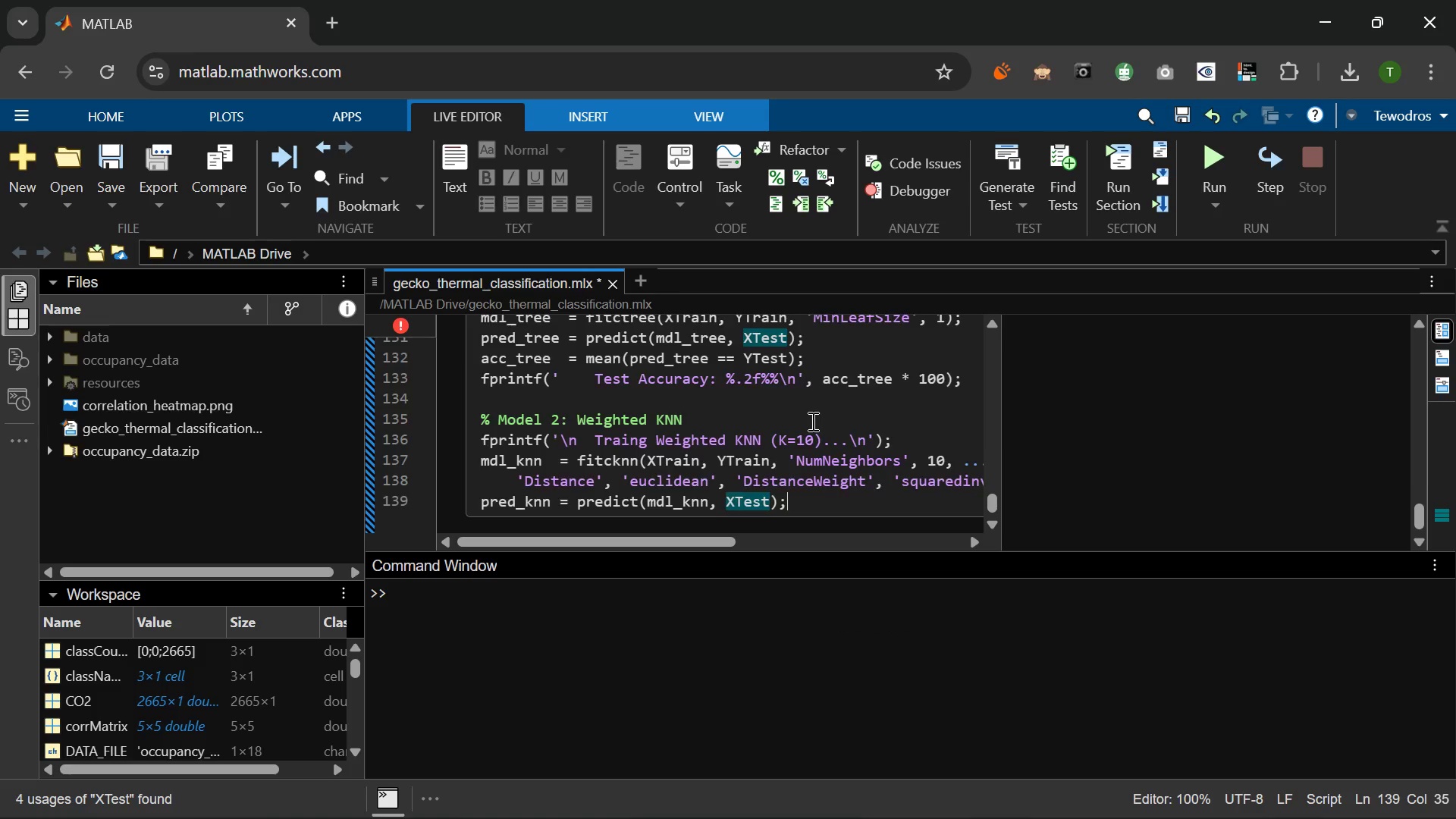 
key(Enter)
 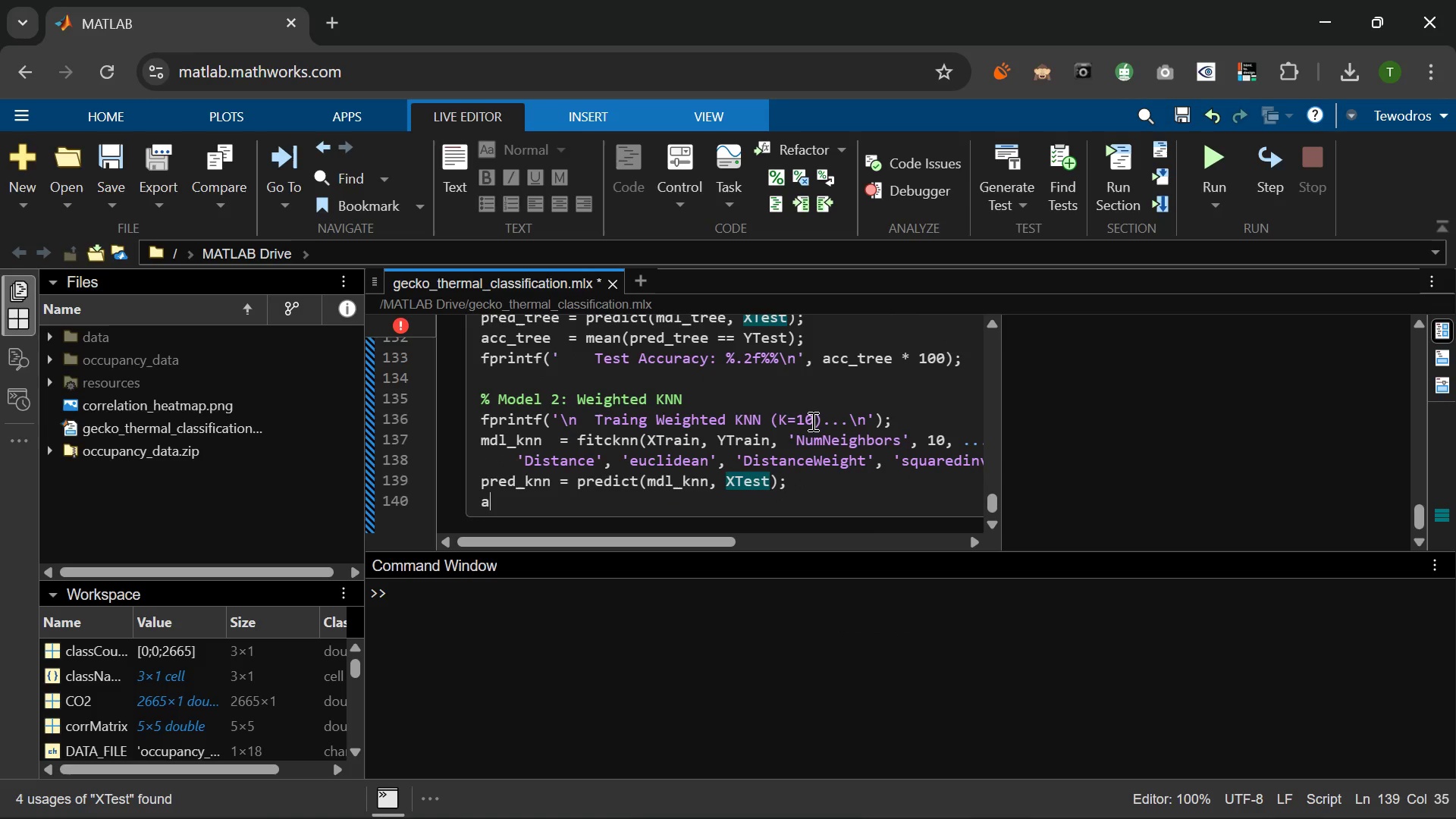 
type(acc_knn  = mean(PRED_knn == YTesa)
key(Backspace)
key(Backspace)
type(st)
 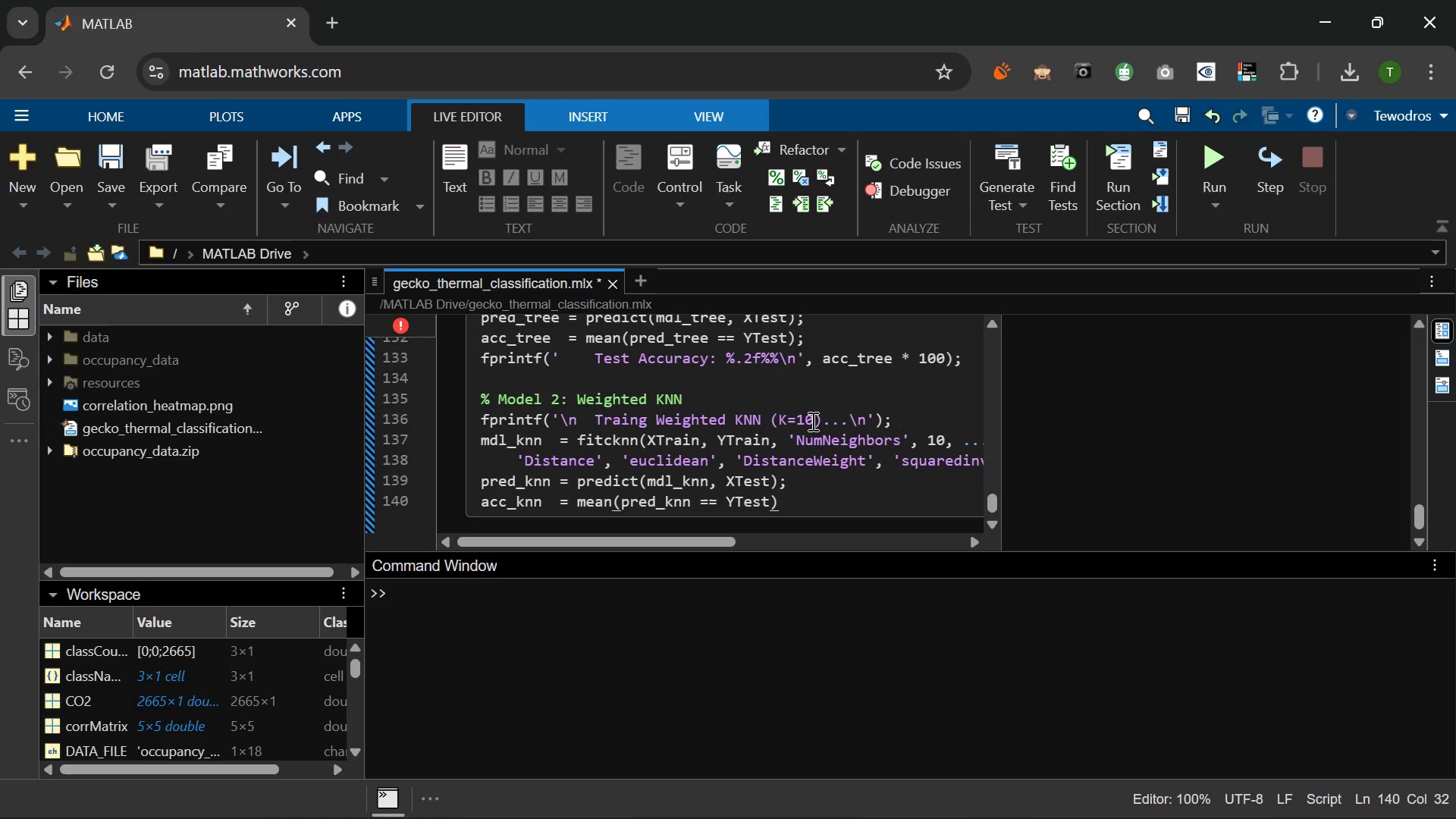 
wait(6.78)
 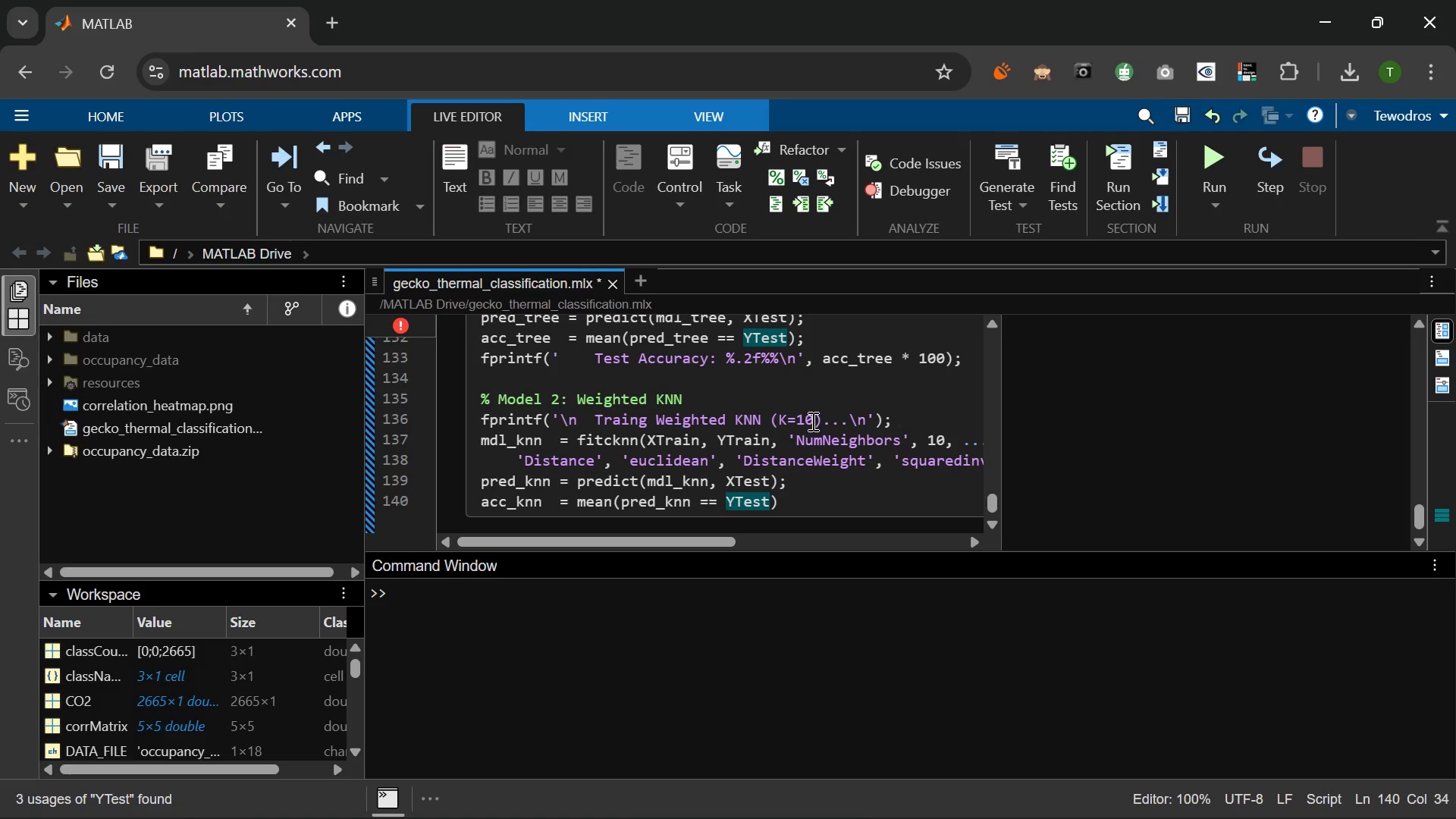 
key(ArrowRight)
 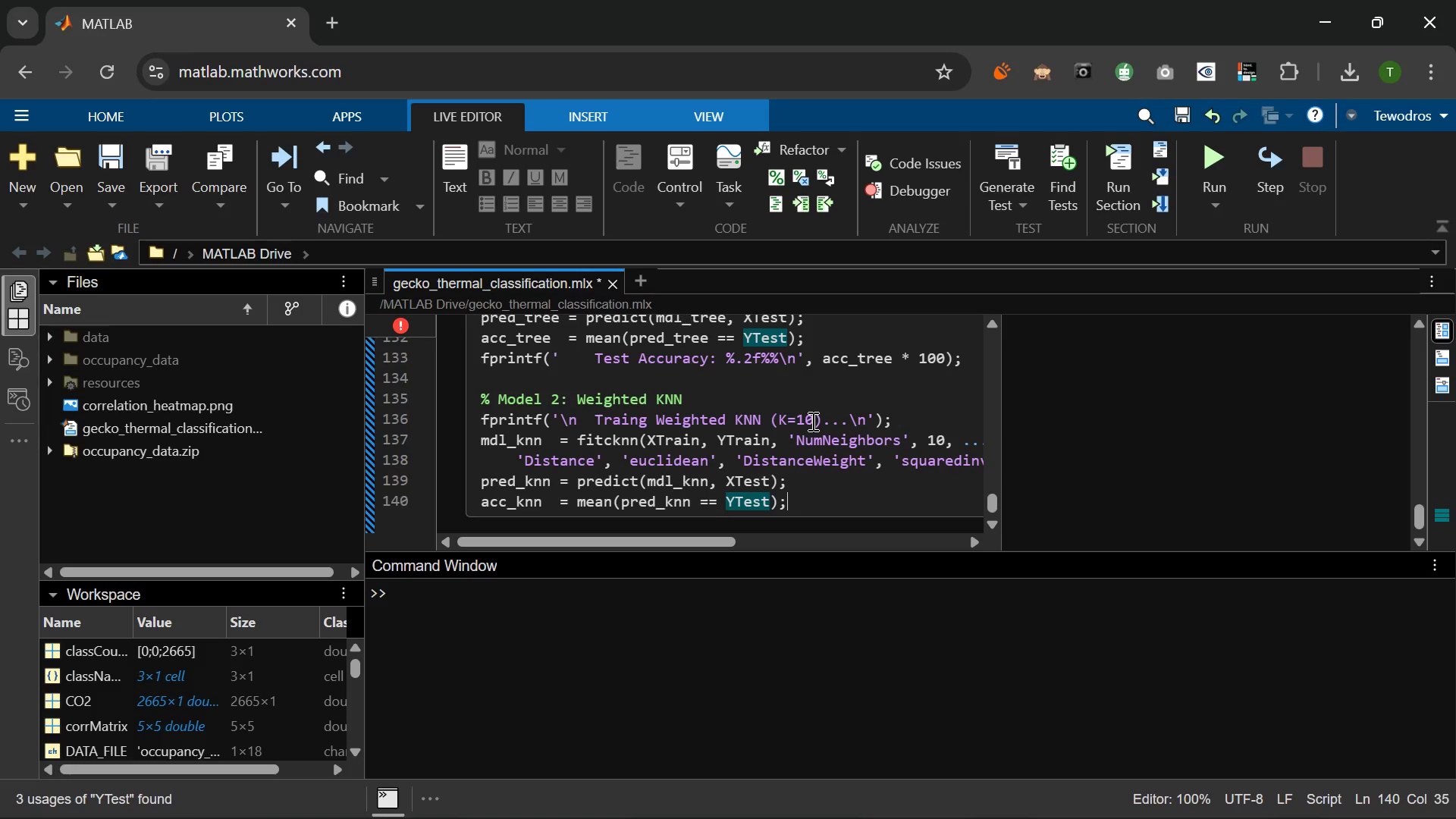 
key(Semicolon)
 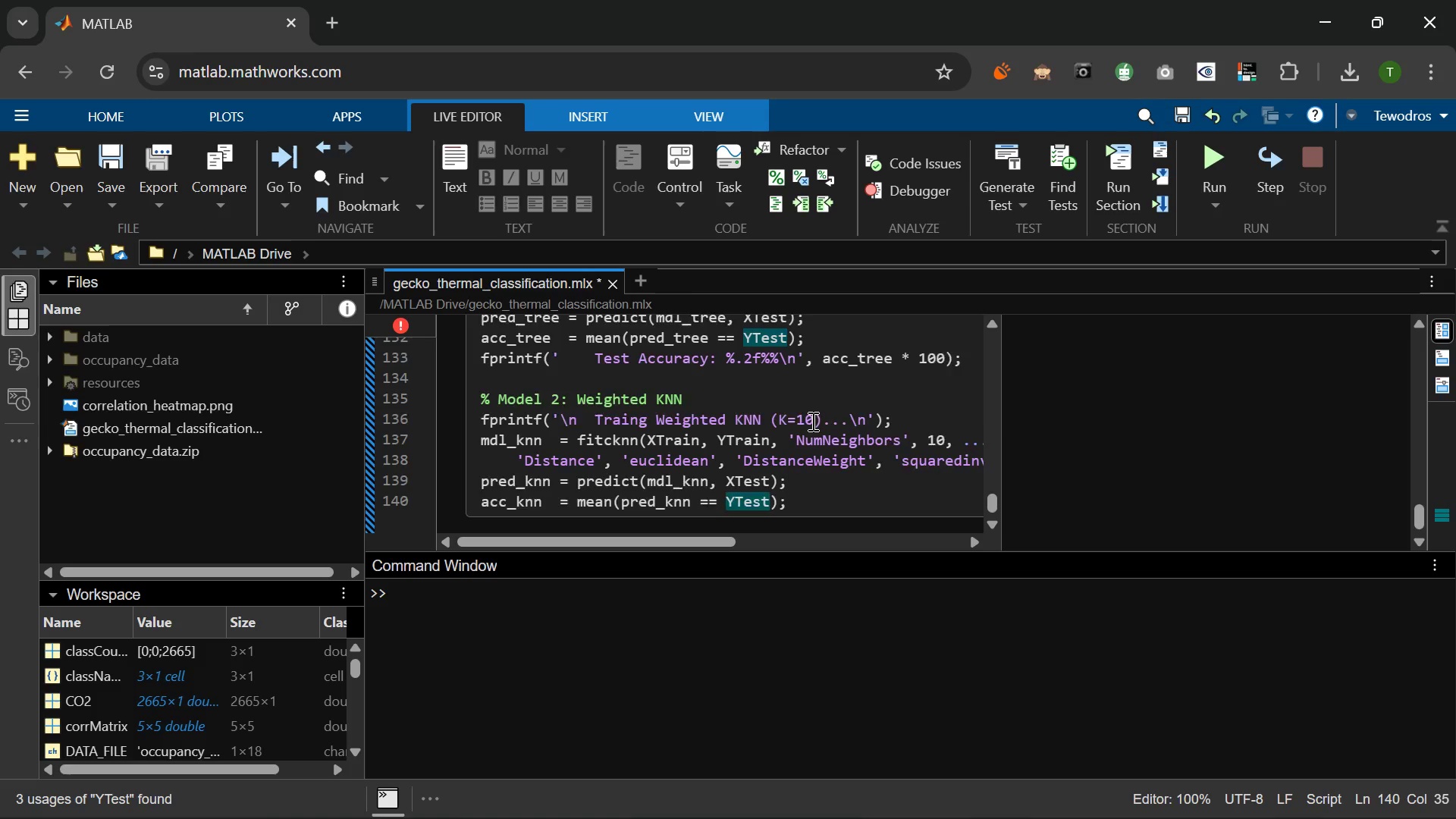 
key(Enter)
 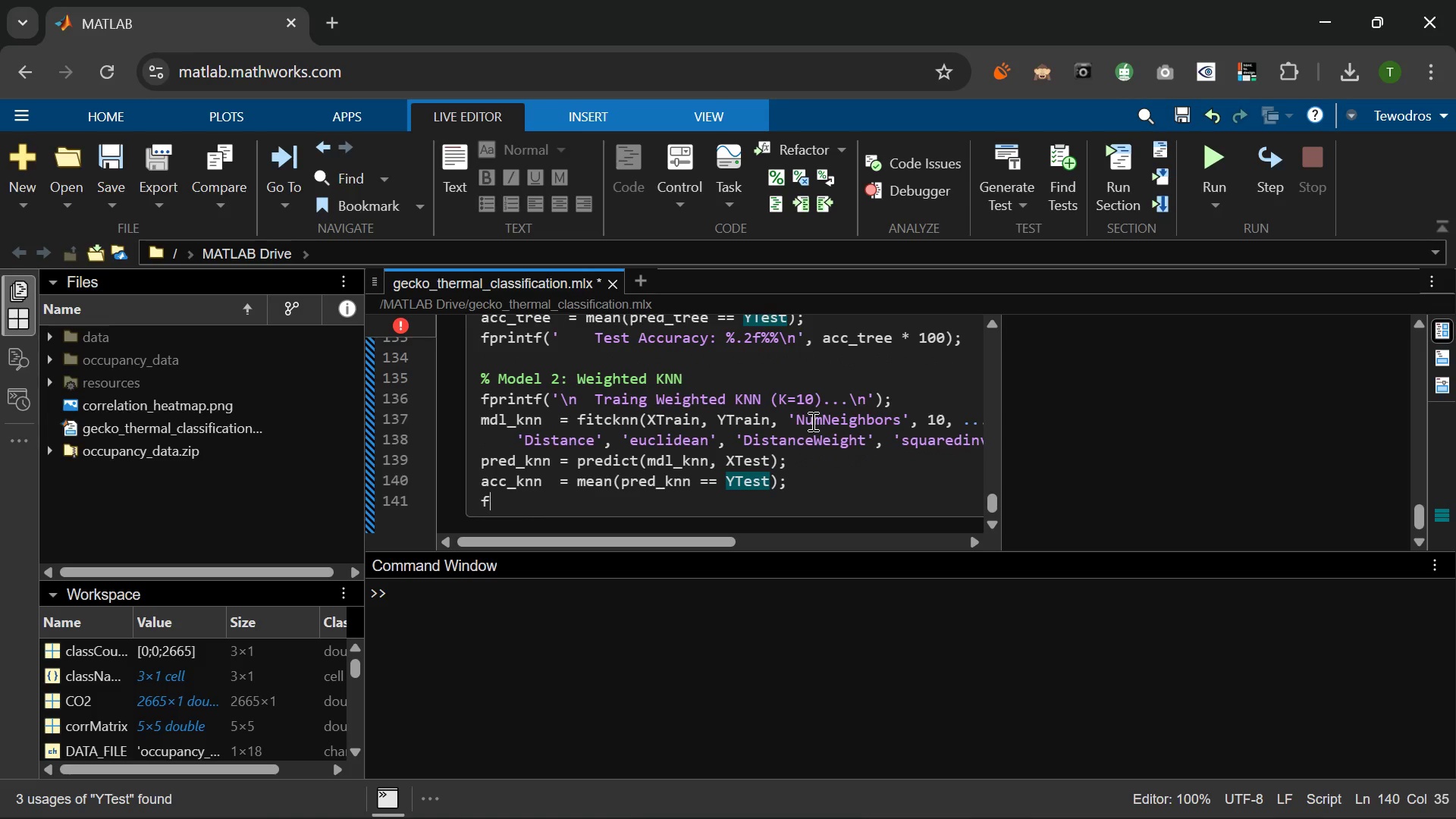 
type(fprintf('    Test Accuracy: %A)
key(Backspace)
type(.2f%%\n)
 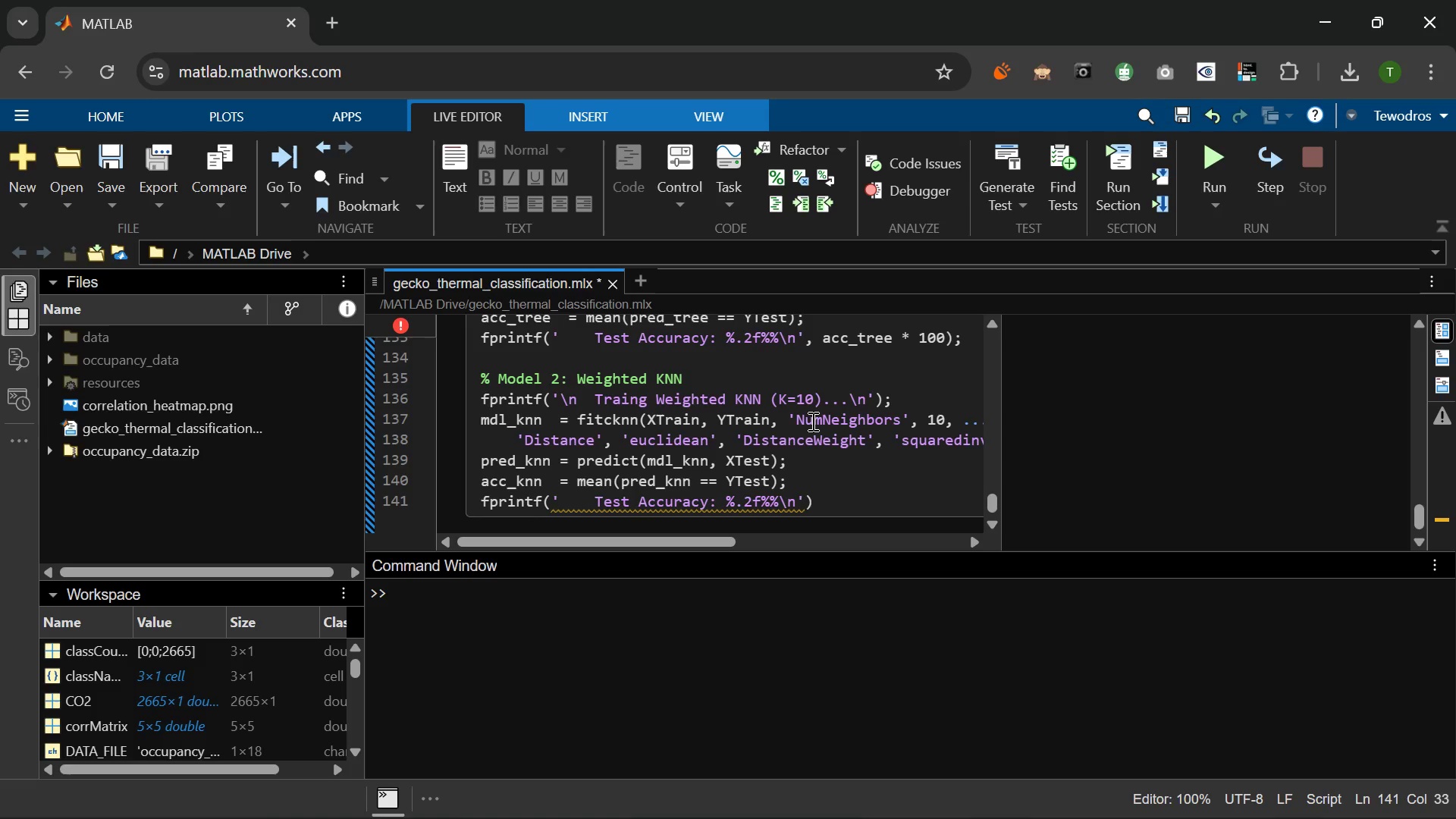 
wait(5.22)
 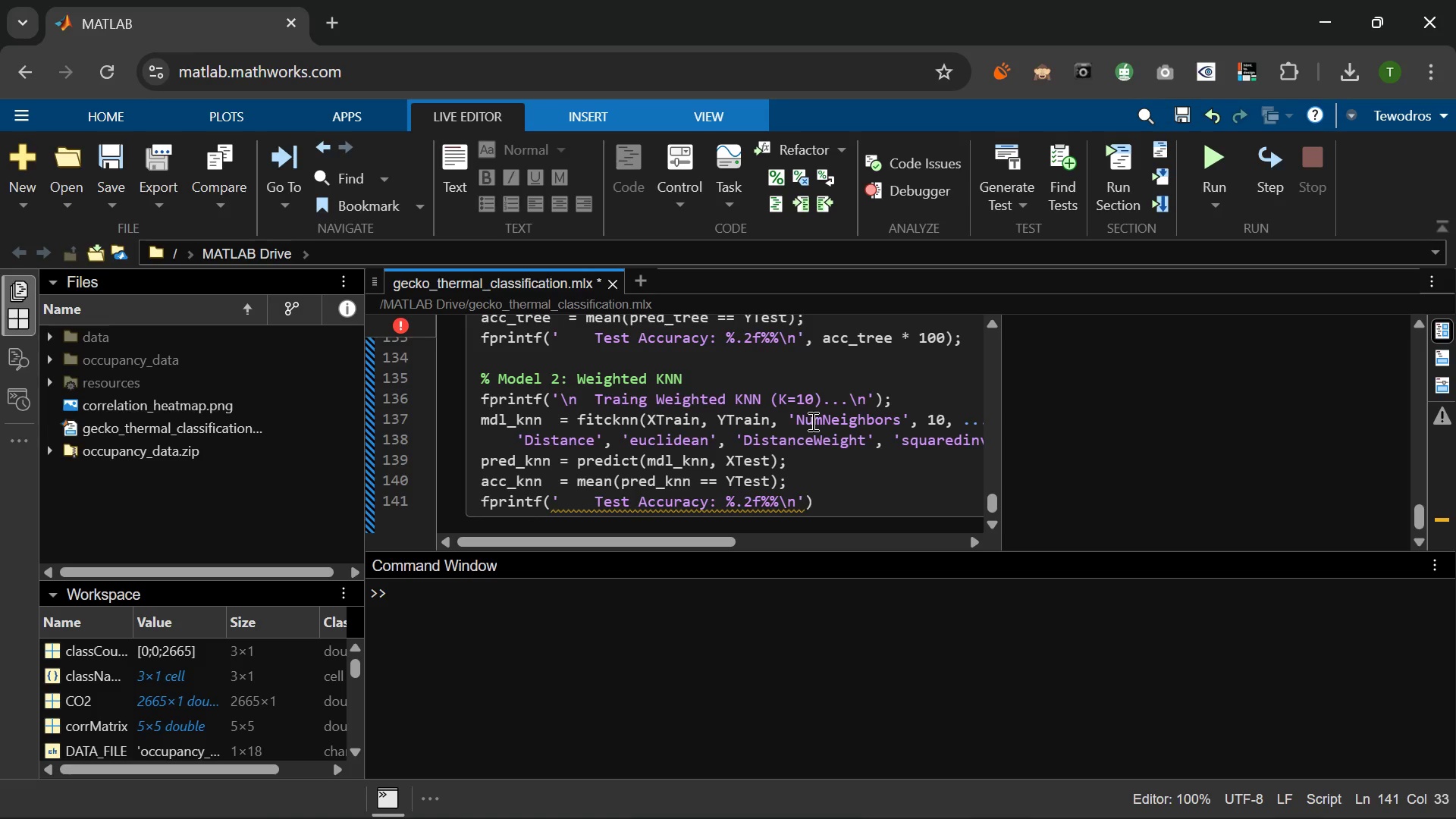 
key(ArrowRight)
 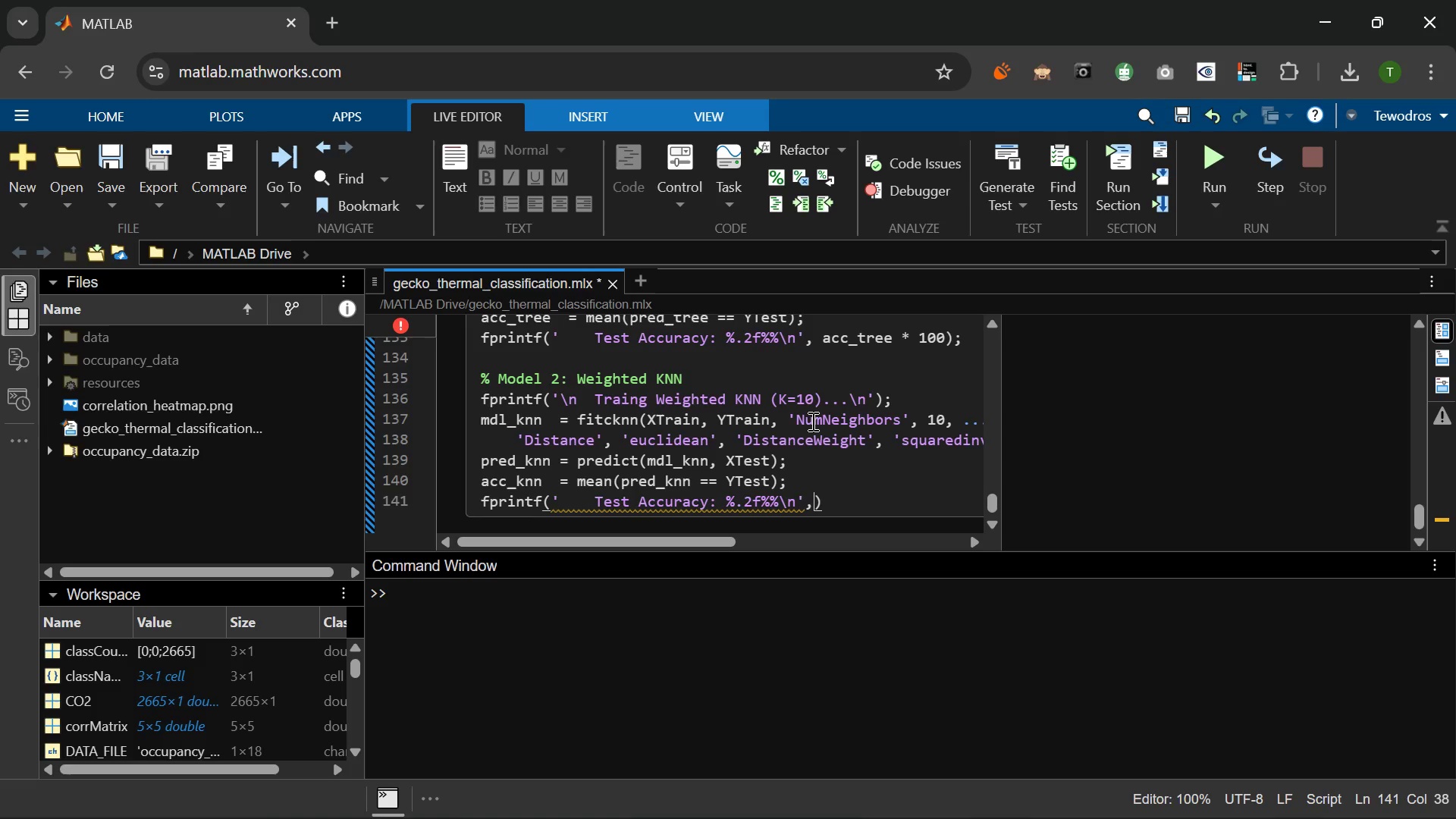 
type(, aaac)
key(Backspace)
key(Backspace)
key(Backspace)
type(cc_knn * 100)
 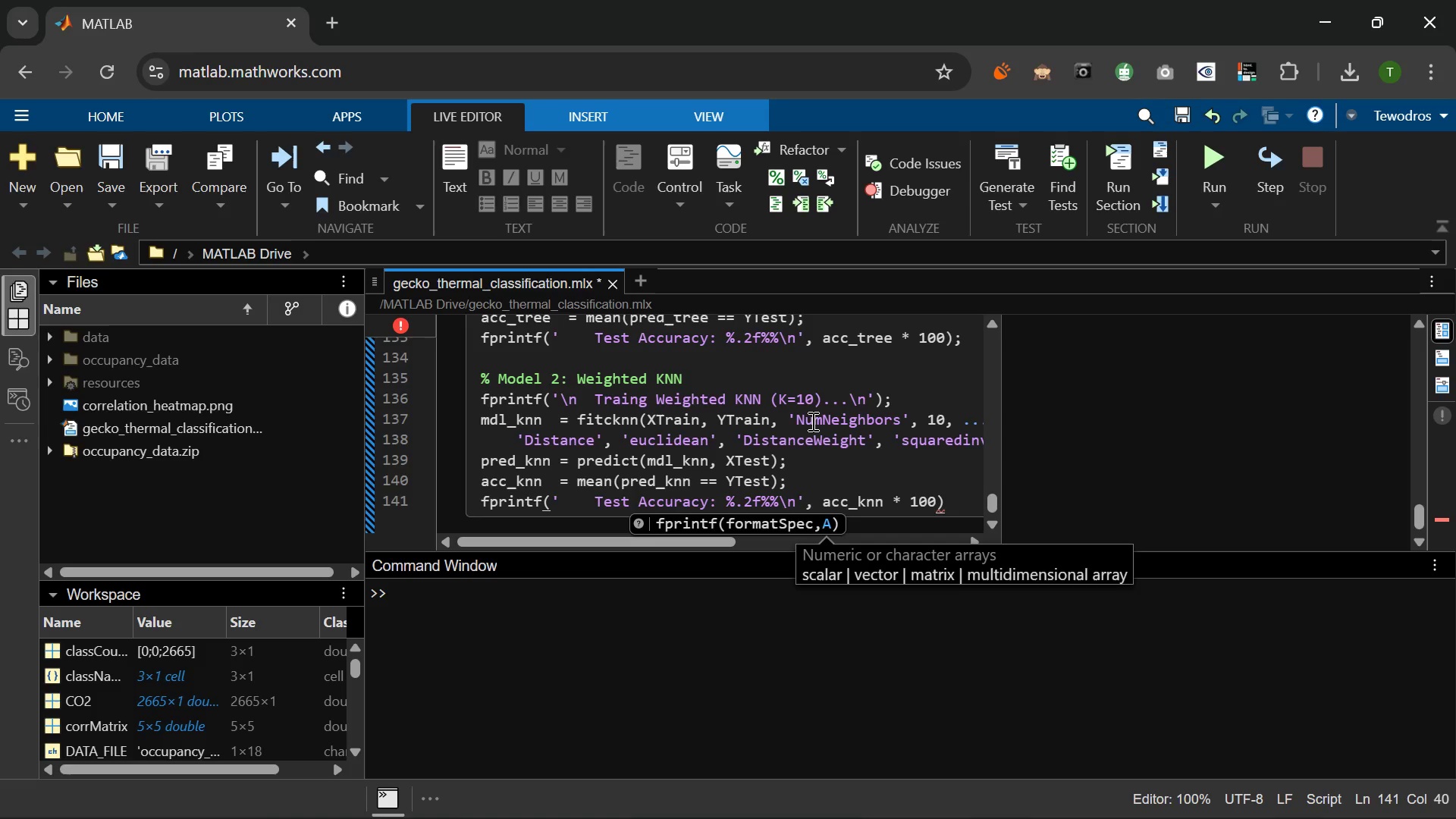 
key(ArrowRight)
 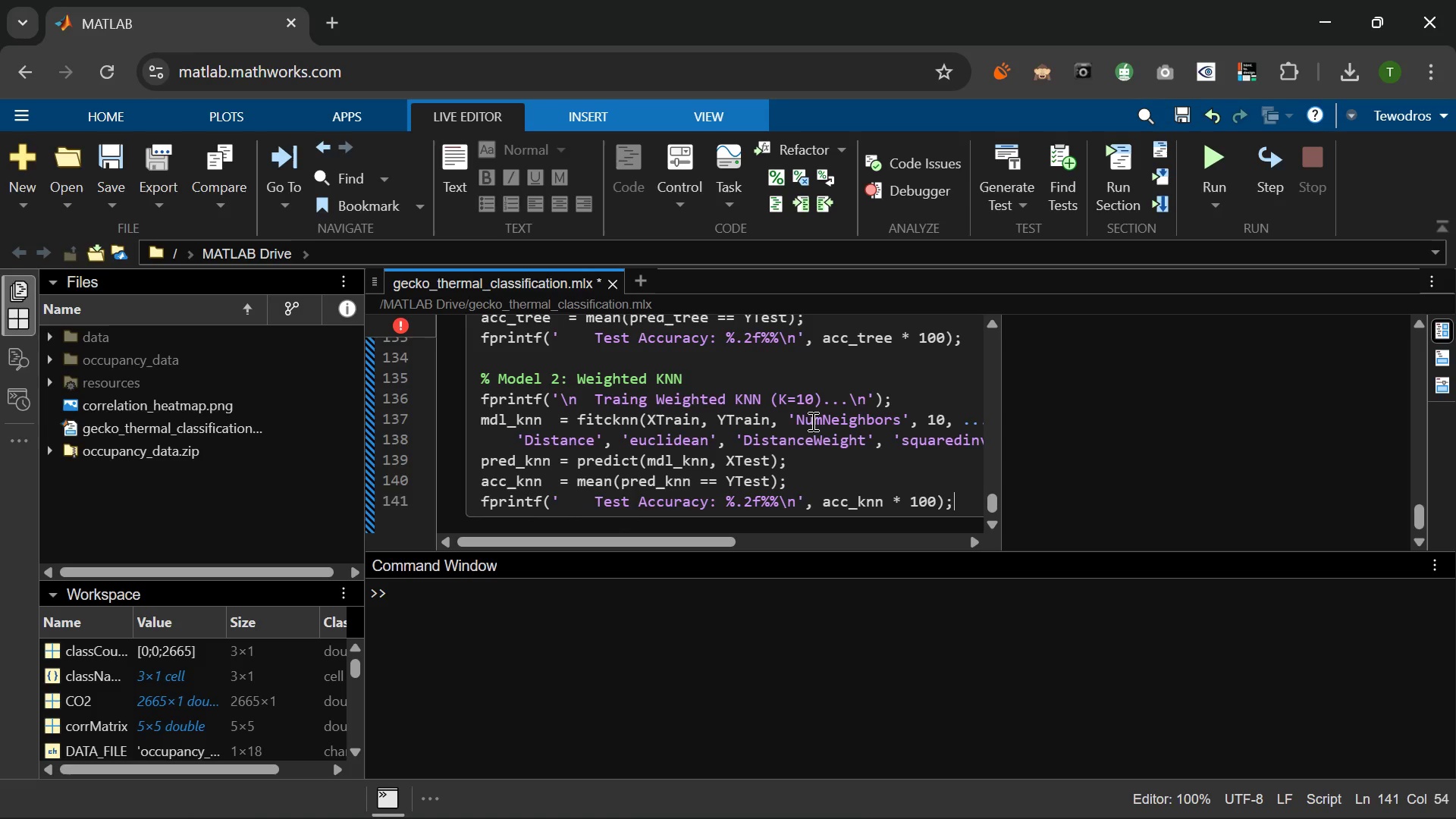 
key(Semicolon)
 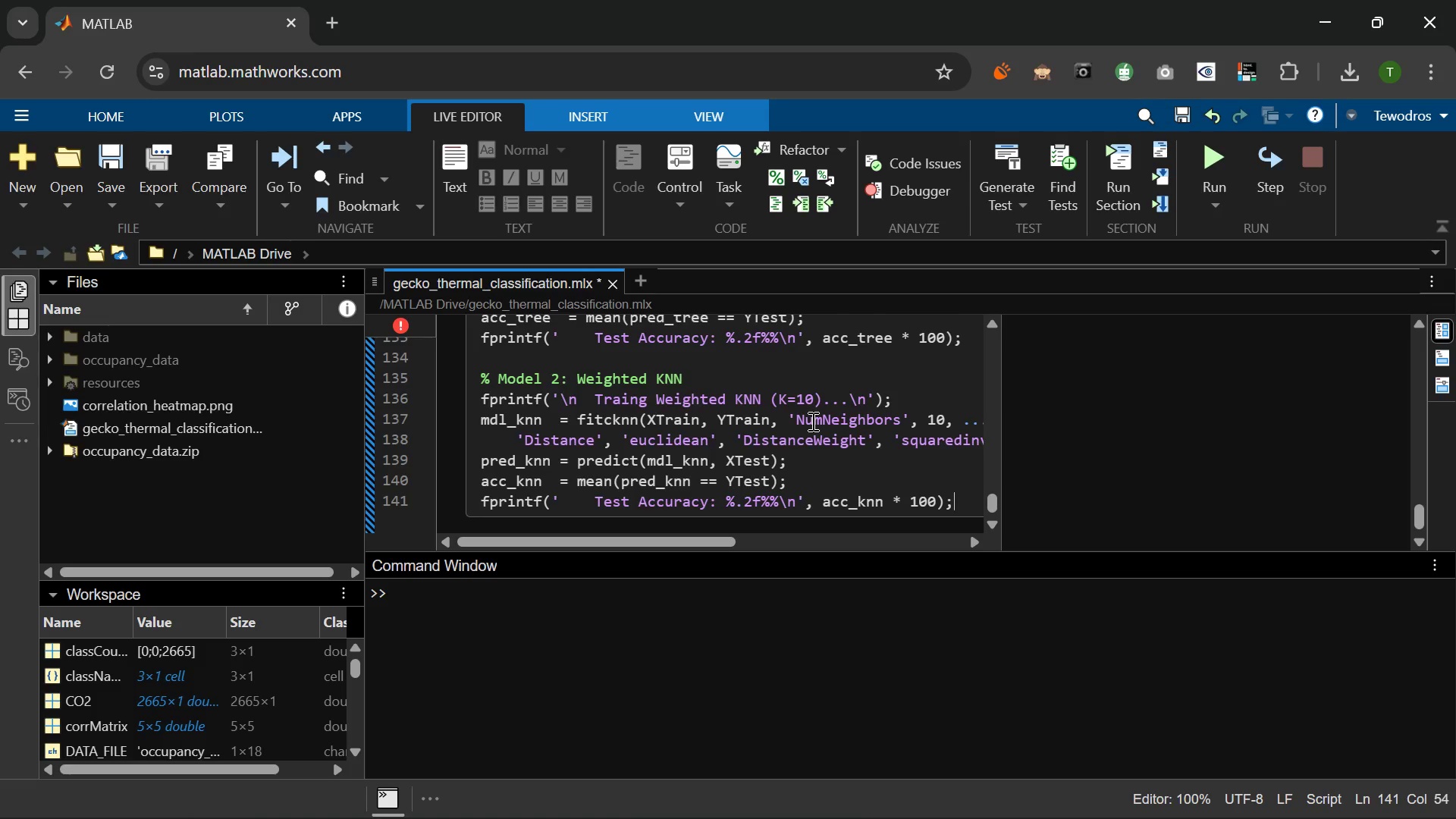 
key(Enter)
 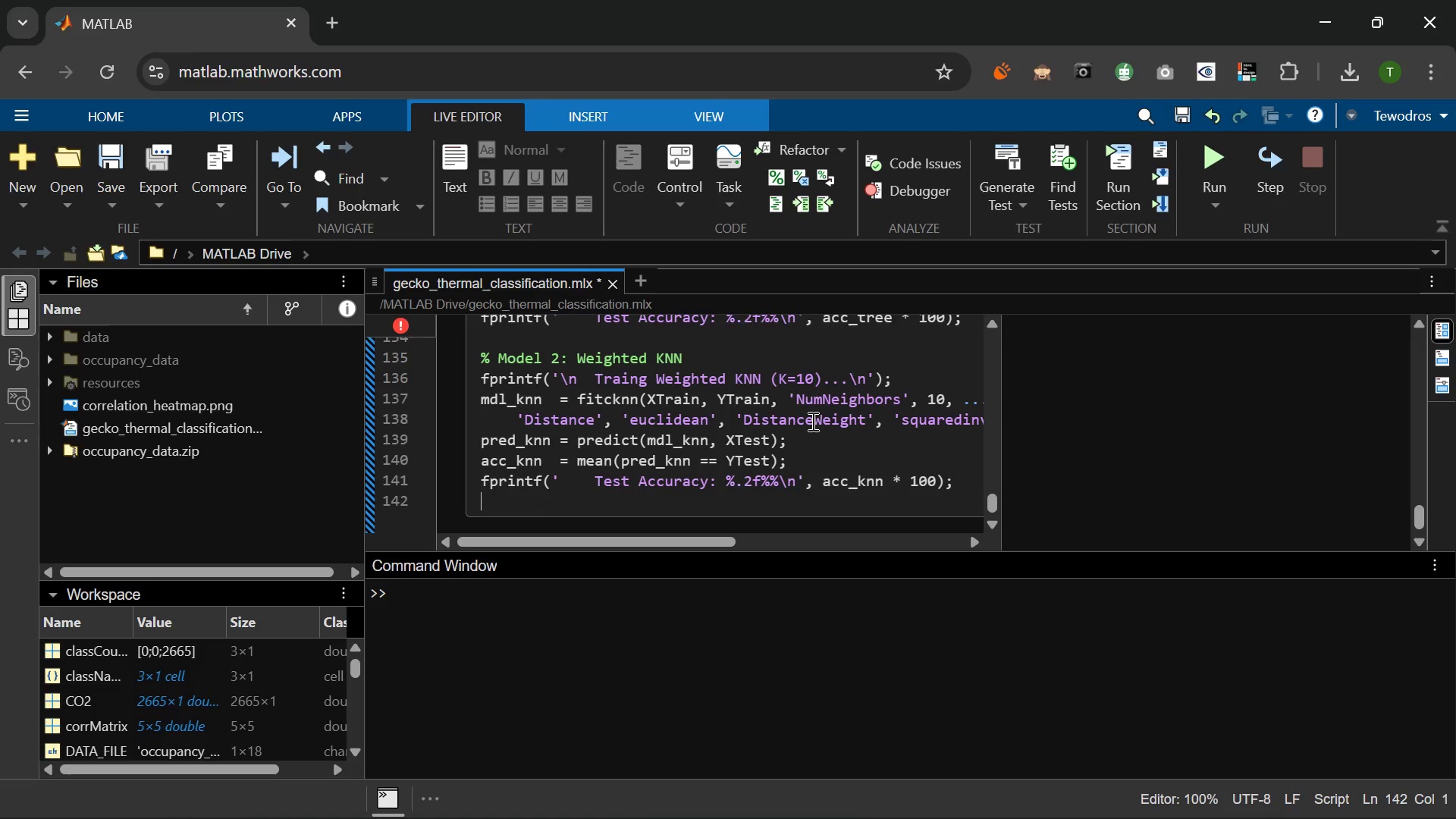 
wait(8.91)
 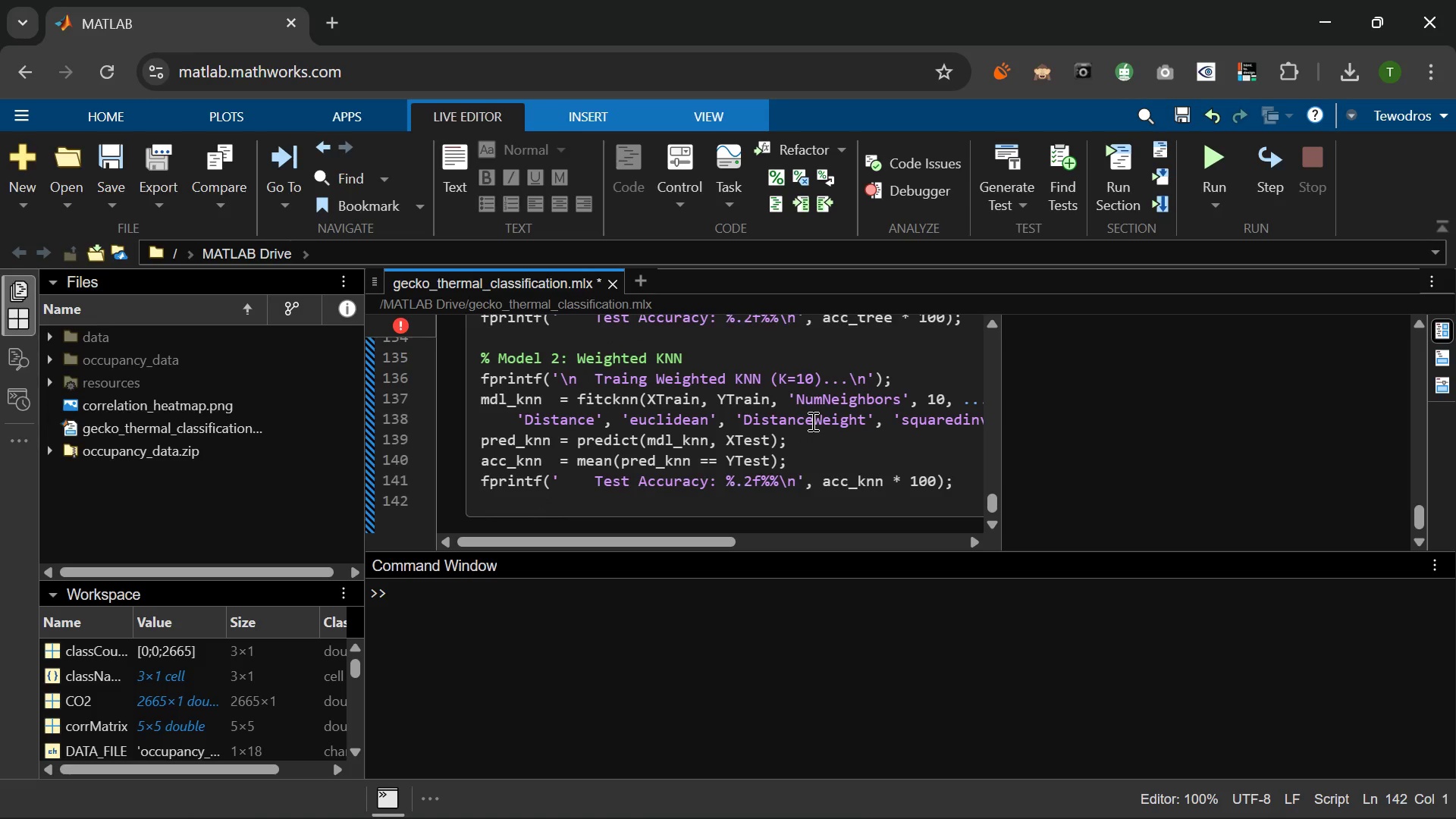 
type(% Model 3: Linear SVM (multiclass via )
 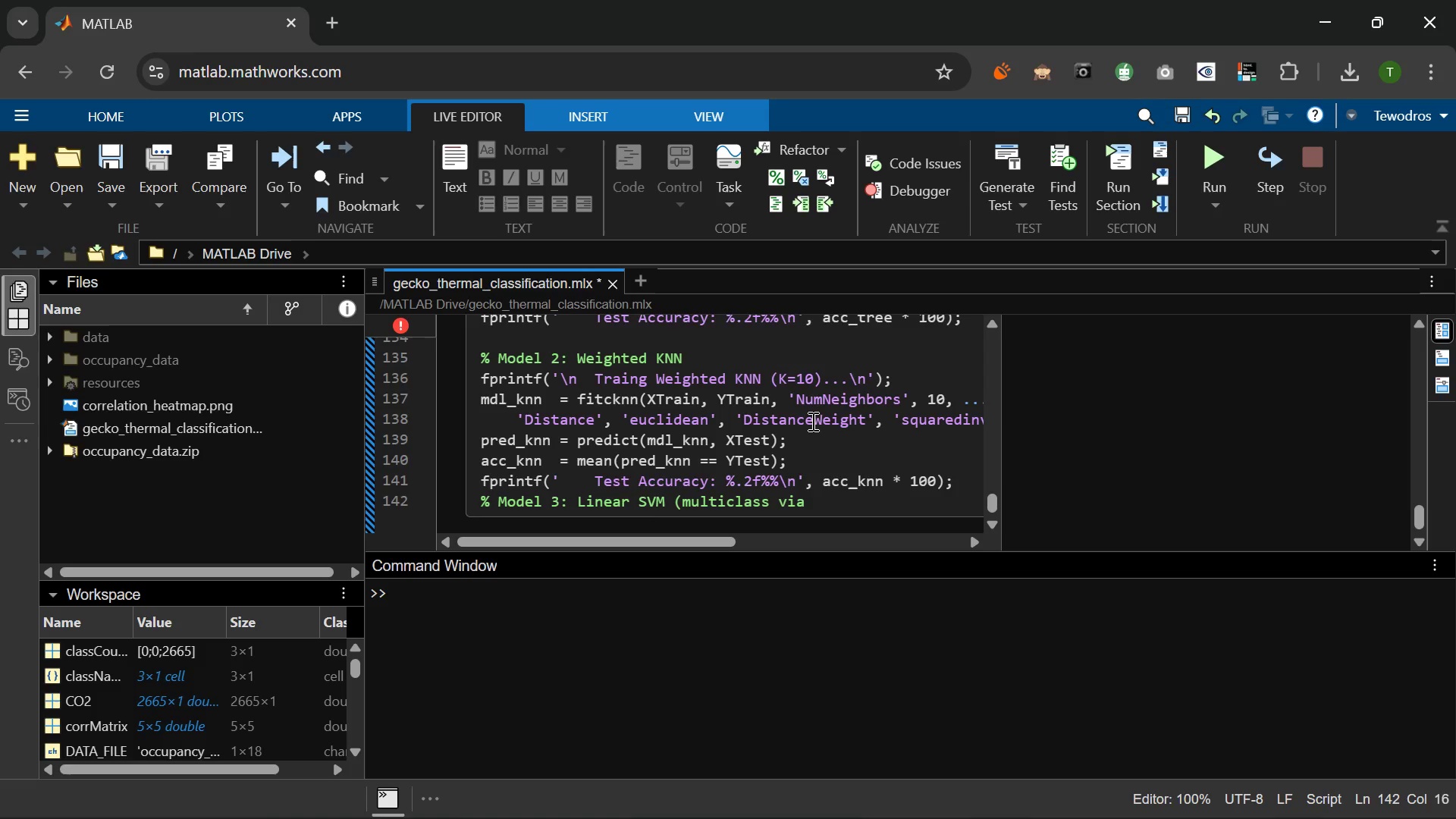 
type( )
key(Backspace)
type(ECOC)
 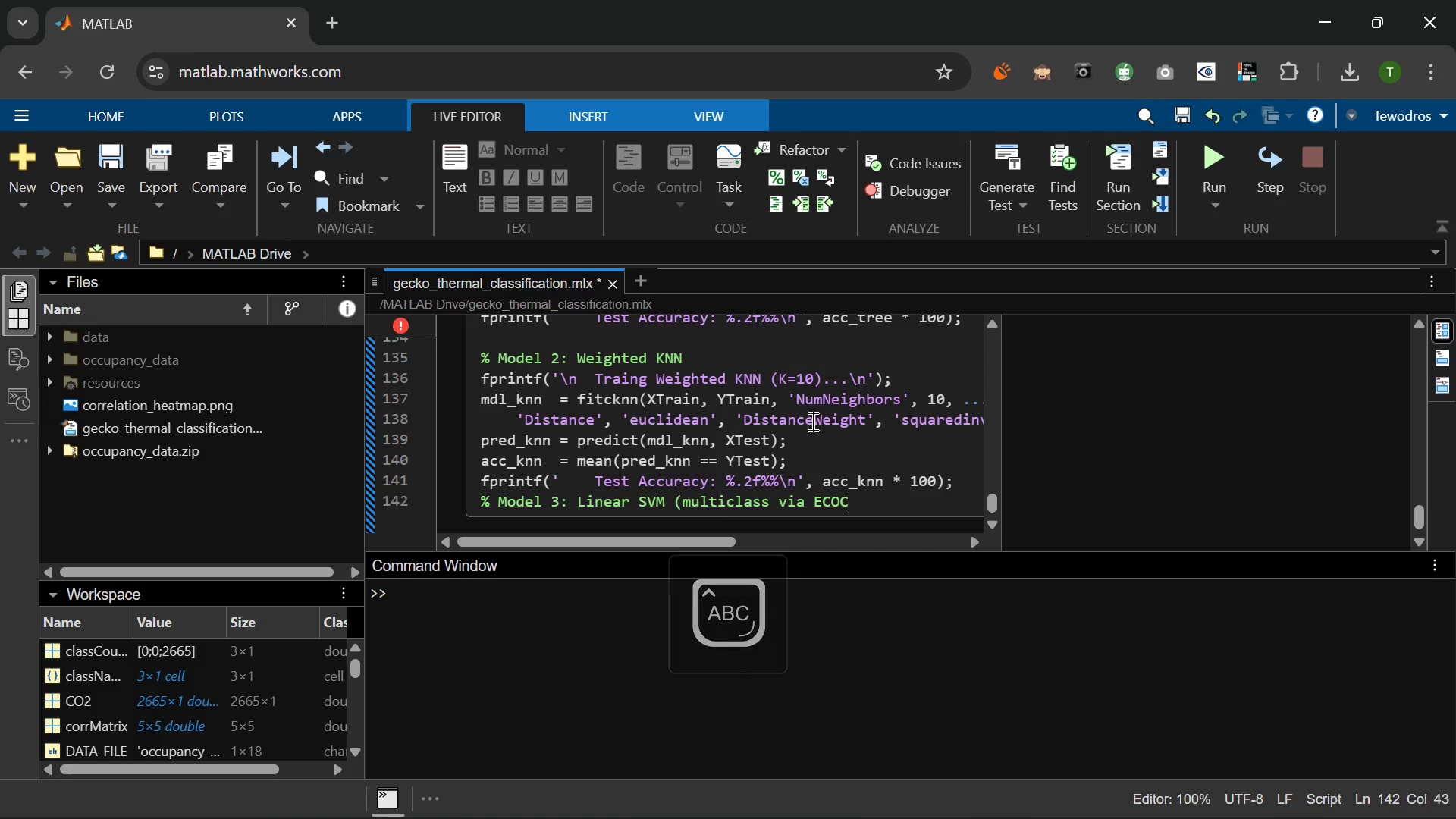 
key(ArrowRight)
 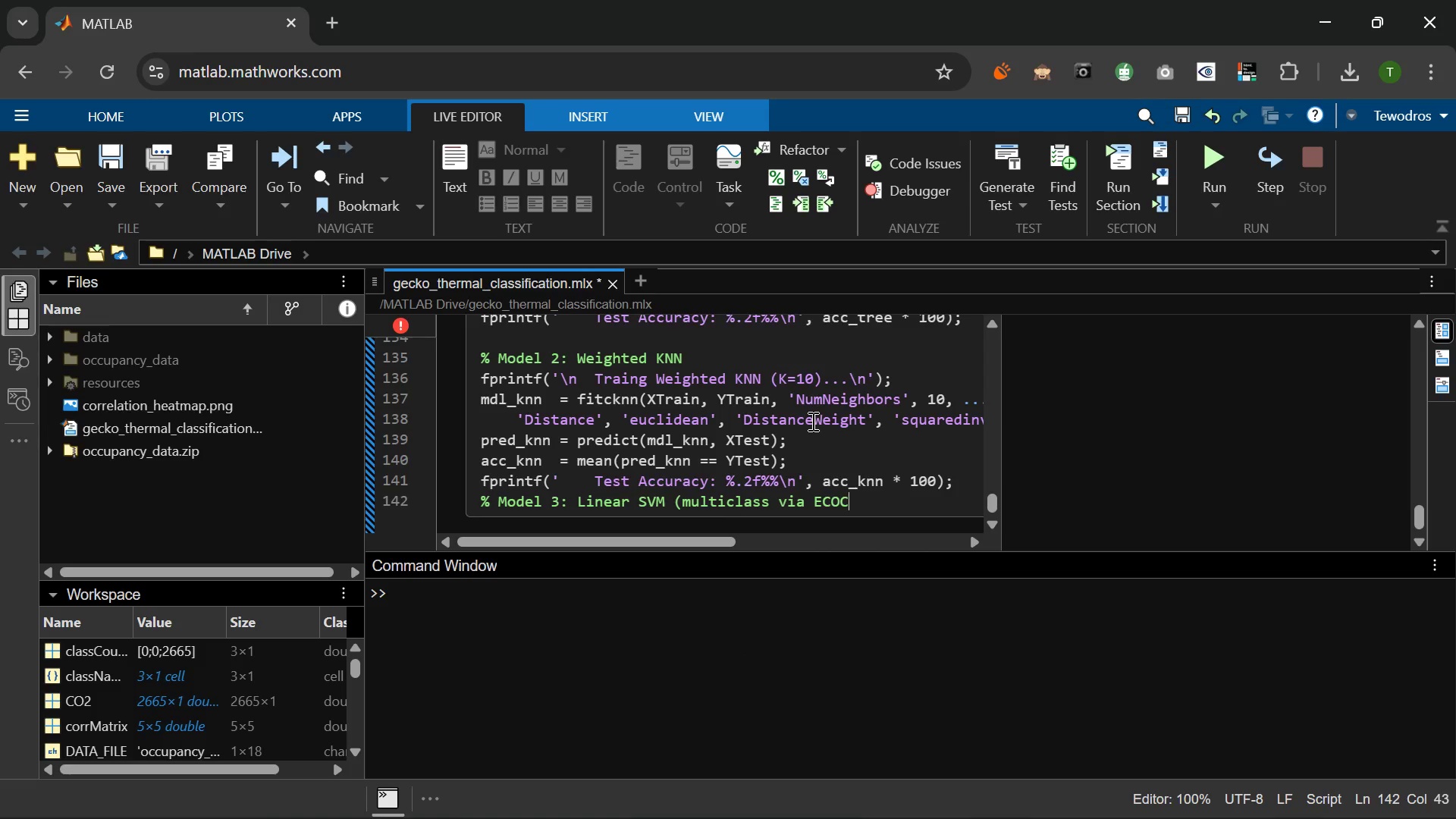 
key(Shift+ShiftLeft)
 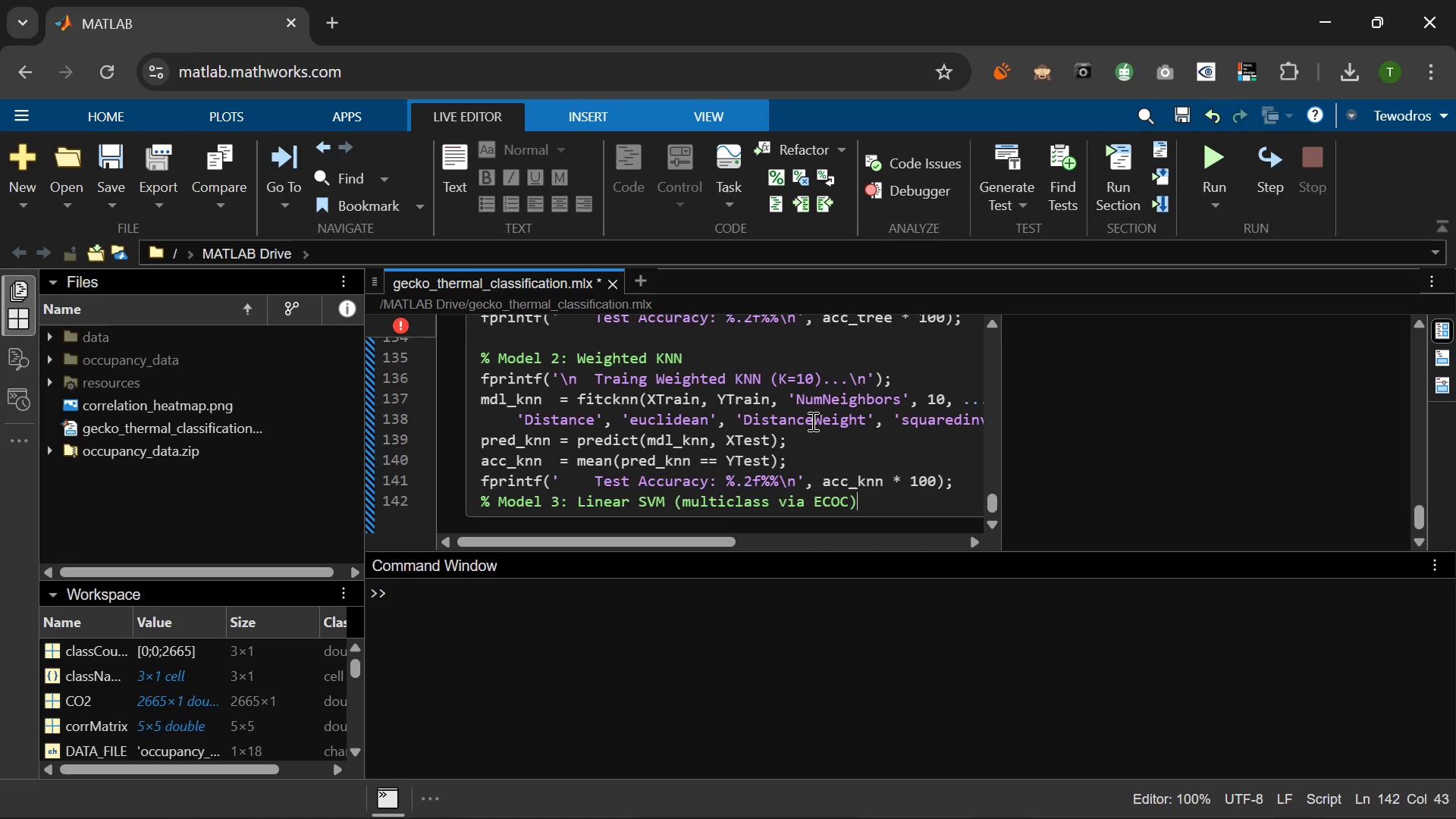 
key(Shift+0)
 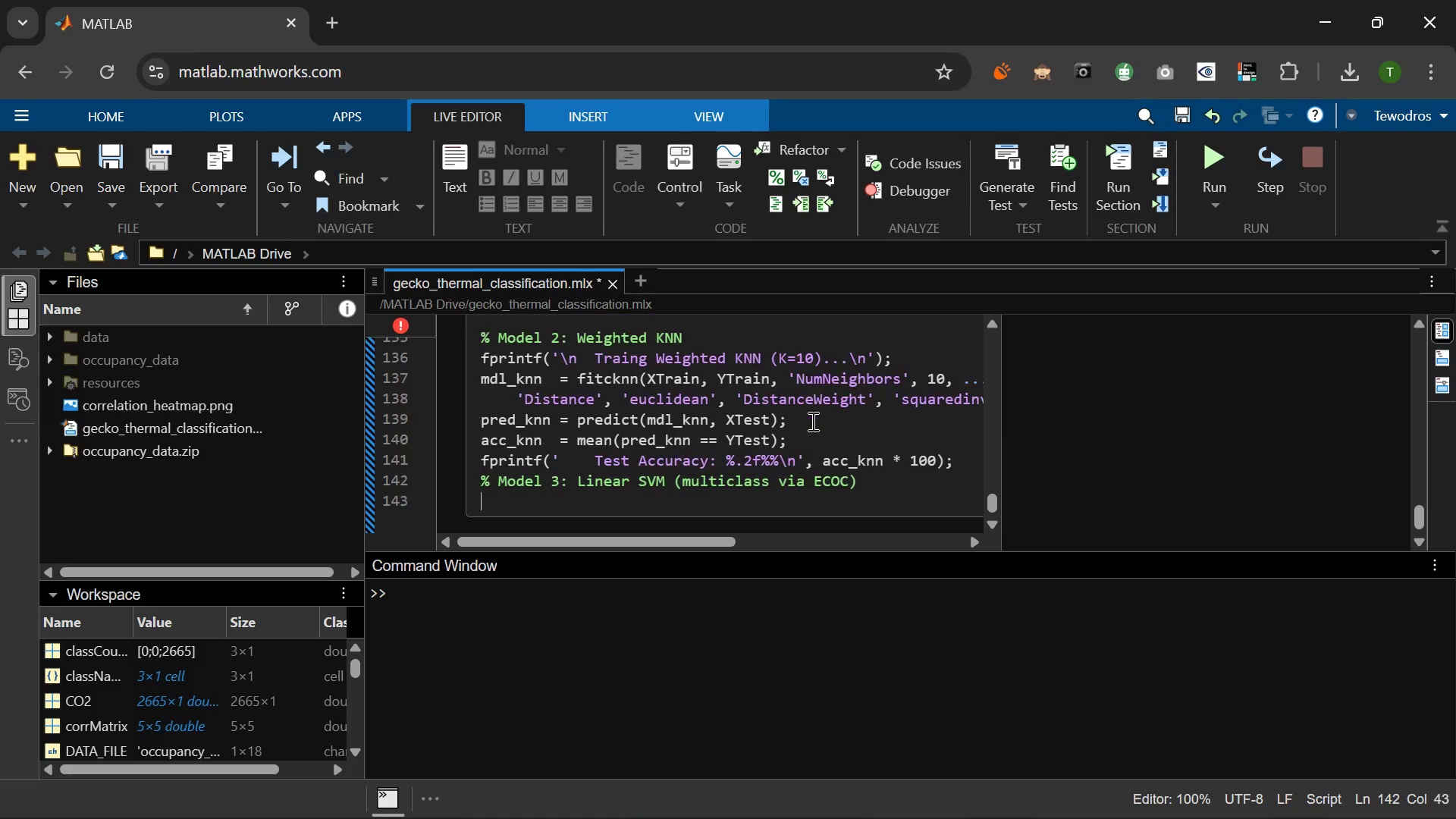 
key(Enter)
 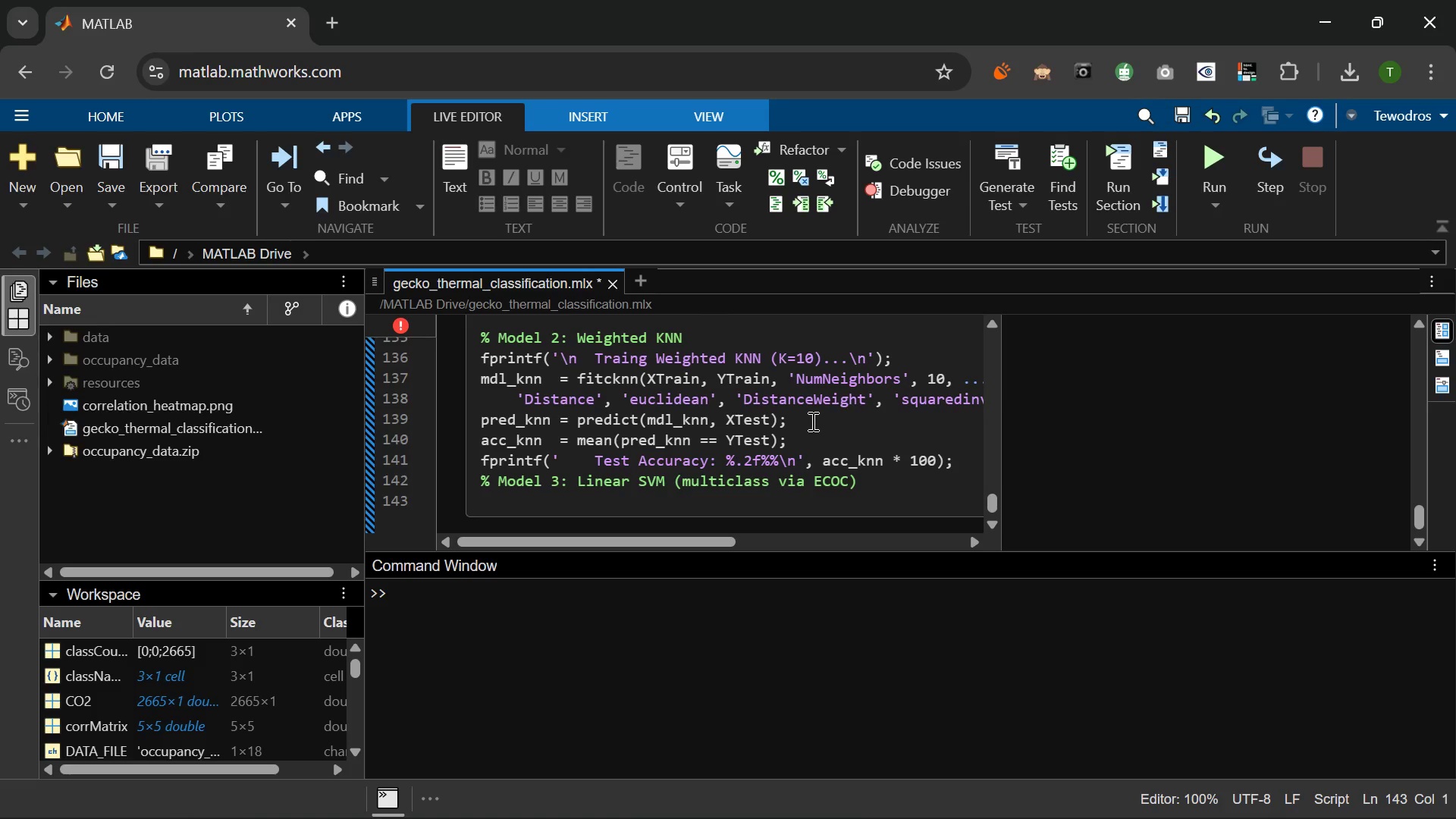 
type(F)
key(Backspace)
type(fprintf('\n   Training Linear SVM )
key(Backspace)
type(...\n)
 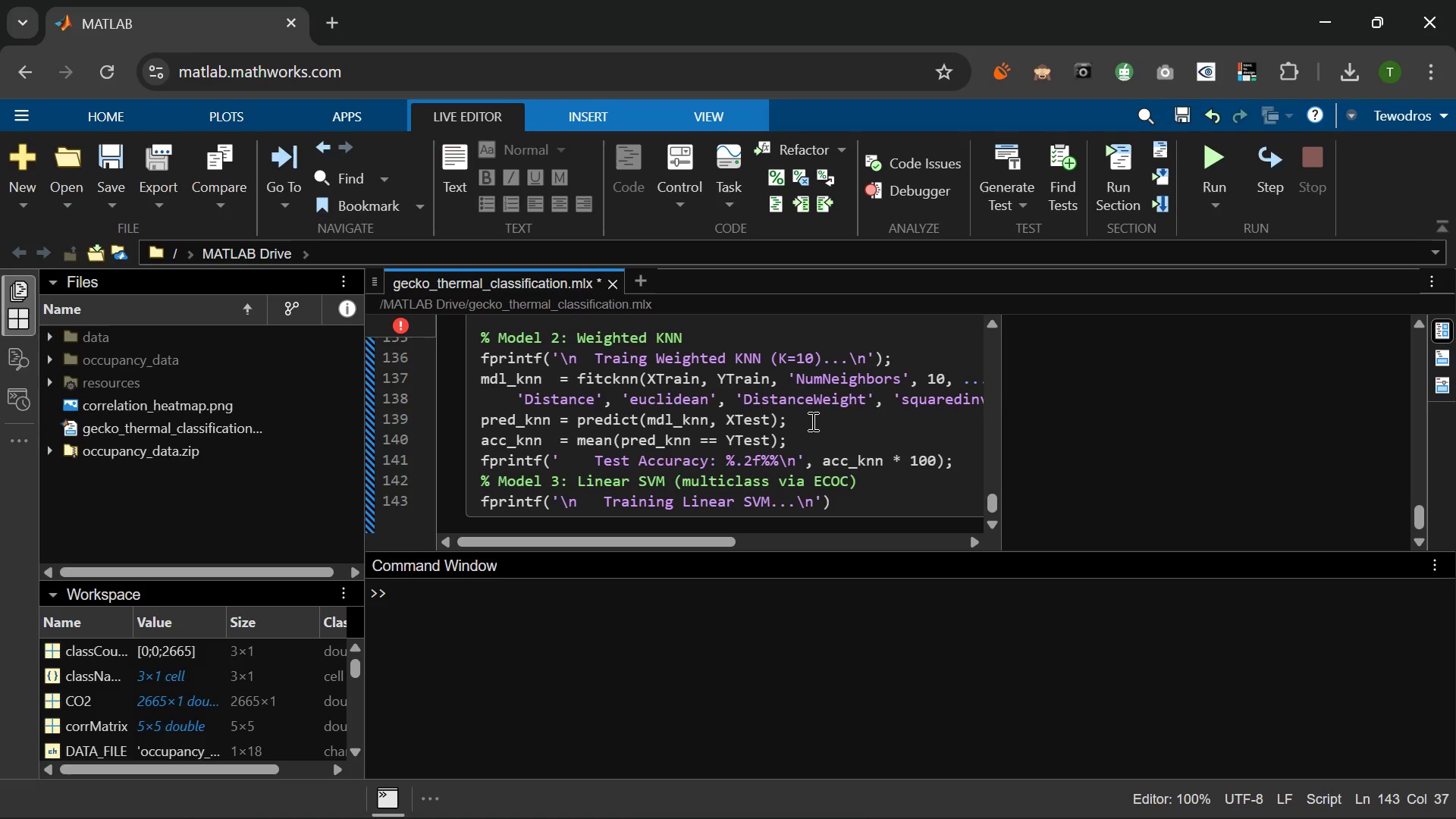 
key(ArrowRight)
 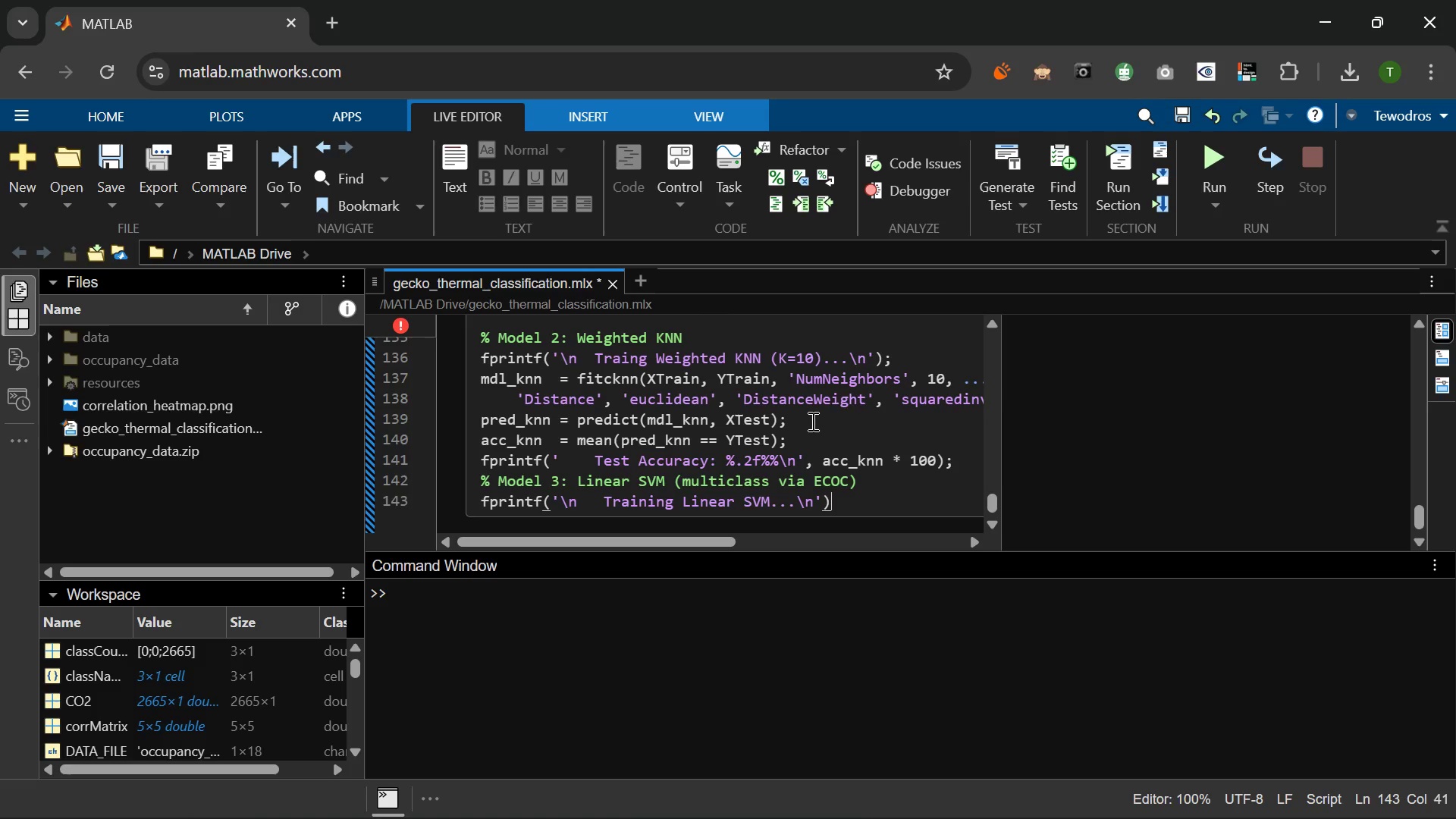 
key(ArrowRight)
 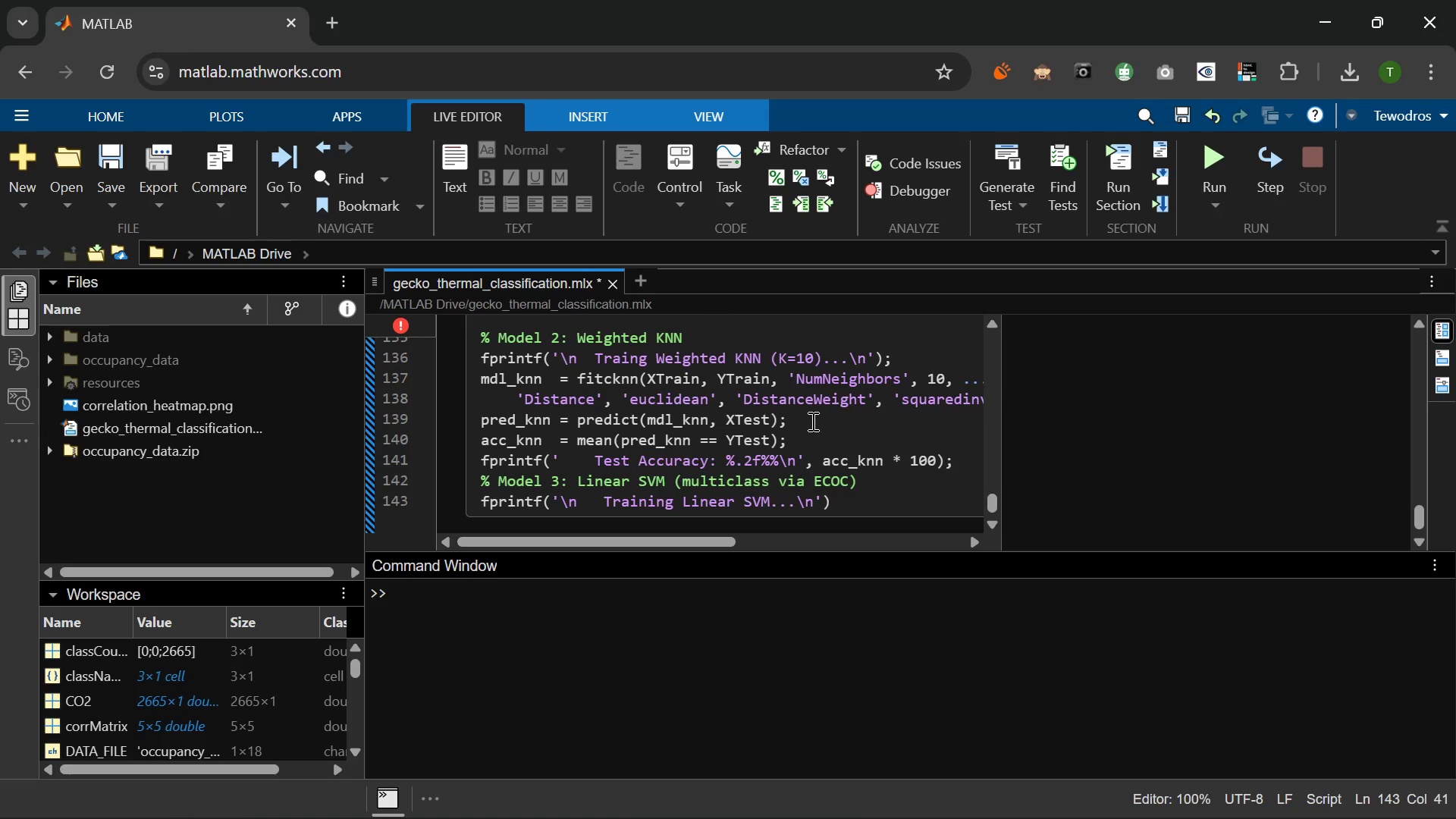 
key(Semicolon)
 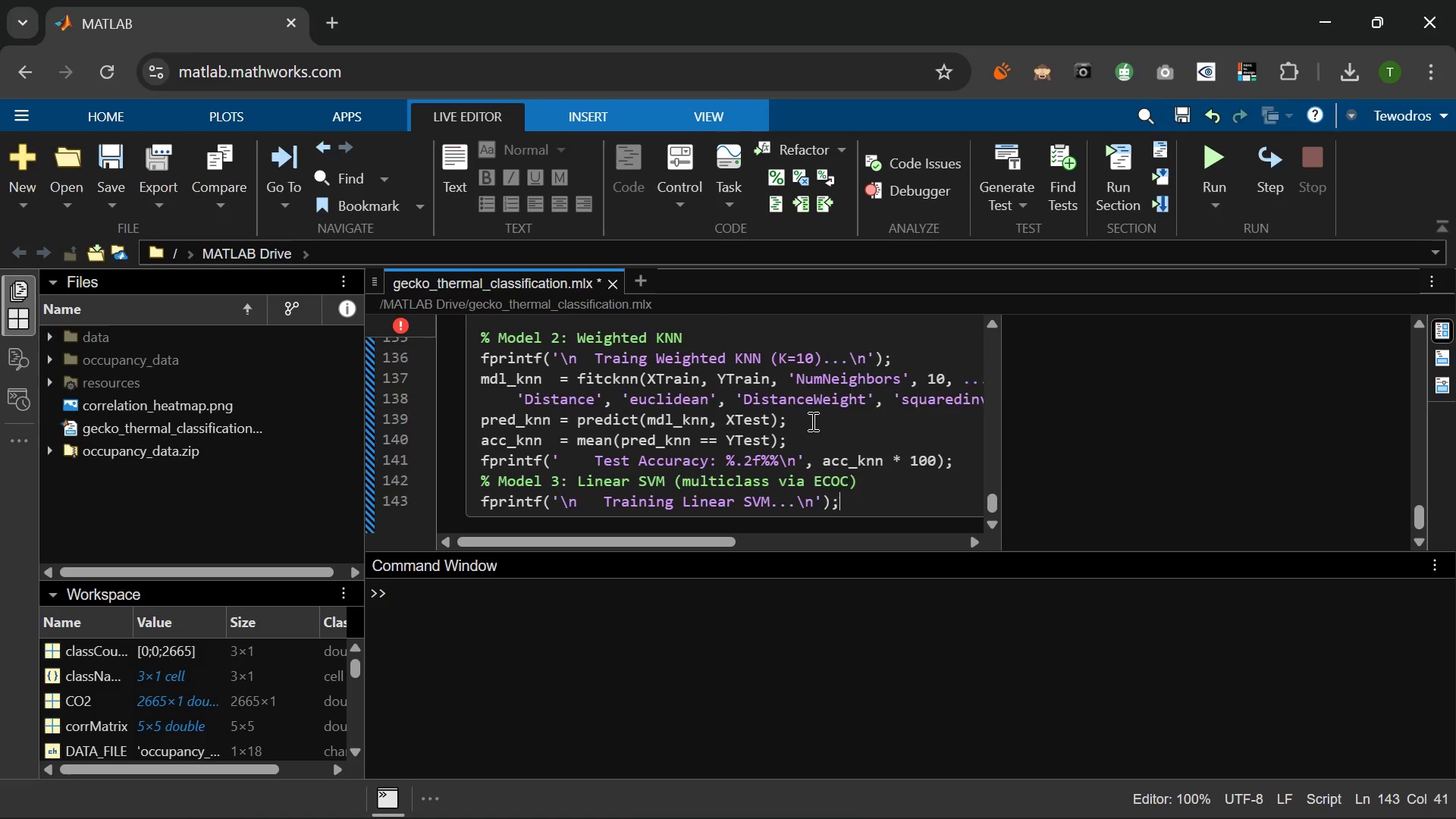 
key(Enter)
 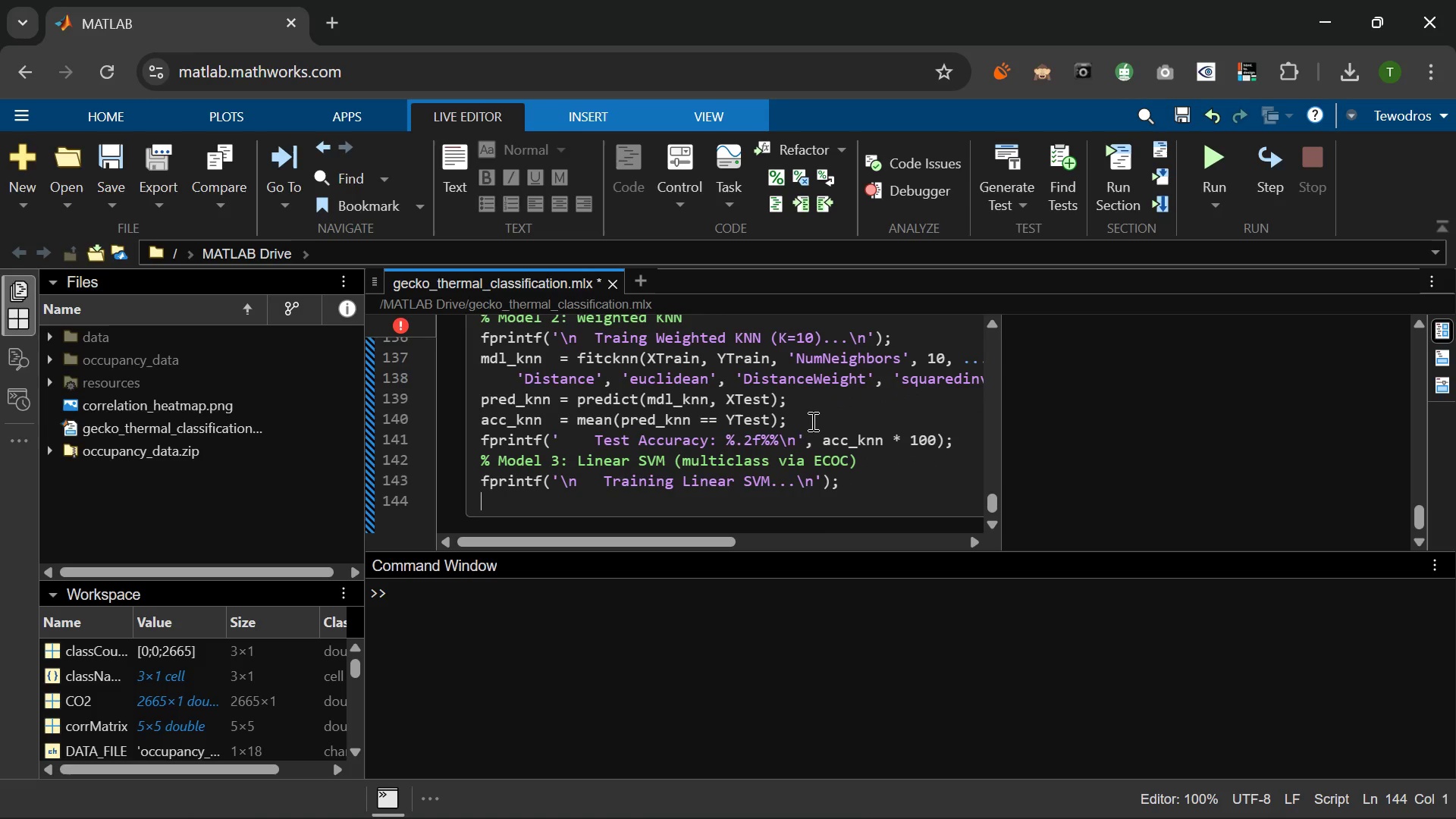 
key(T)
 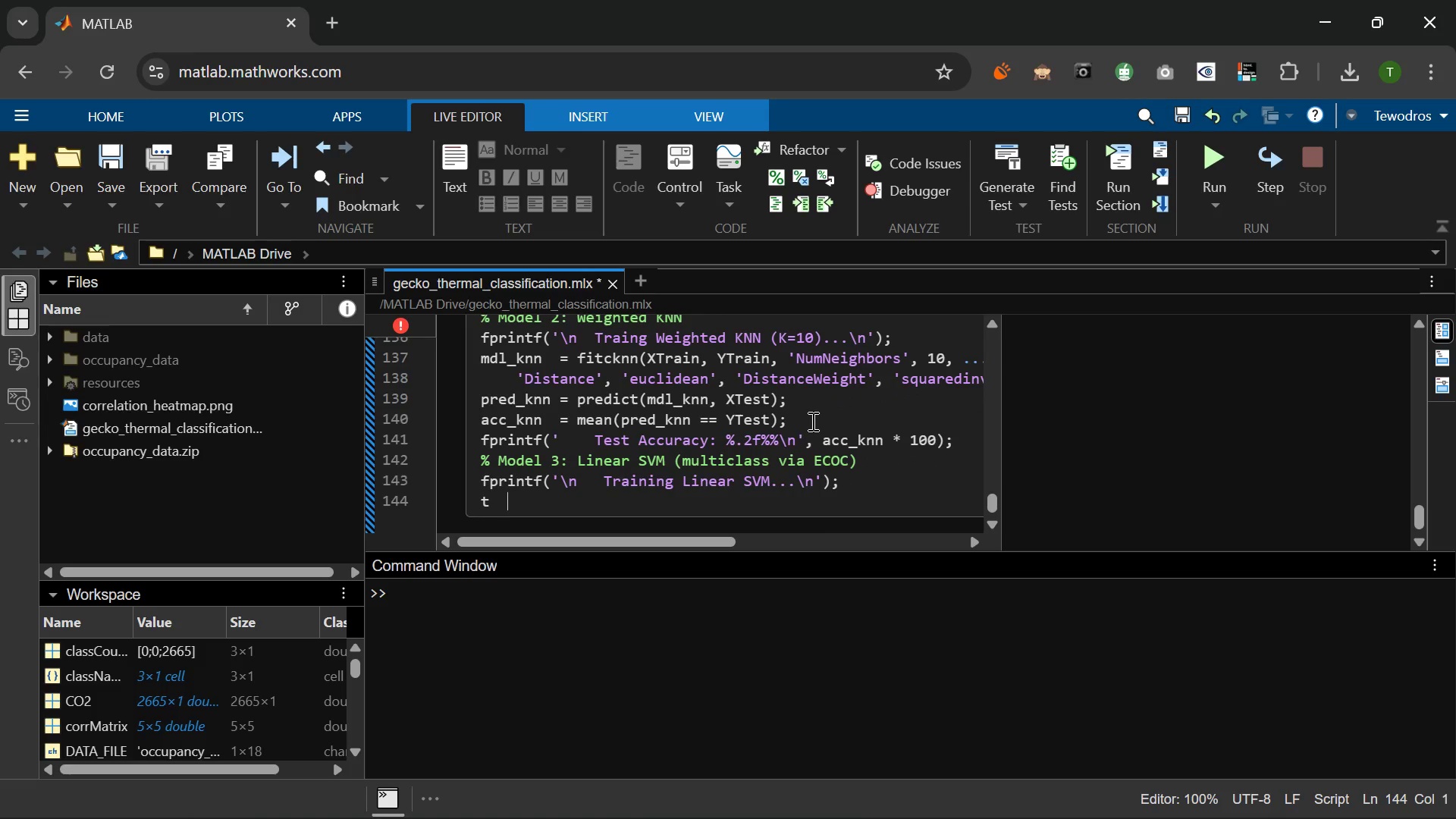 
key(Space)
 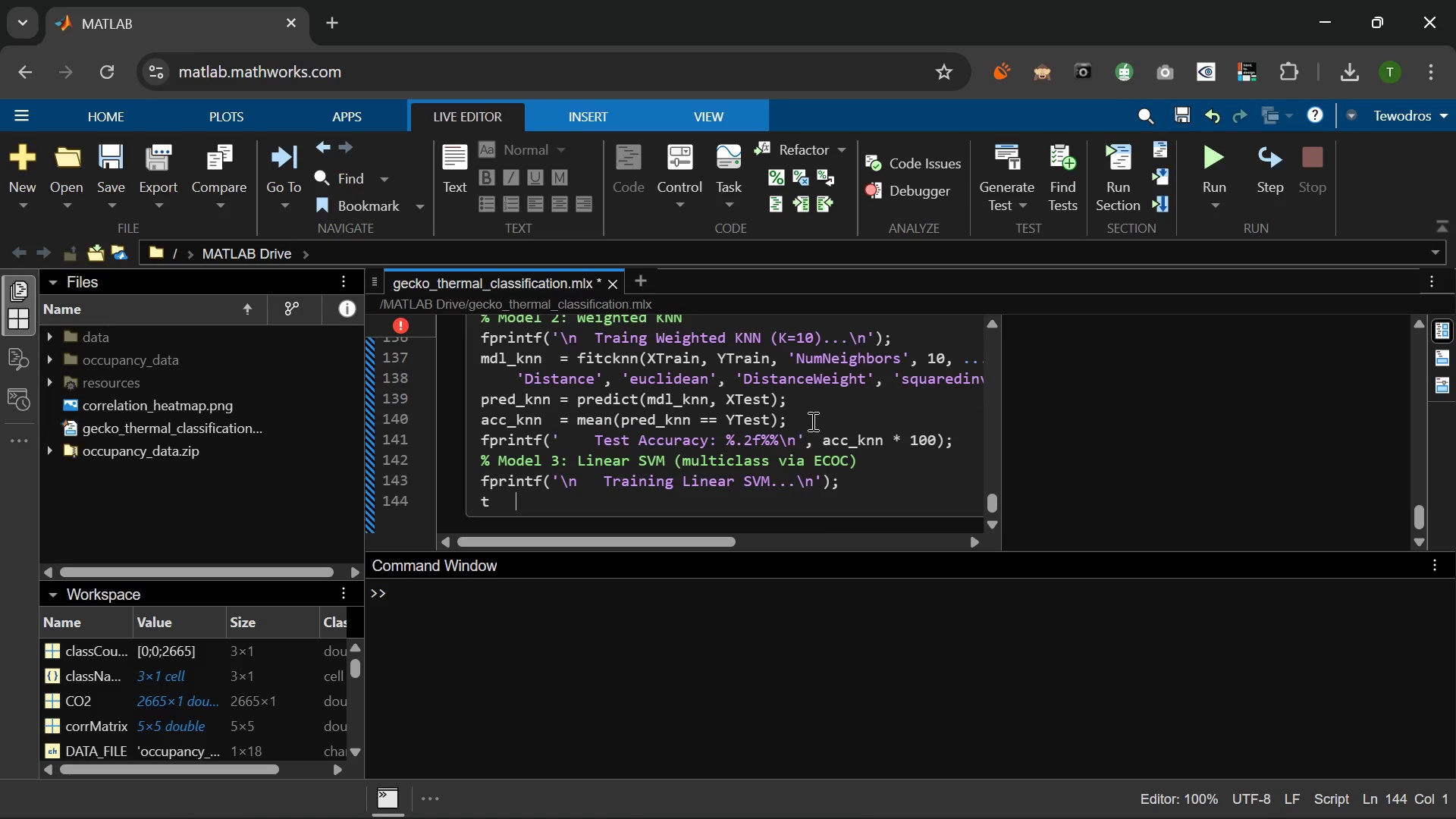 
key(Space)
 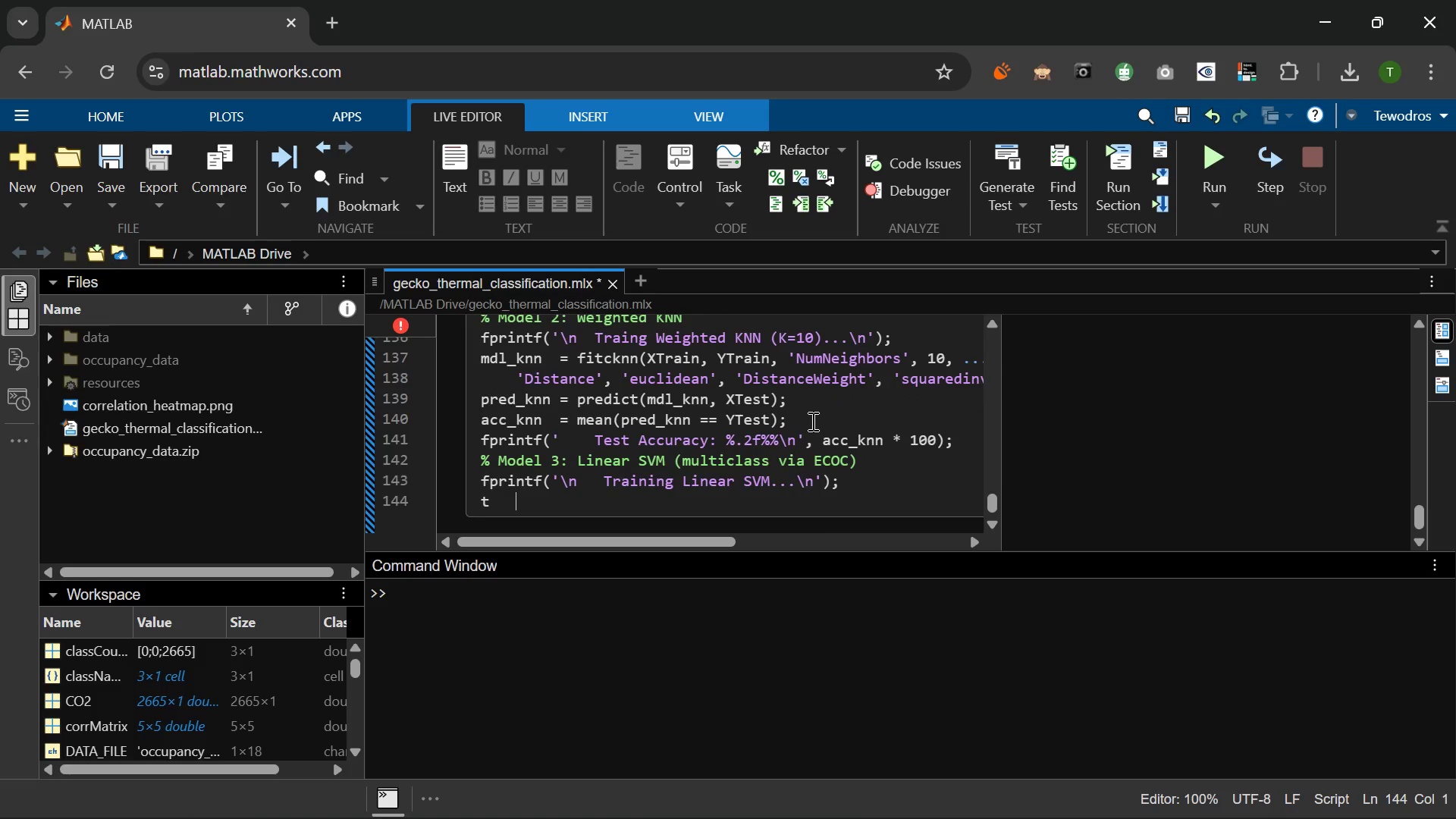 
key(Space)
 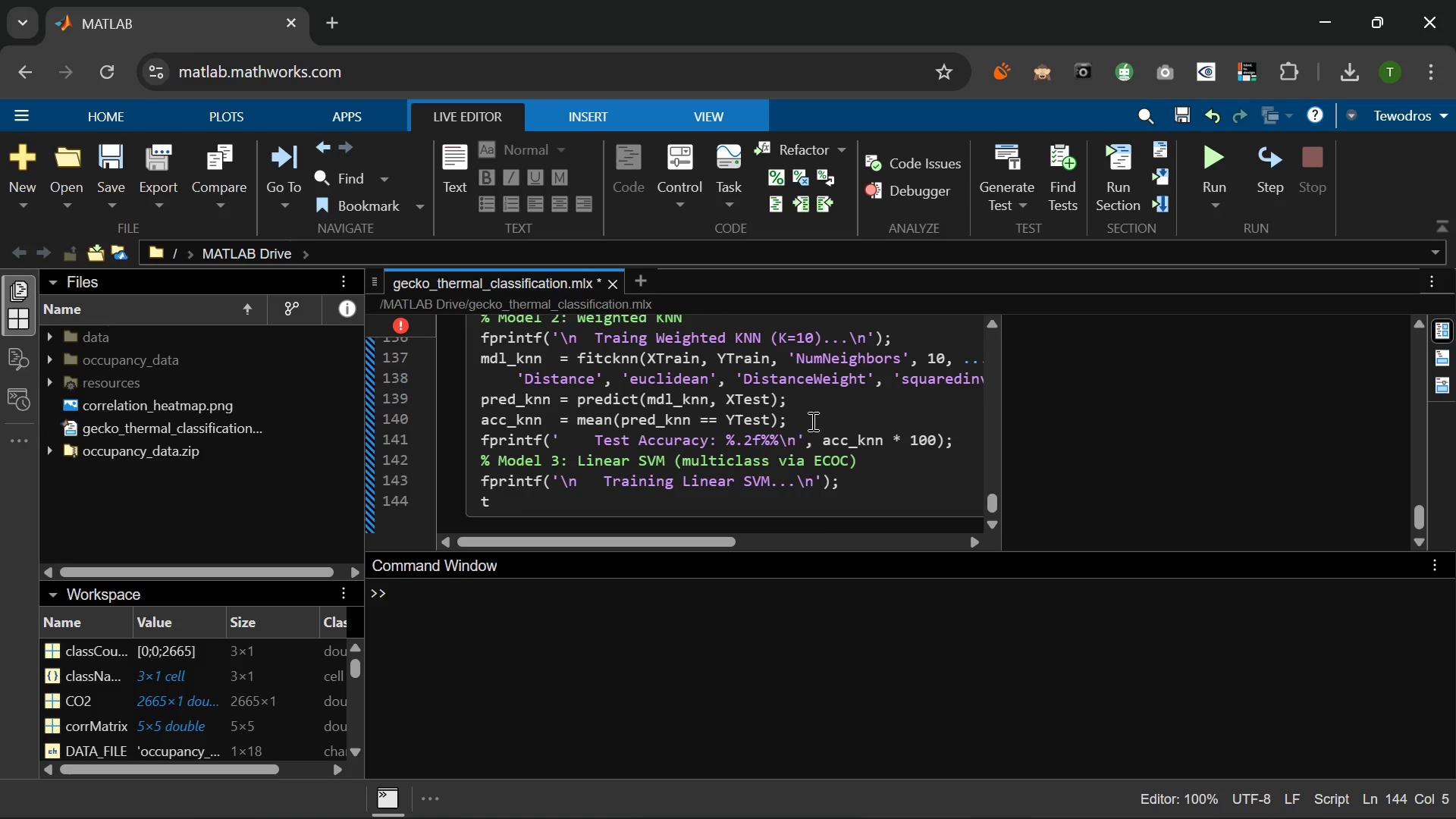 
wait(8.95)
 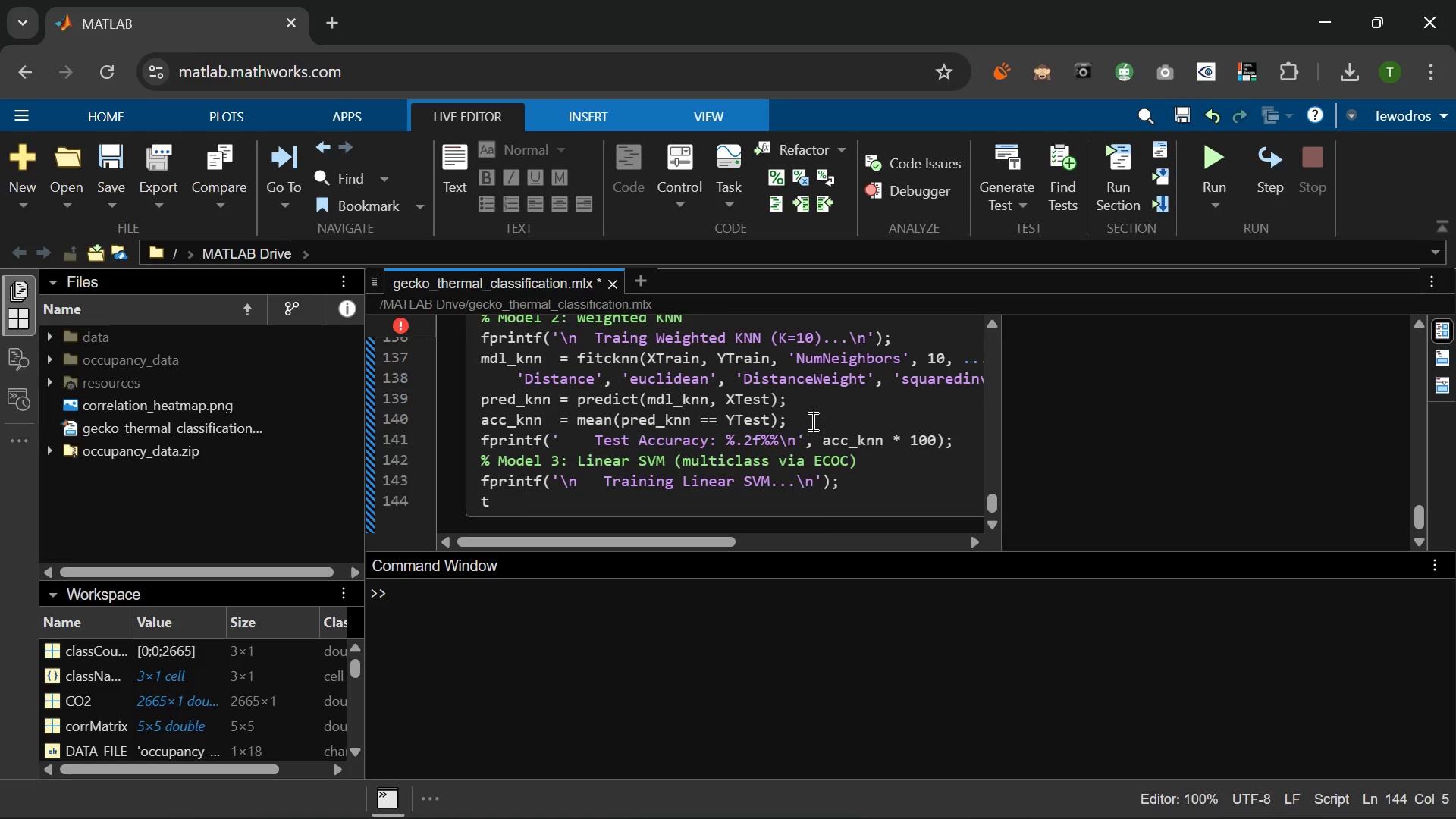 
left_click([603, 470])
 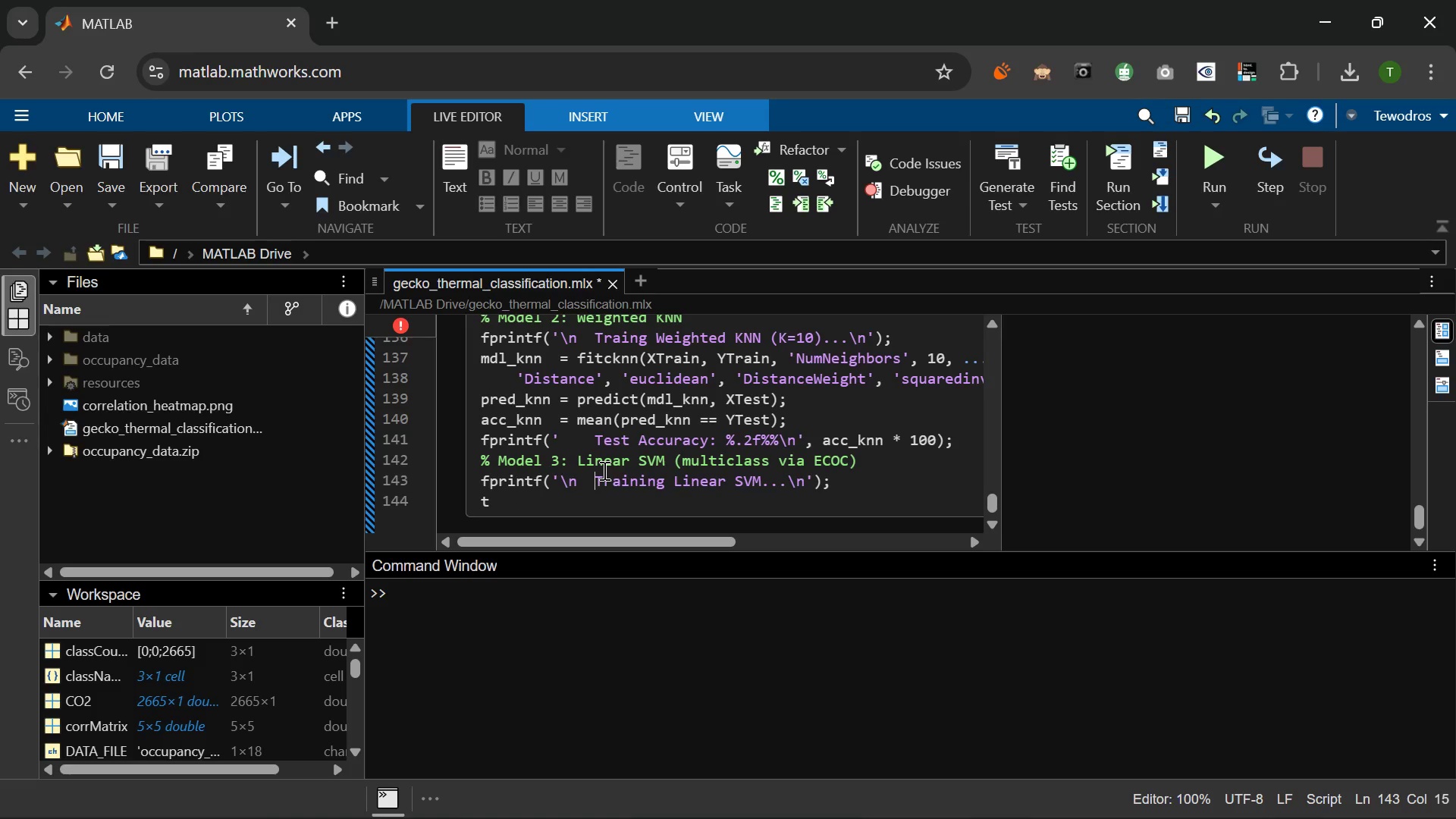 
key(Backspace)
 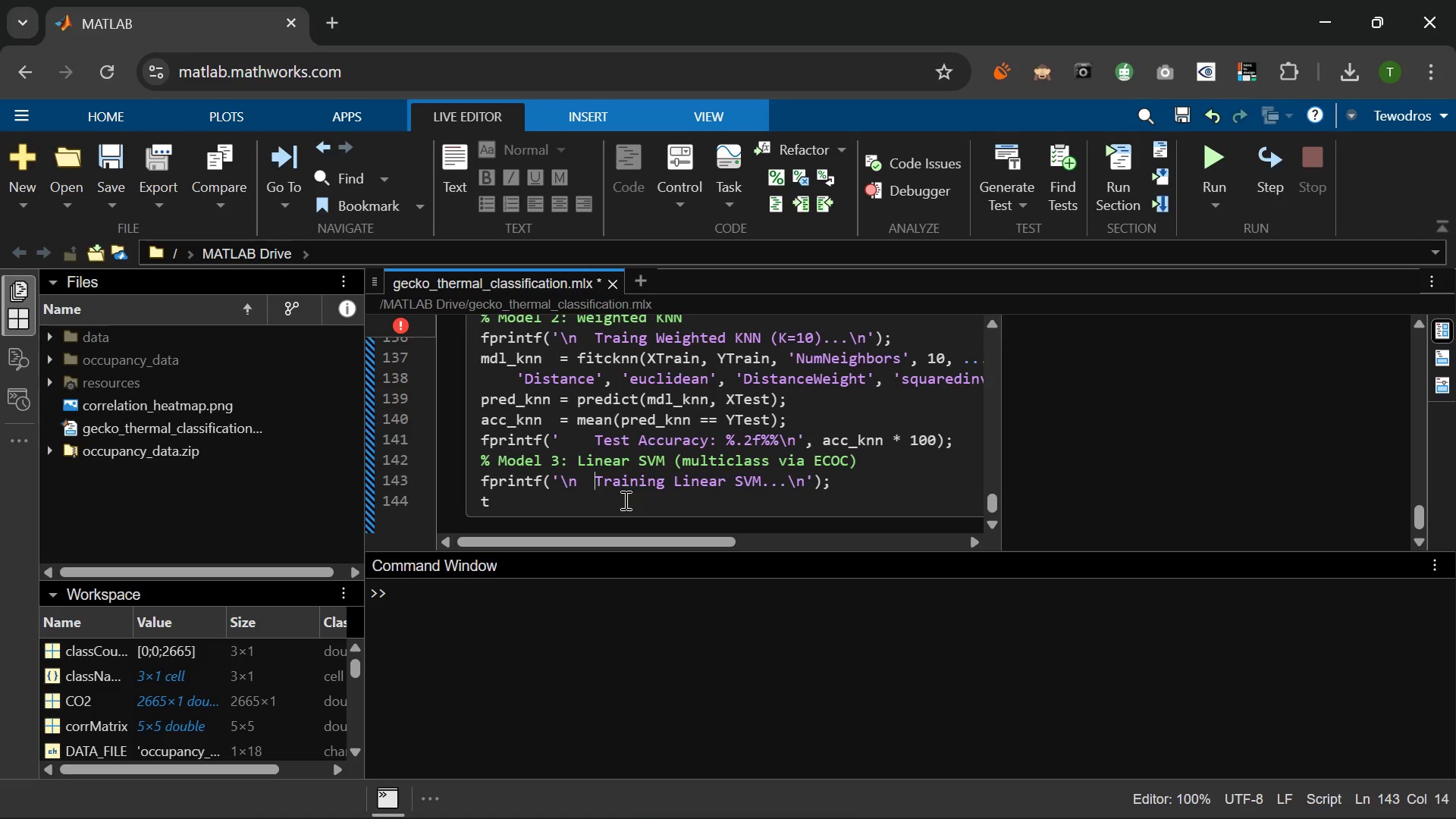 
left_click([624, 500])
 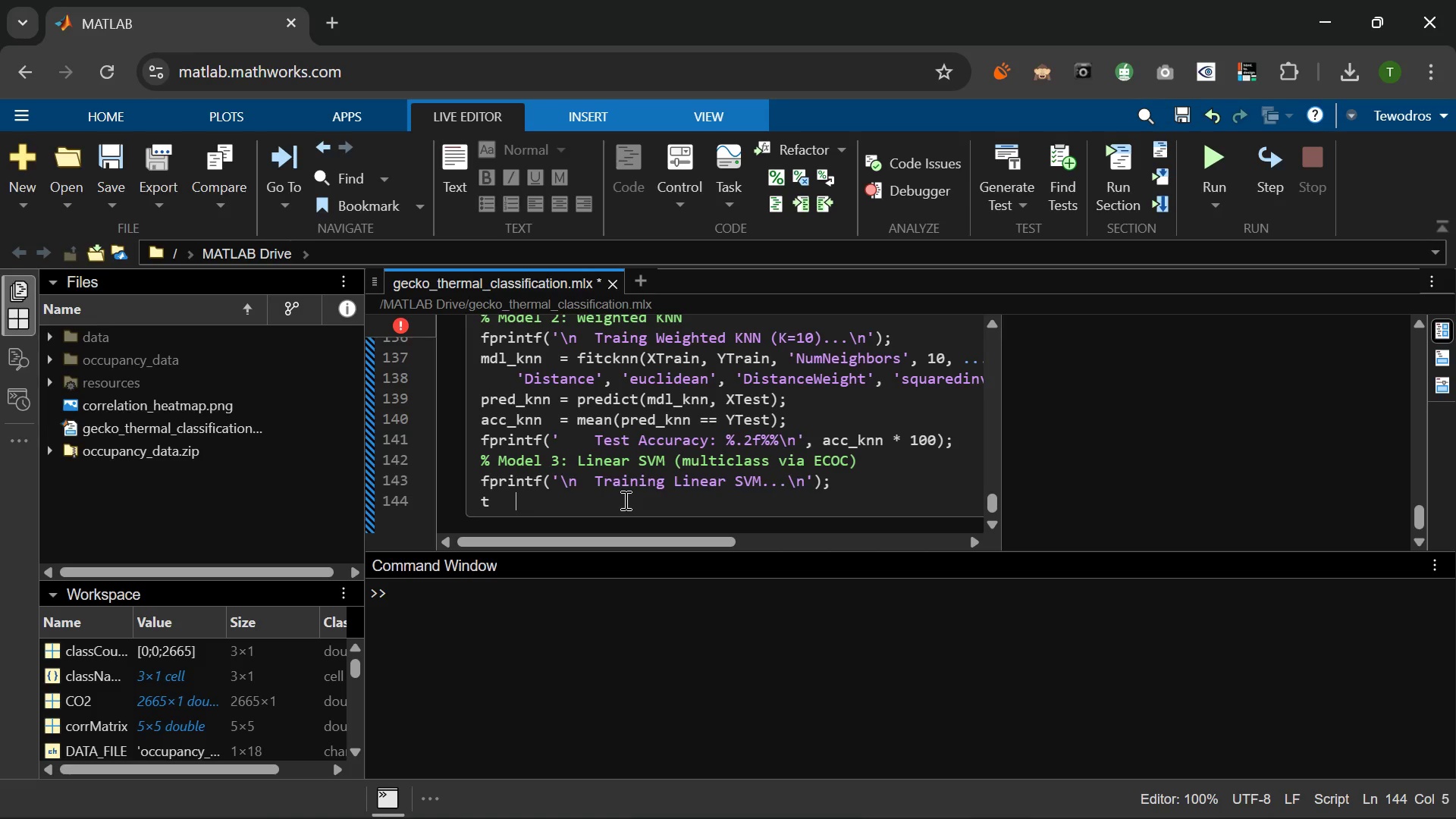 
wait(6.52)
 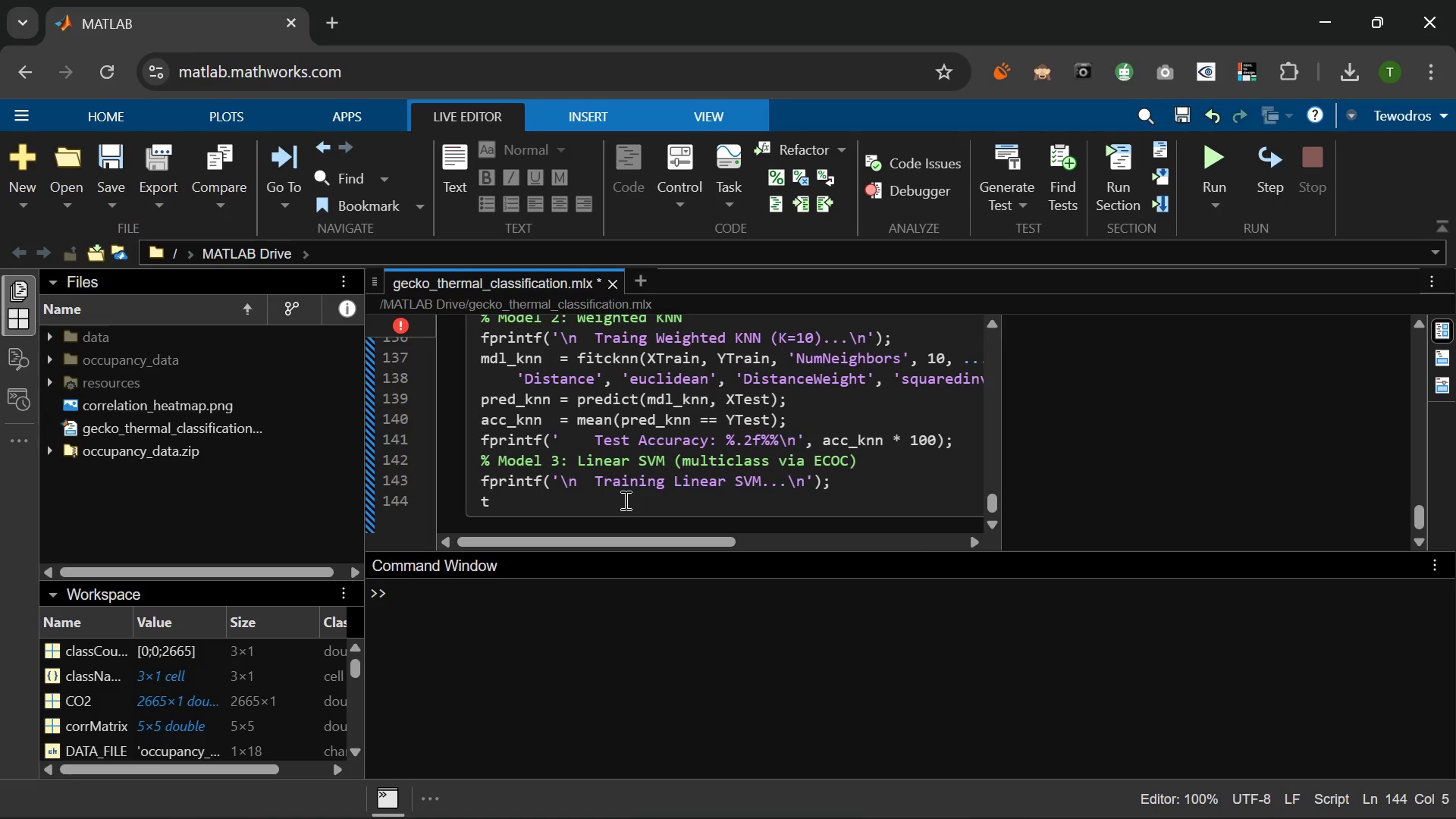 
type(= templateSVM('KernelFunction)
 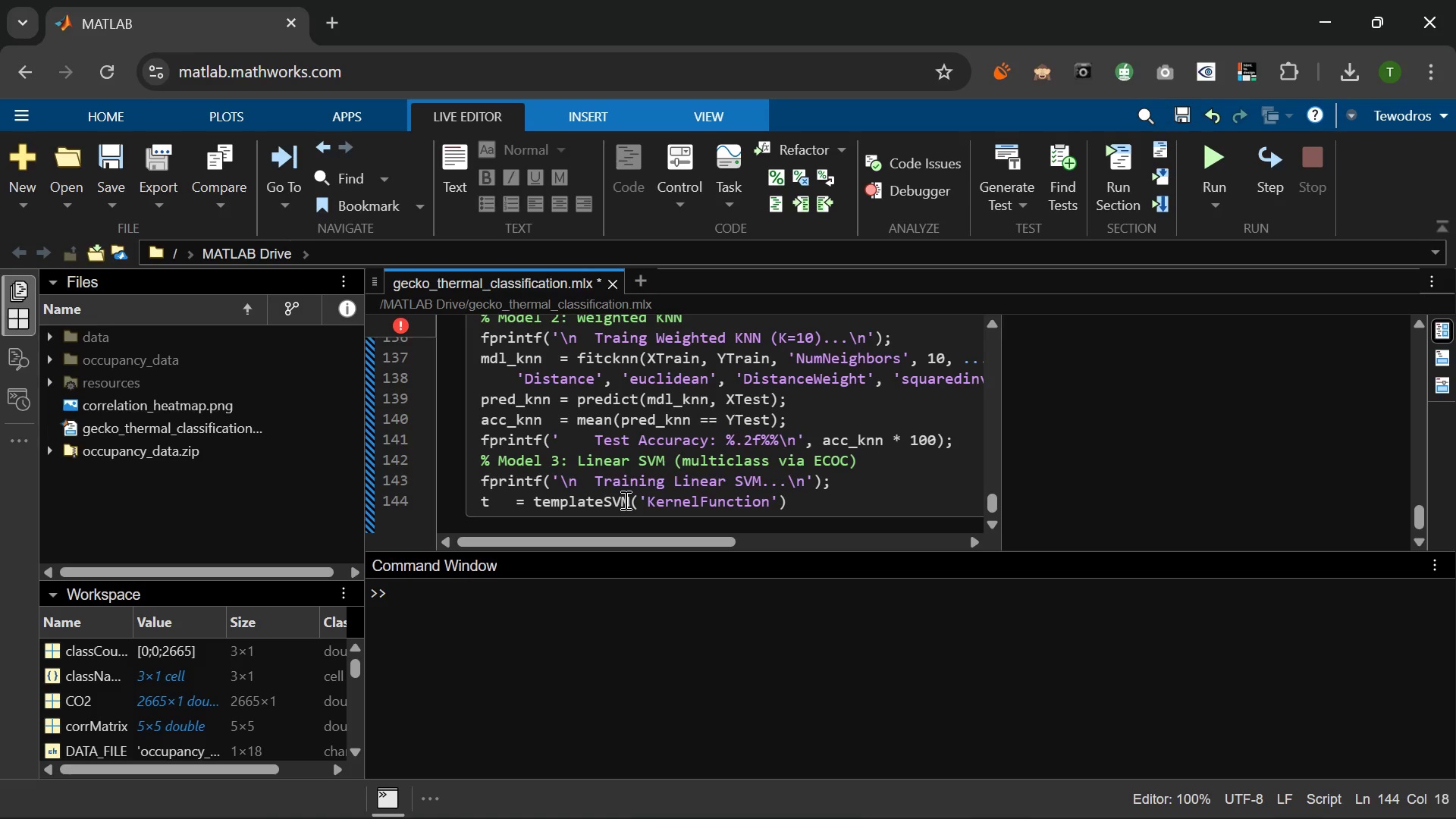 
key(ArrowRight)
 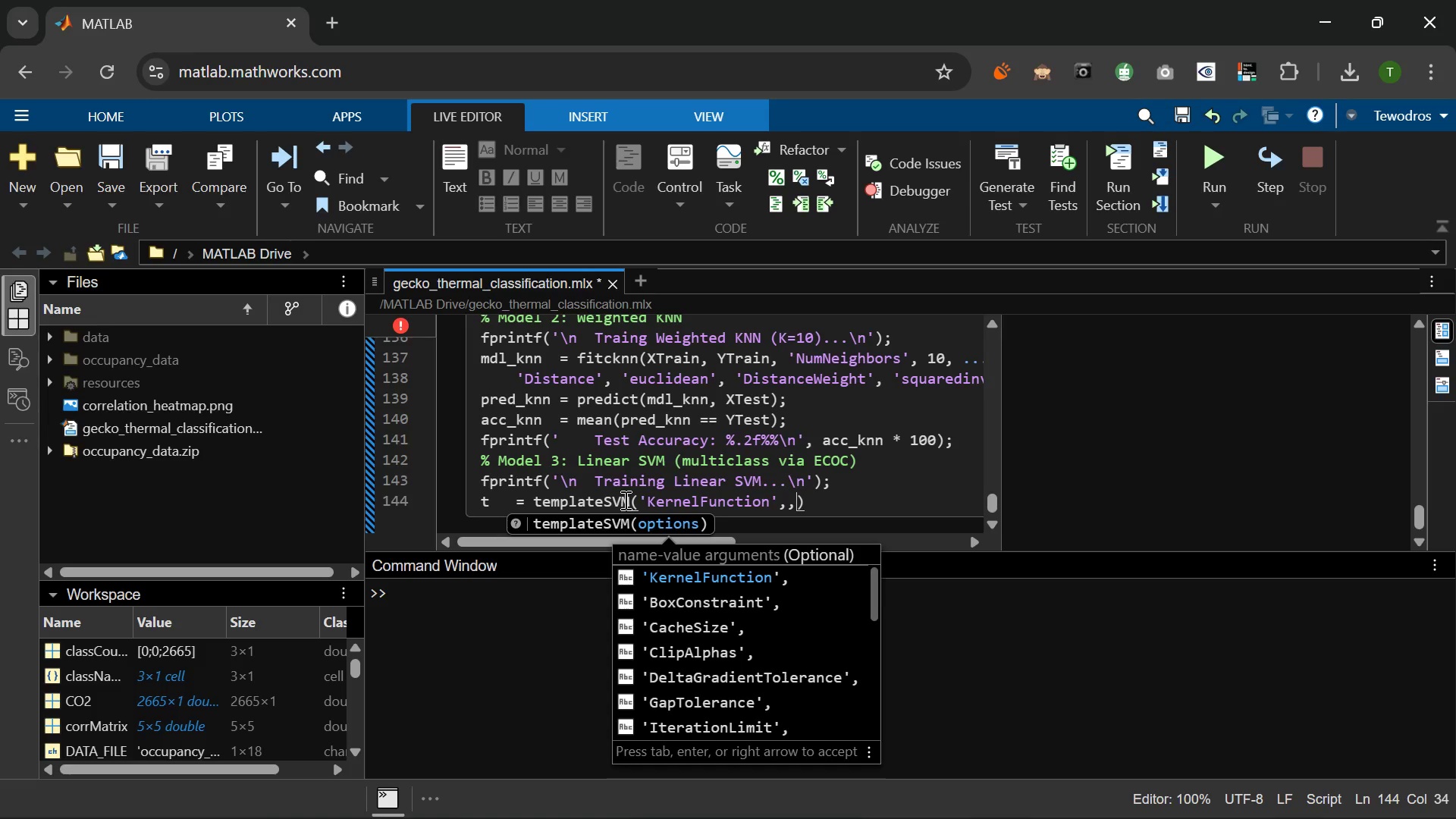 
key(Comma)
 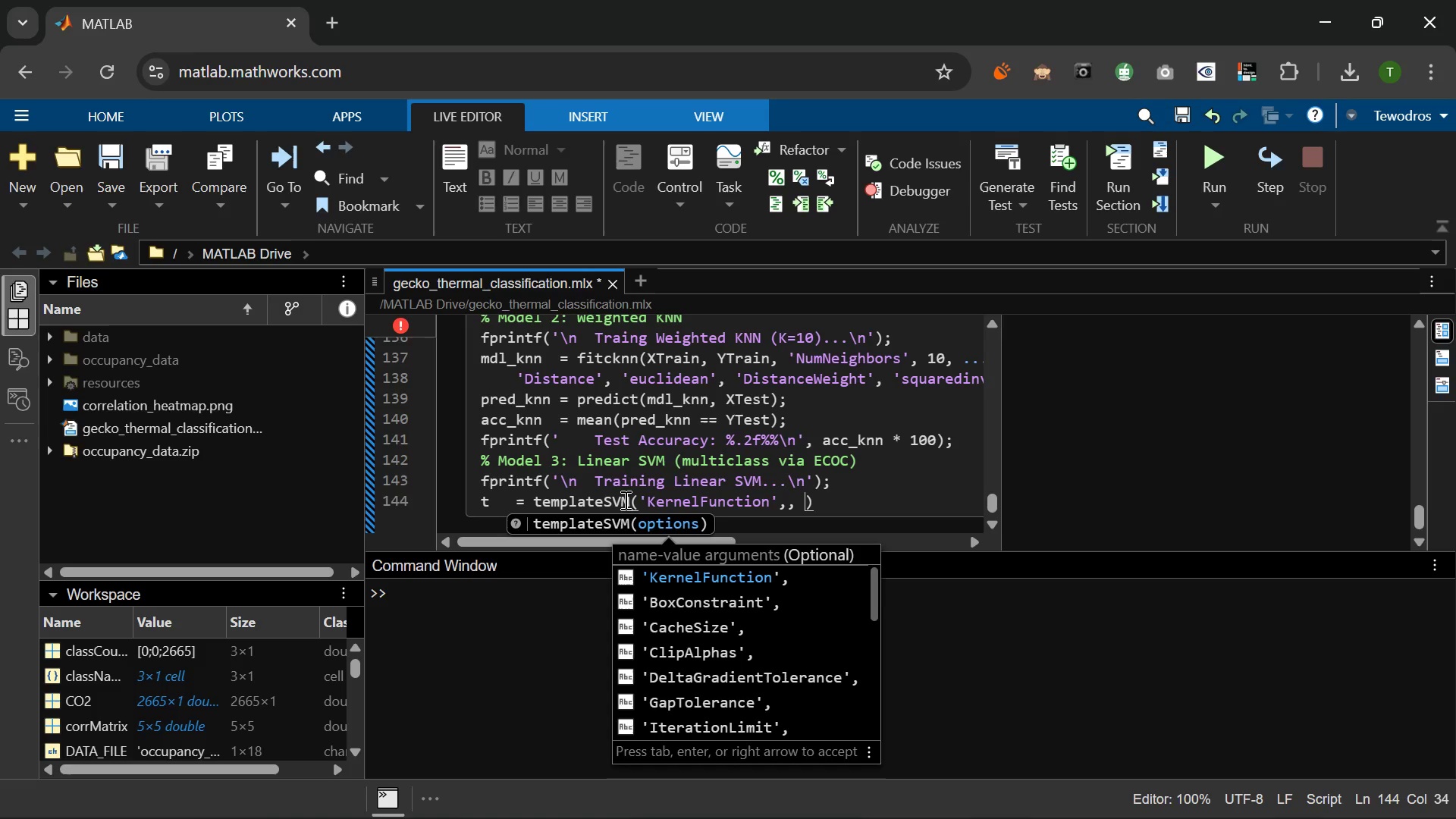 
key(Space)
 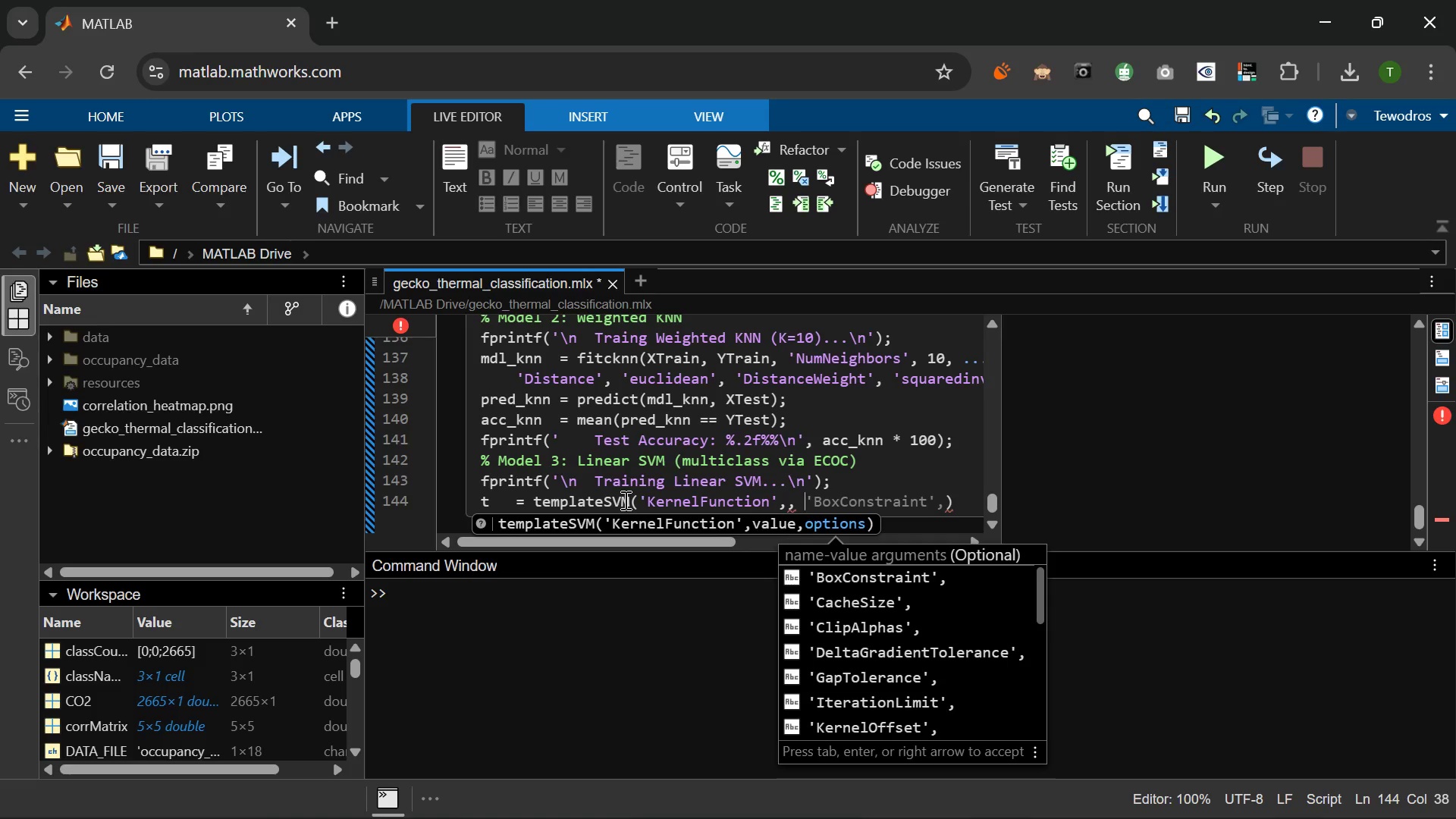 
key(Backspace)
 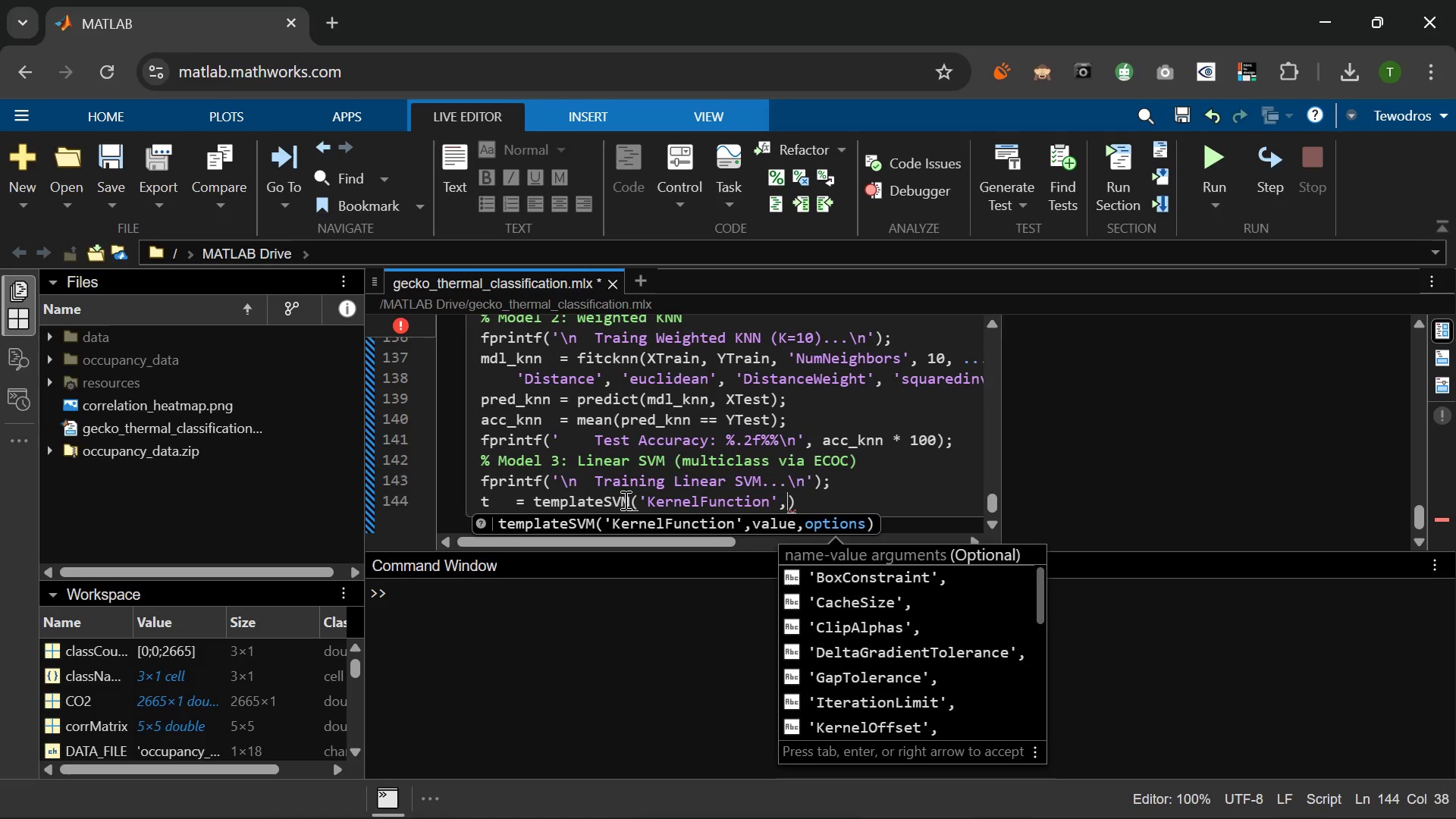 
key(Backspace)
 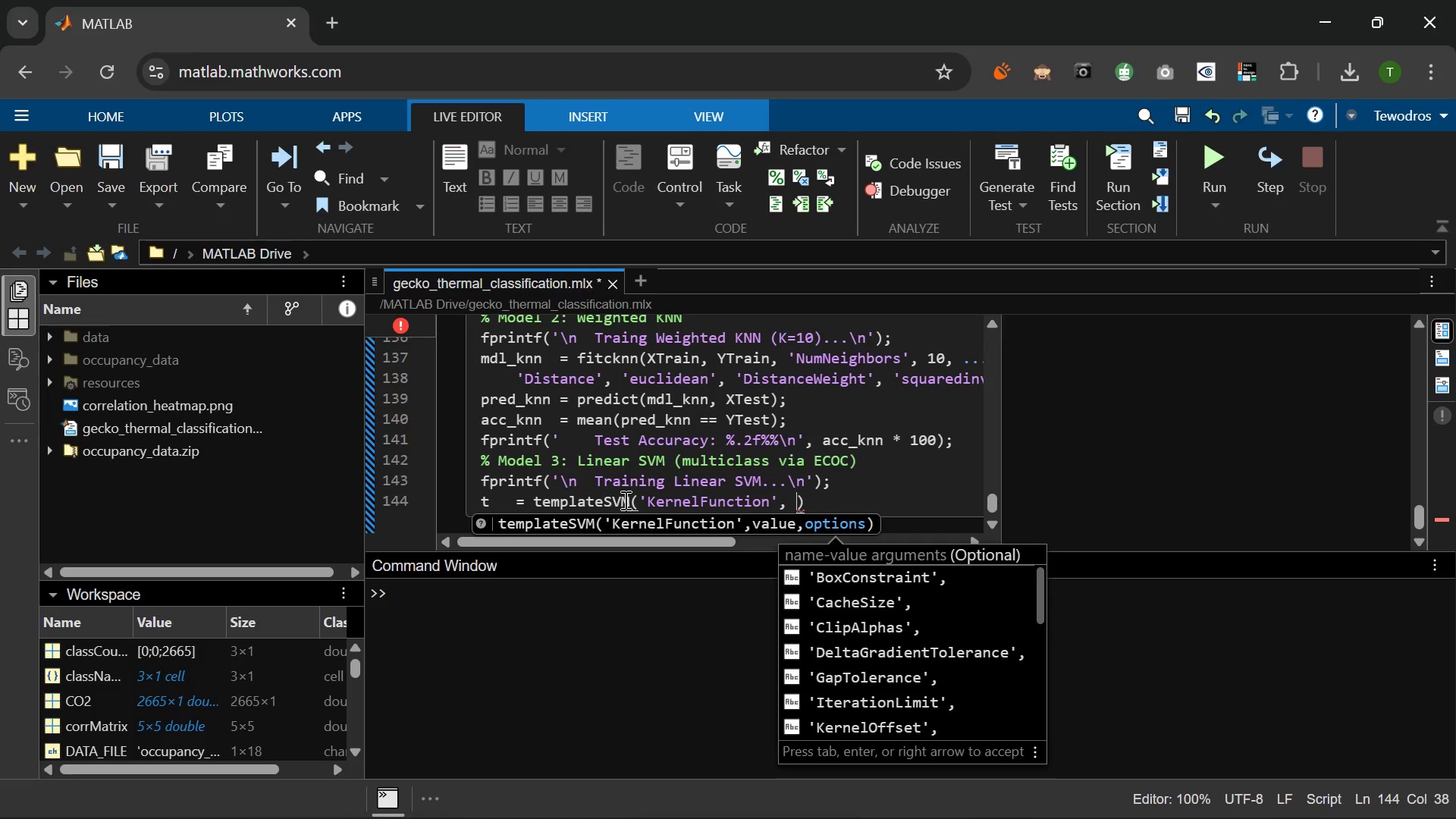 
key(Space)
 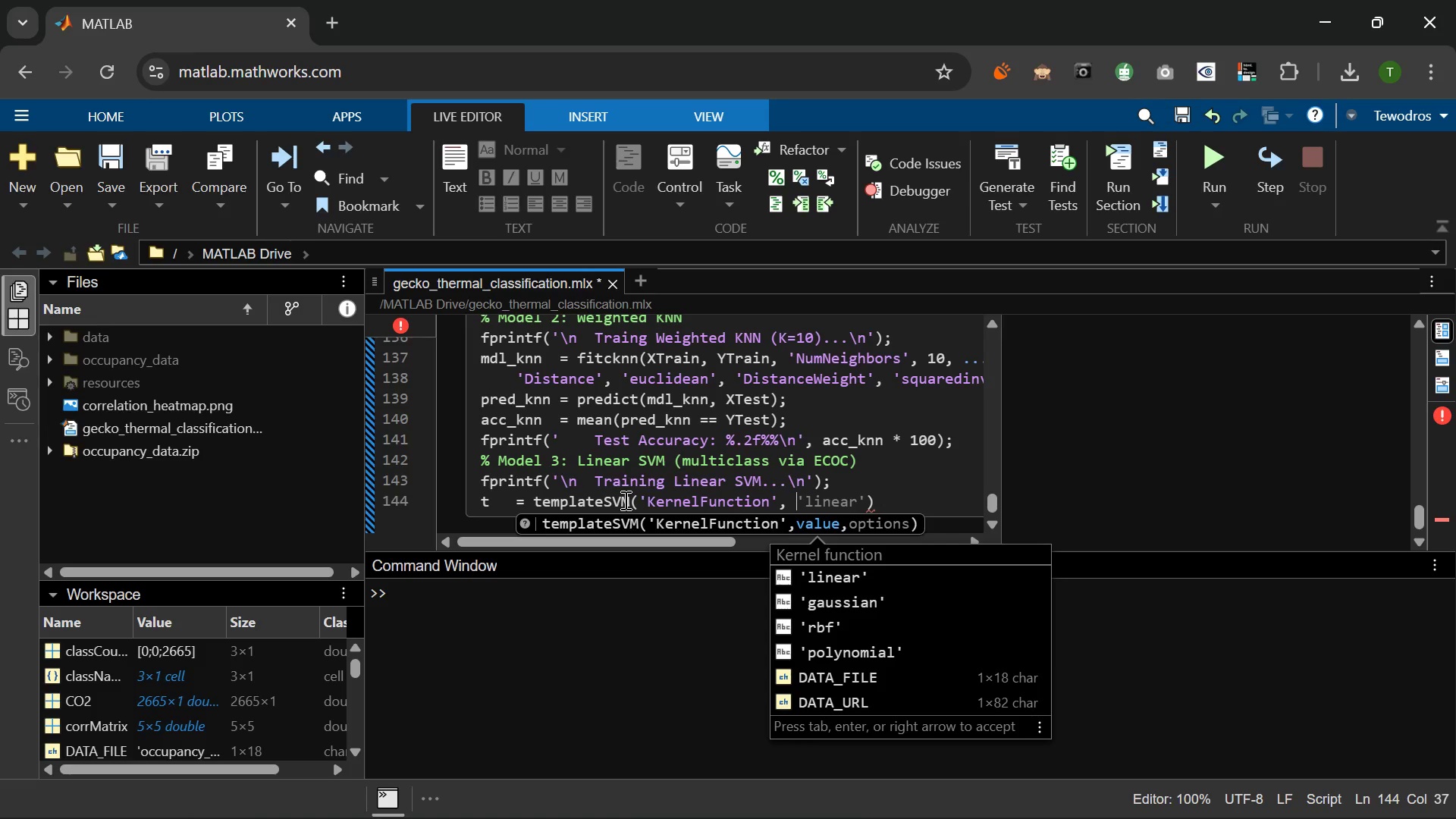 
key(Tab)
type(, 'Standardizek)
key(Backspace)
 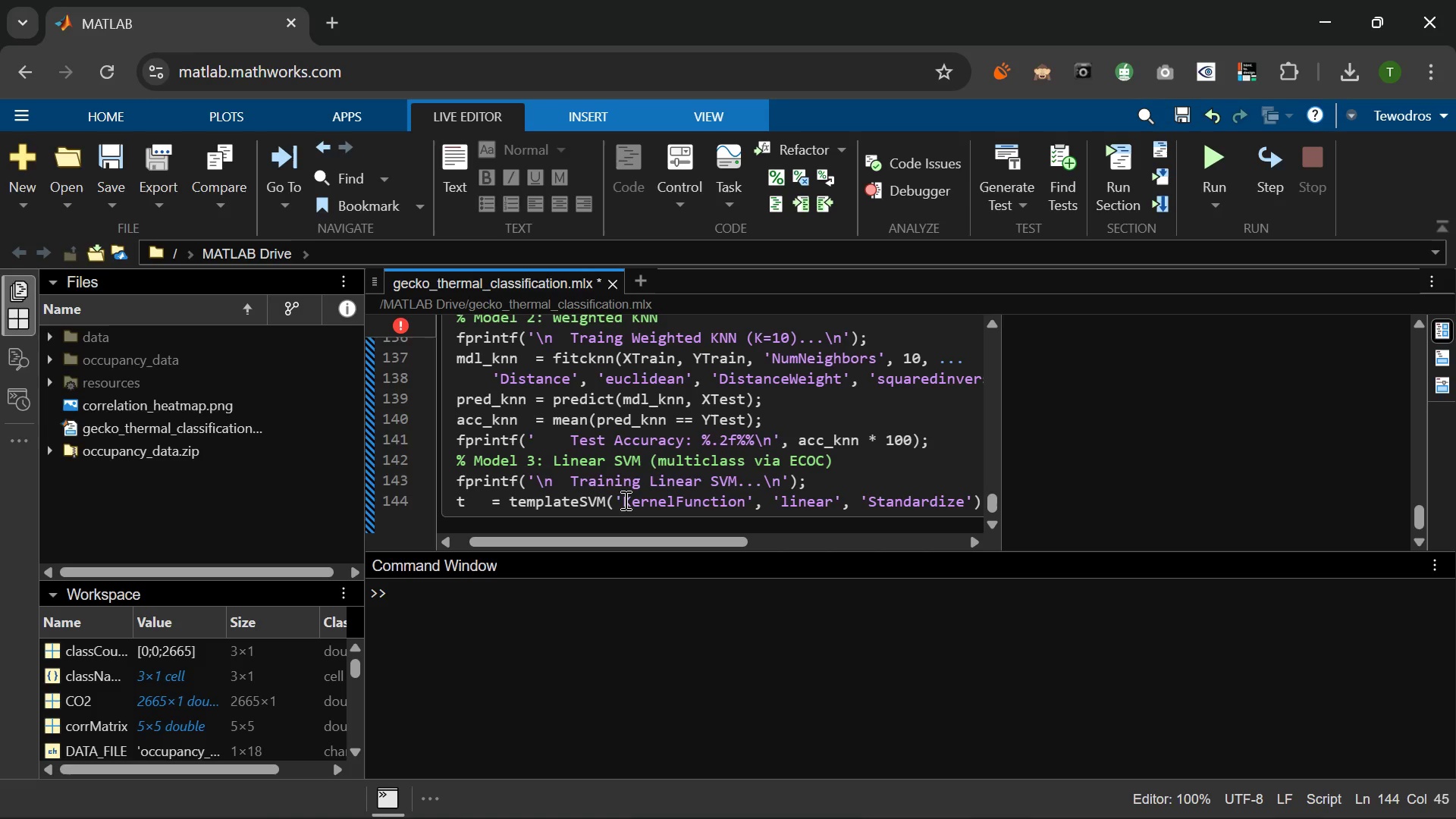 
key(ArrowRight)
 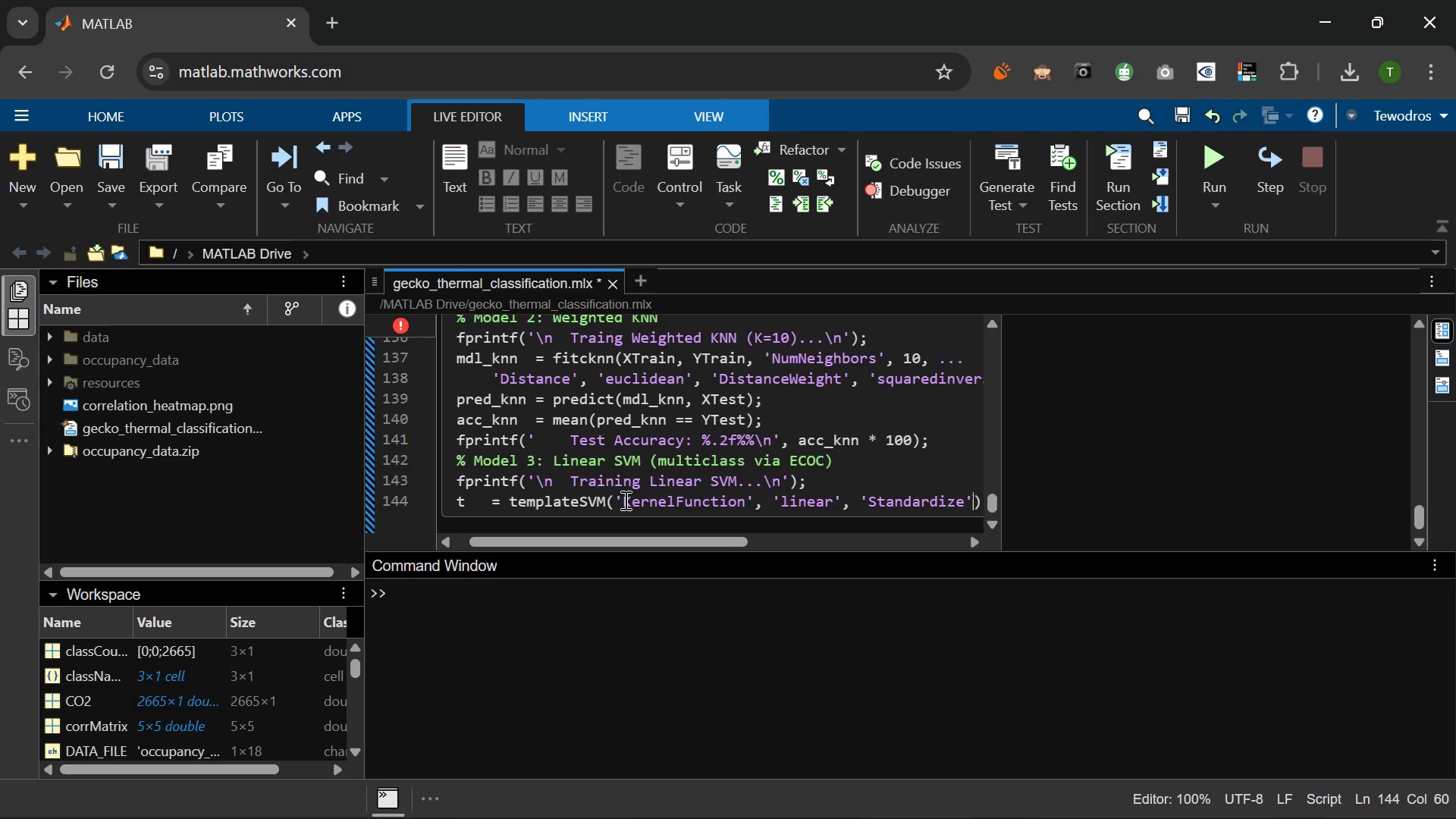 
type(, false)
 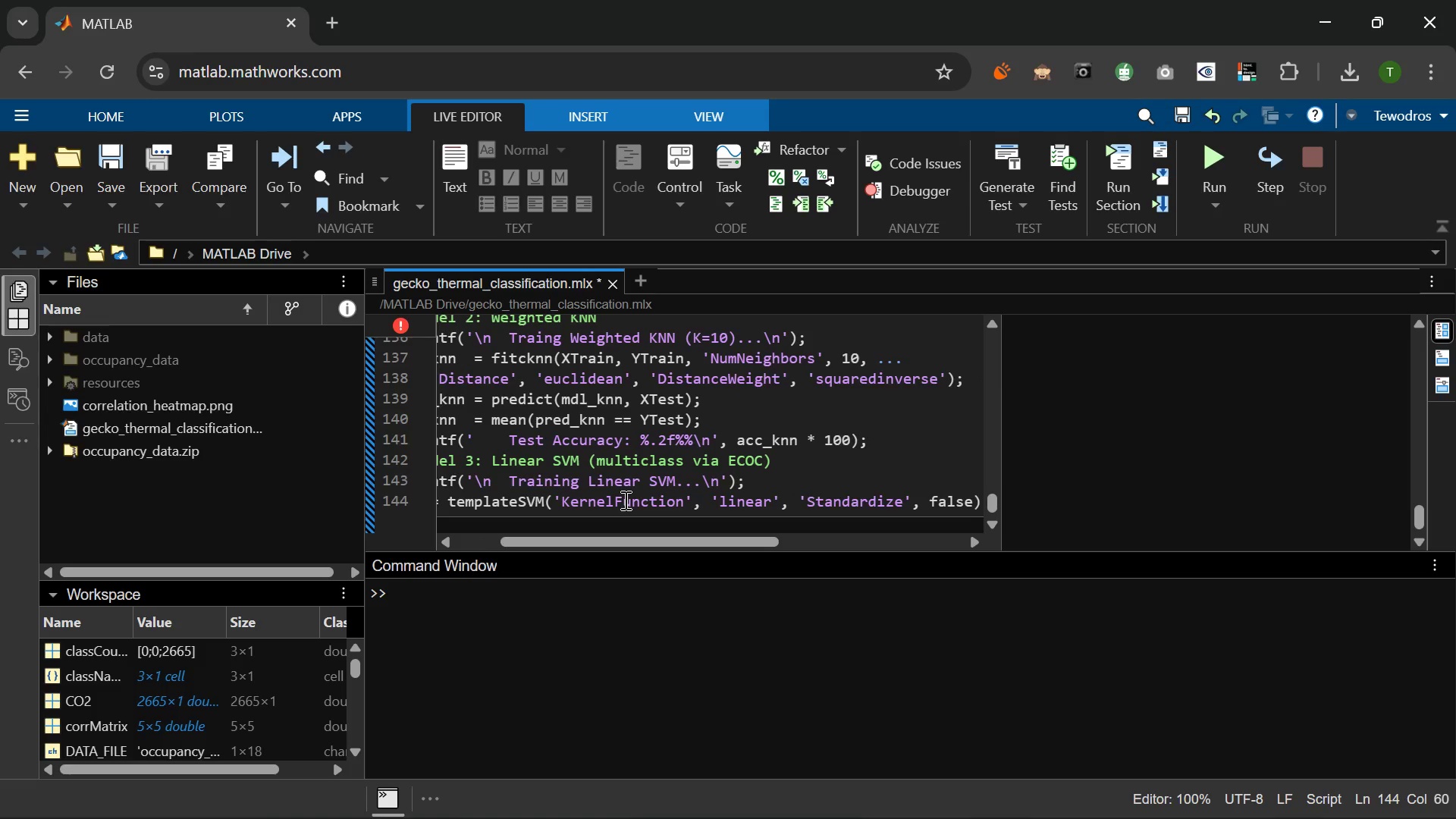 
key(ArrowRight)
 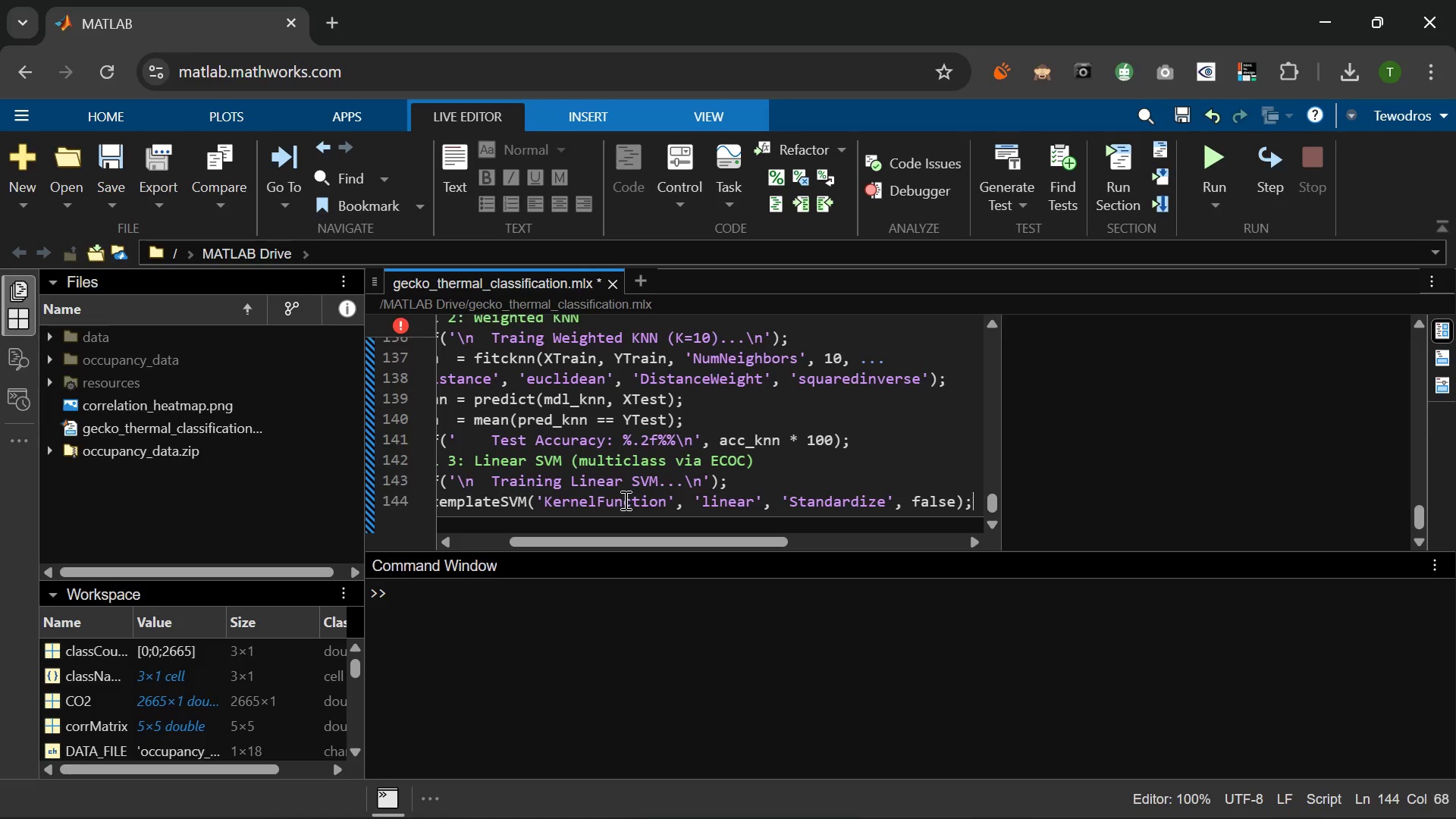 
key(Semicolon)
 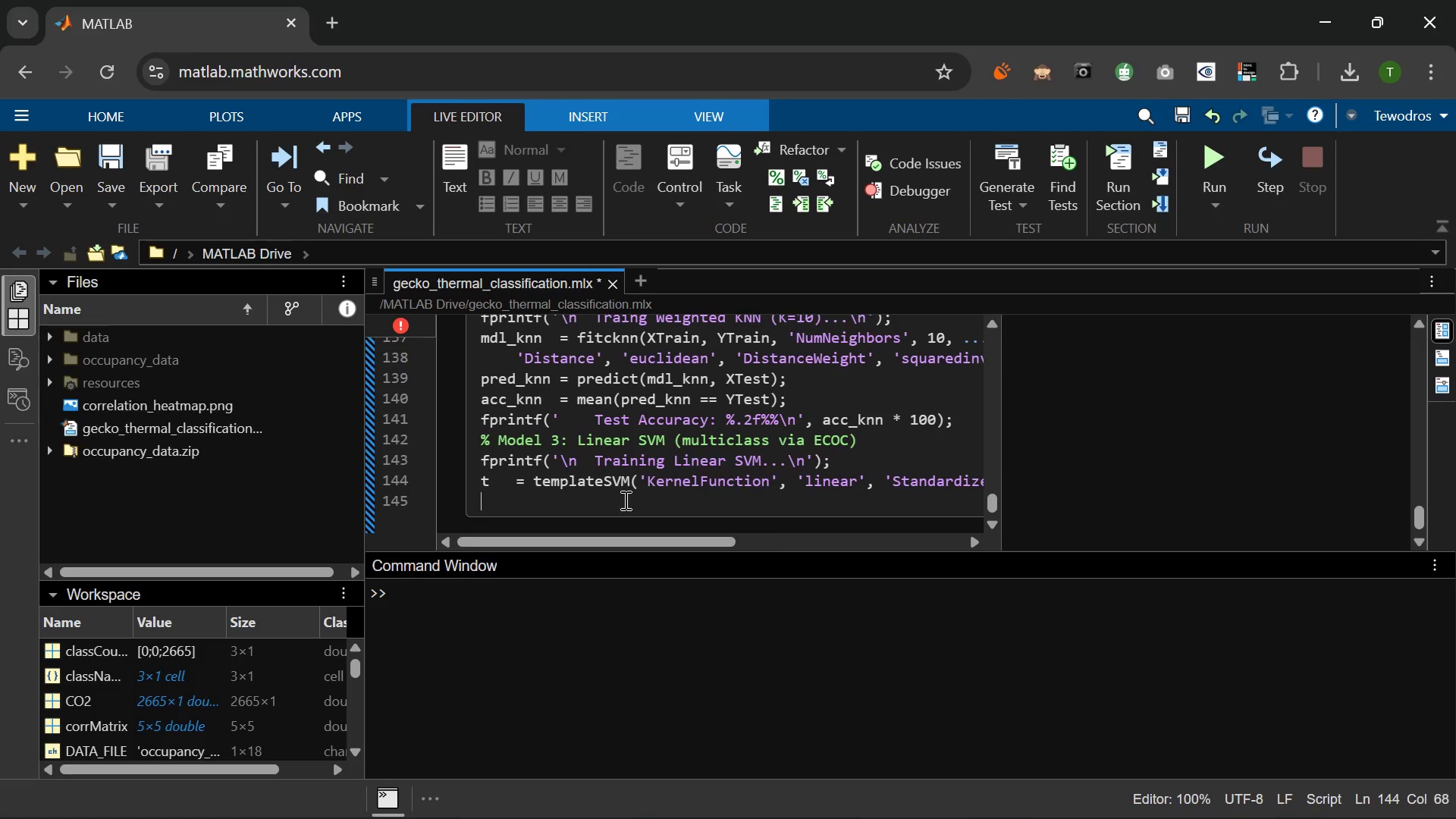 
key(Enter)
 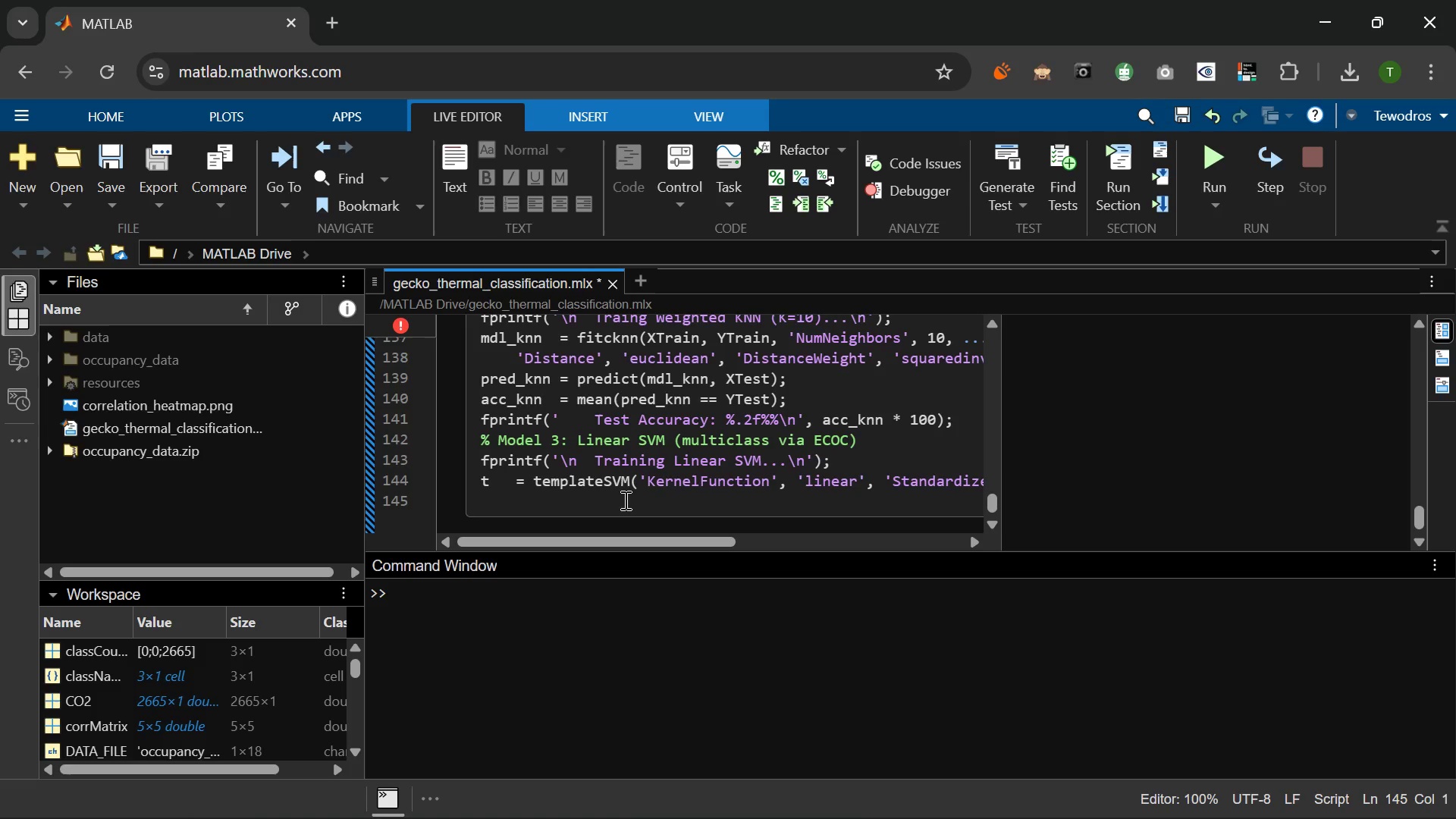 
type(mdl_svm = fitcecoc(XTrain, YTria)
key(Backspace)
key(Backspace)
type(ain, 'Lae)
key(Backspace)
key(Backspace)
type(earn)
 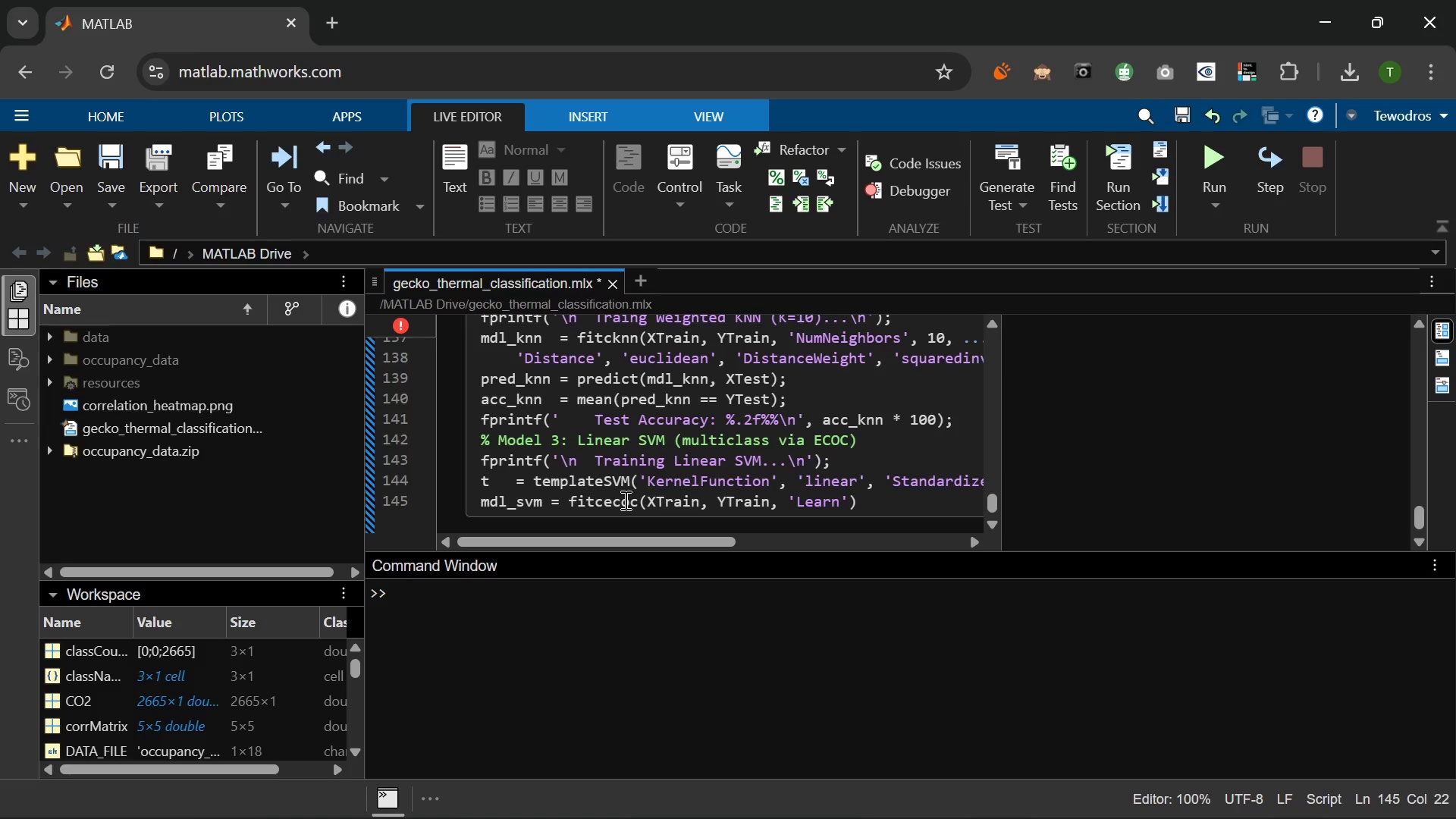 
key(Tab)
 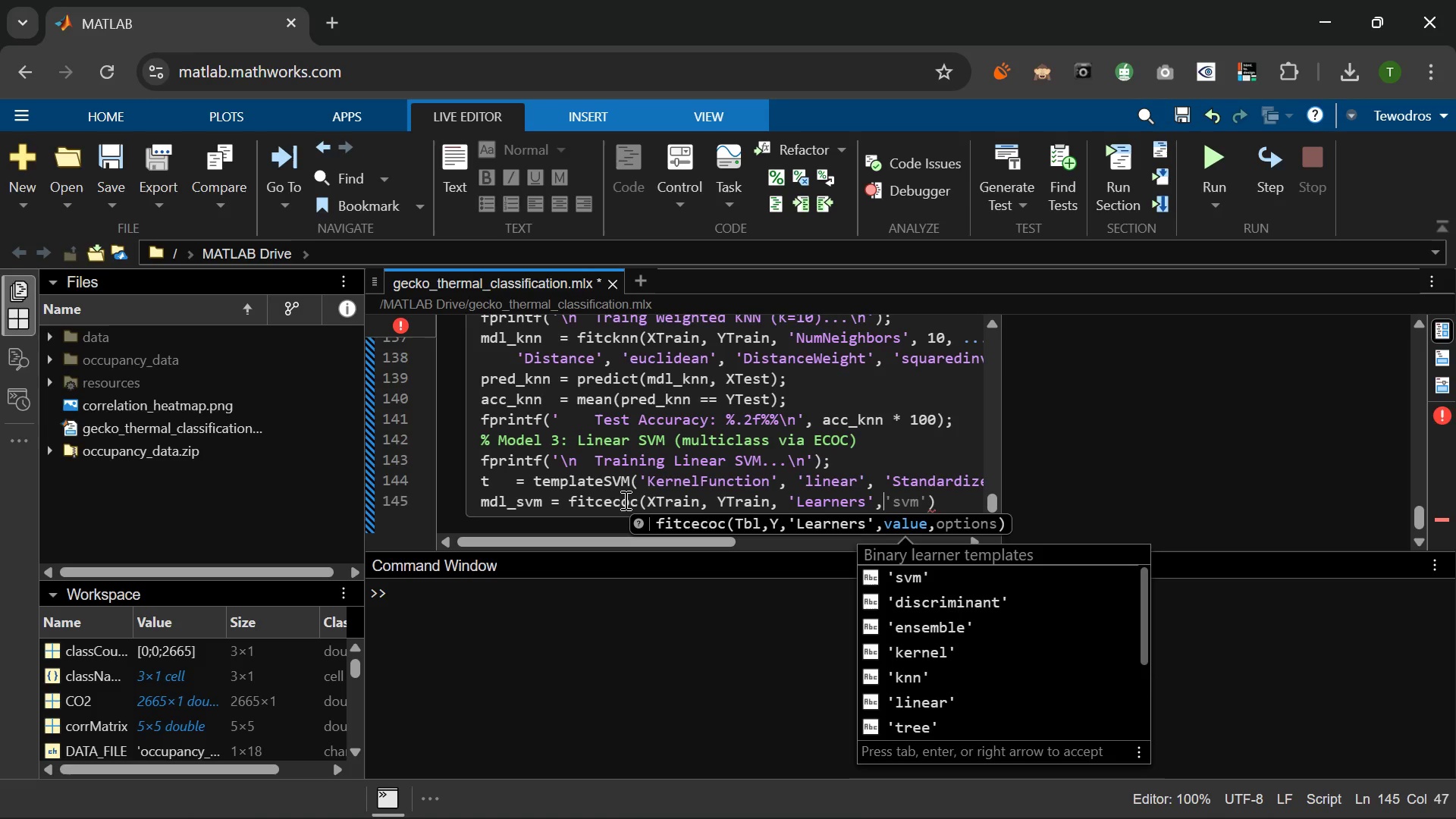 
key(Space)
 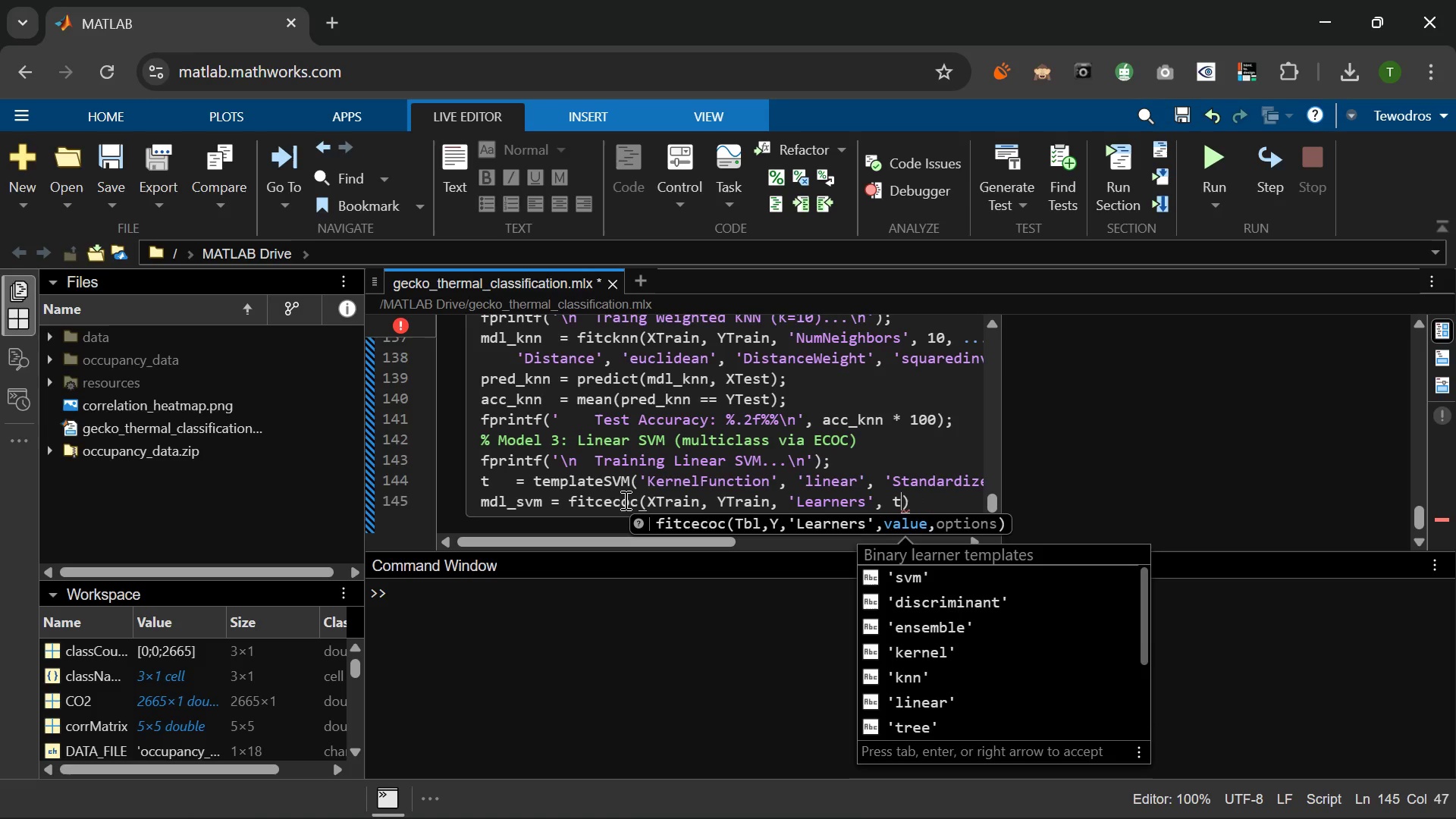 
key(T)
 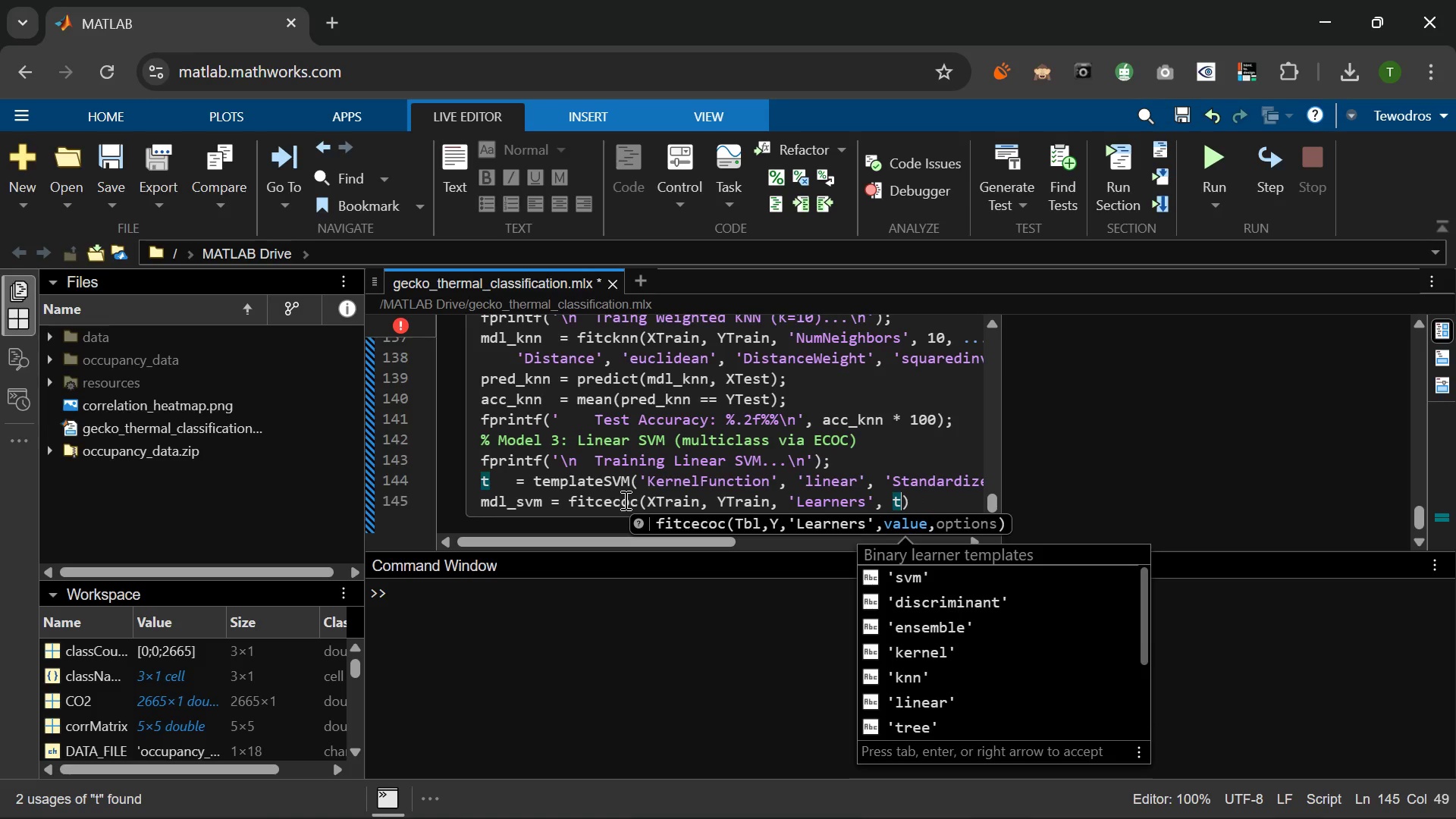 
key(ArrowRight)
 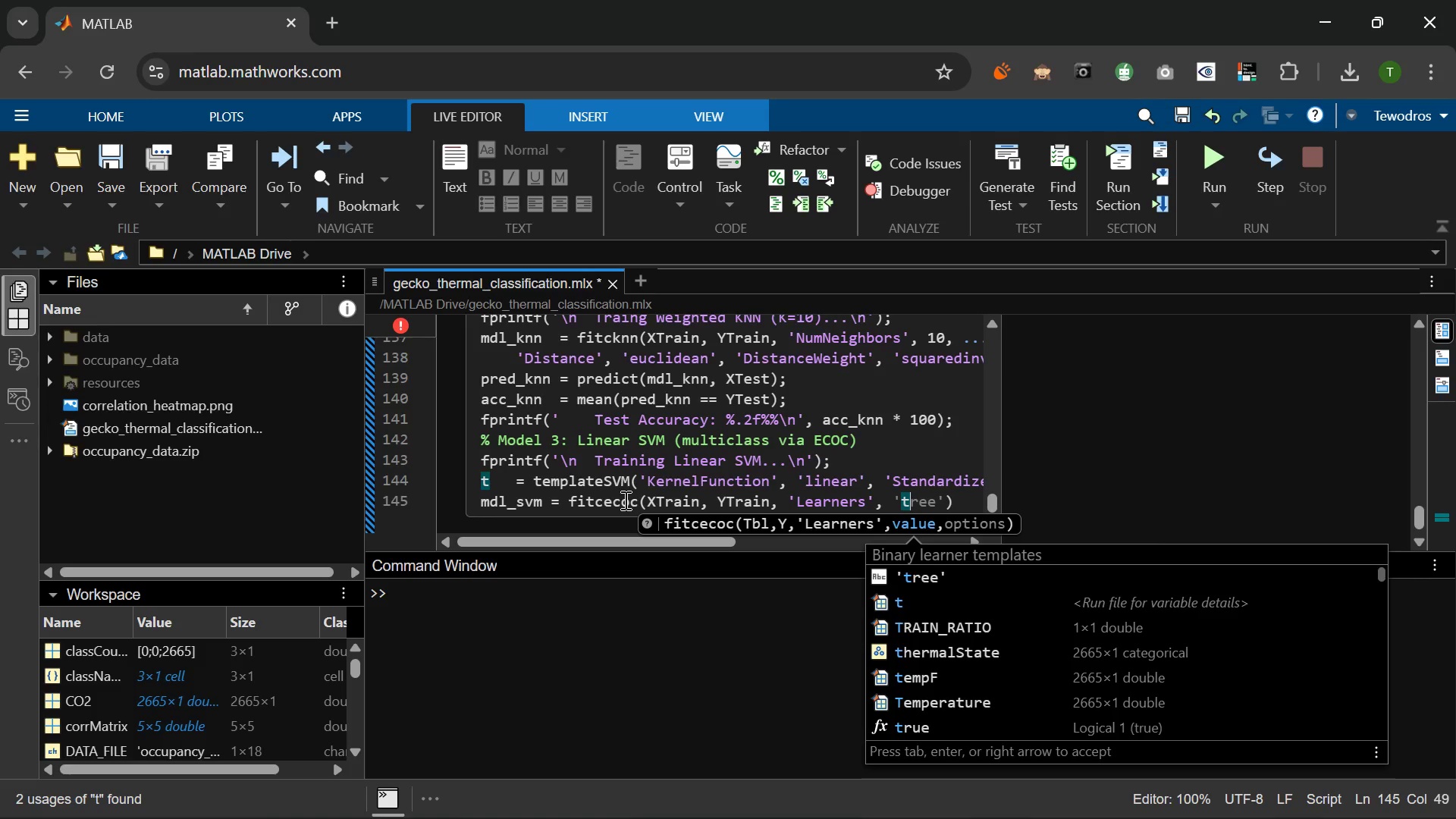 
key(ArrowLeft)
 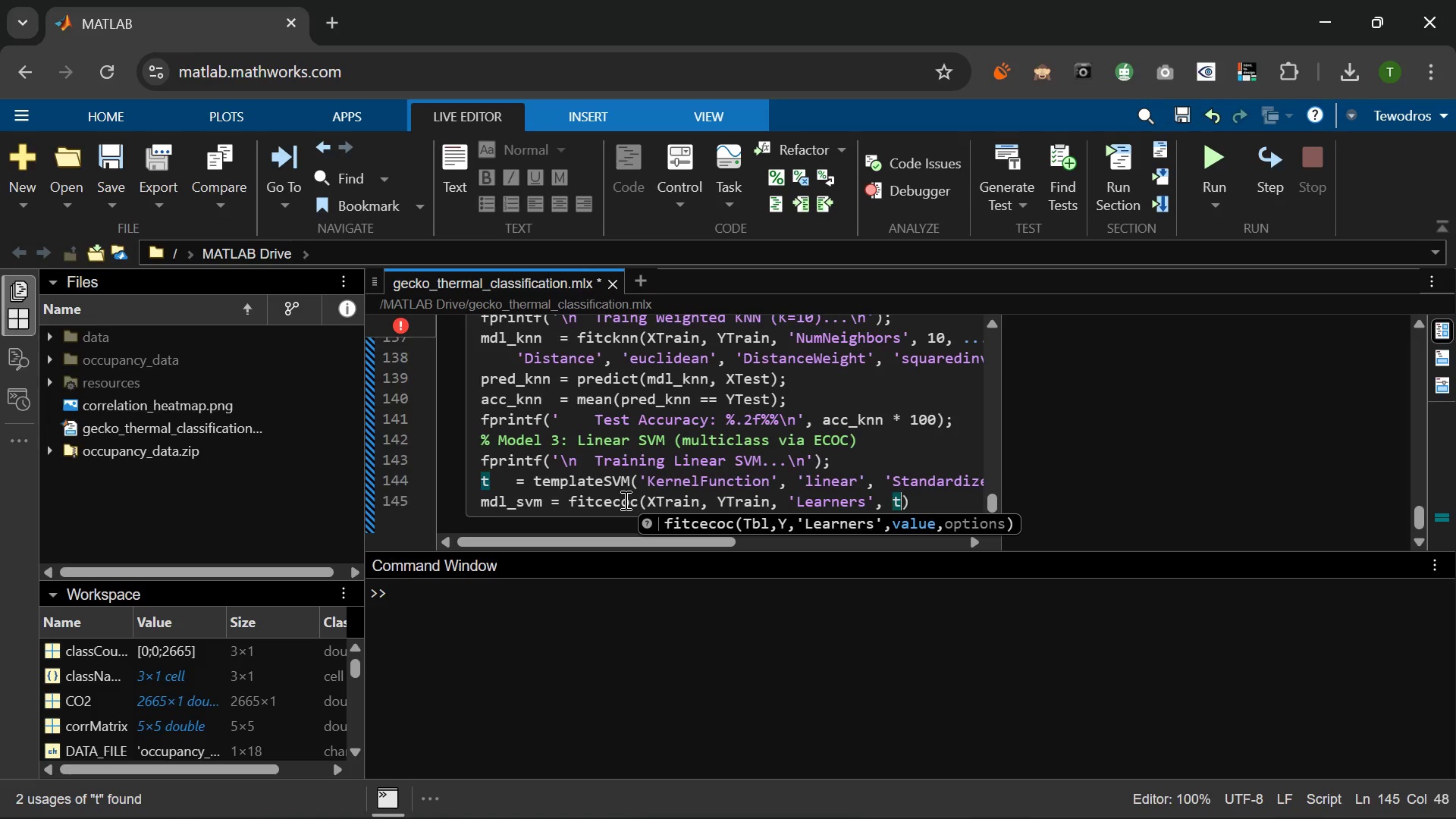 
key(ArrowRight)
 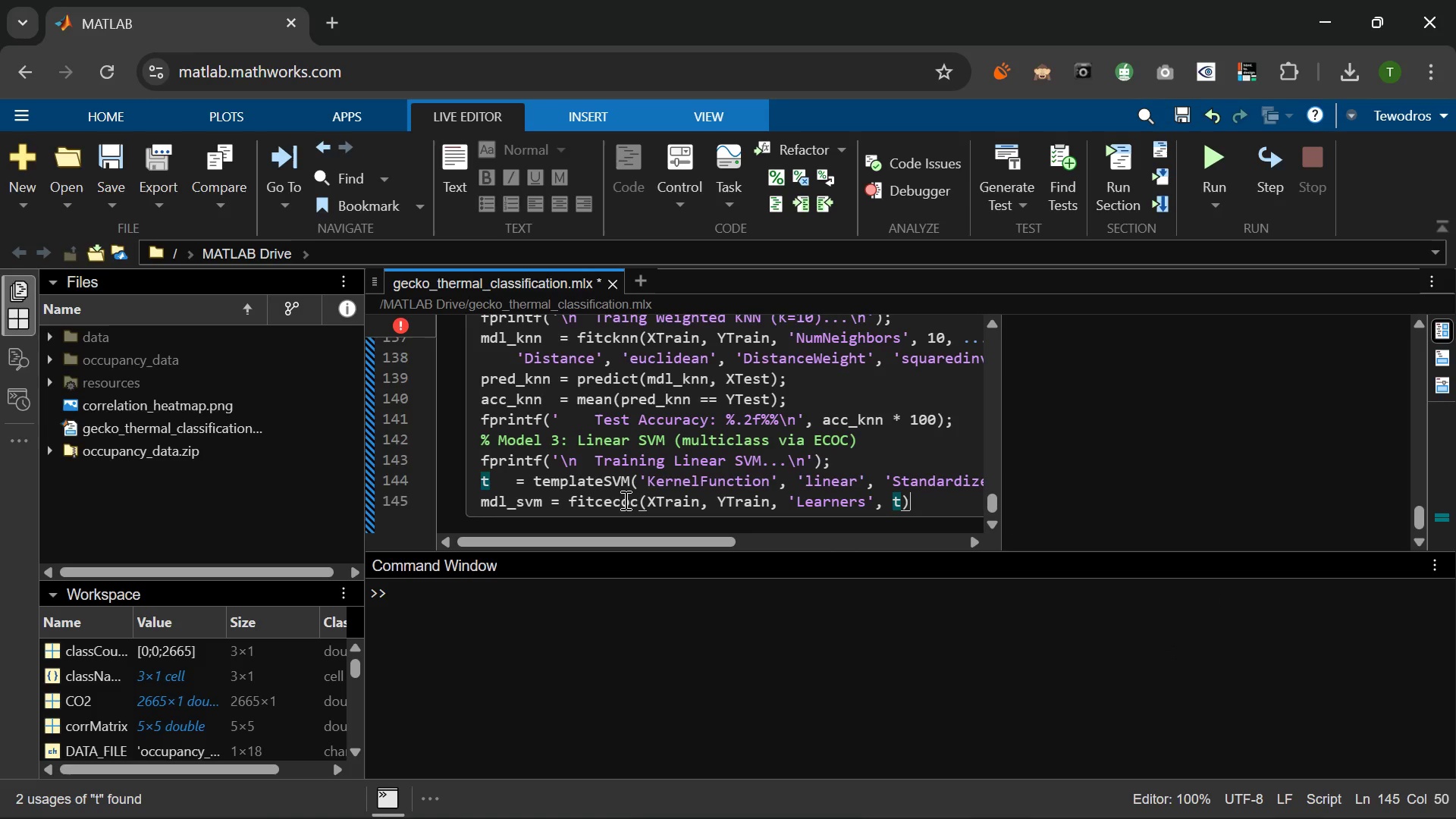 
key(ArrowRight)
 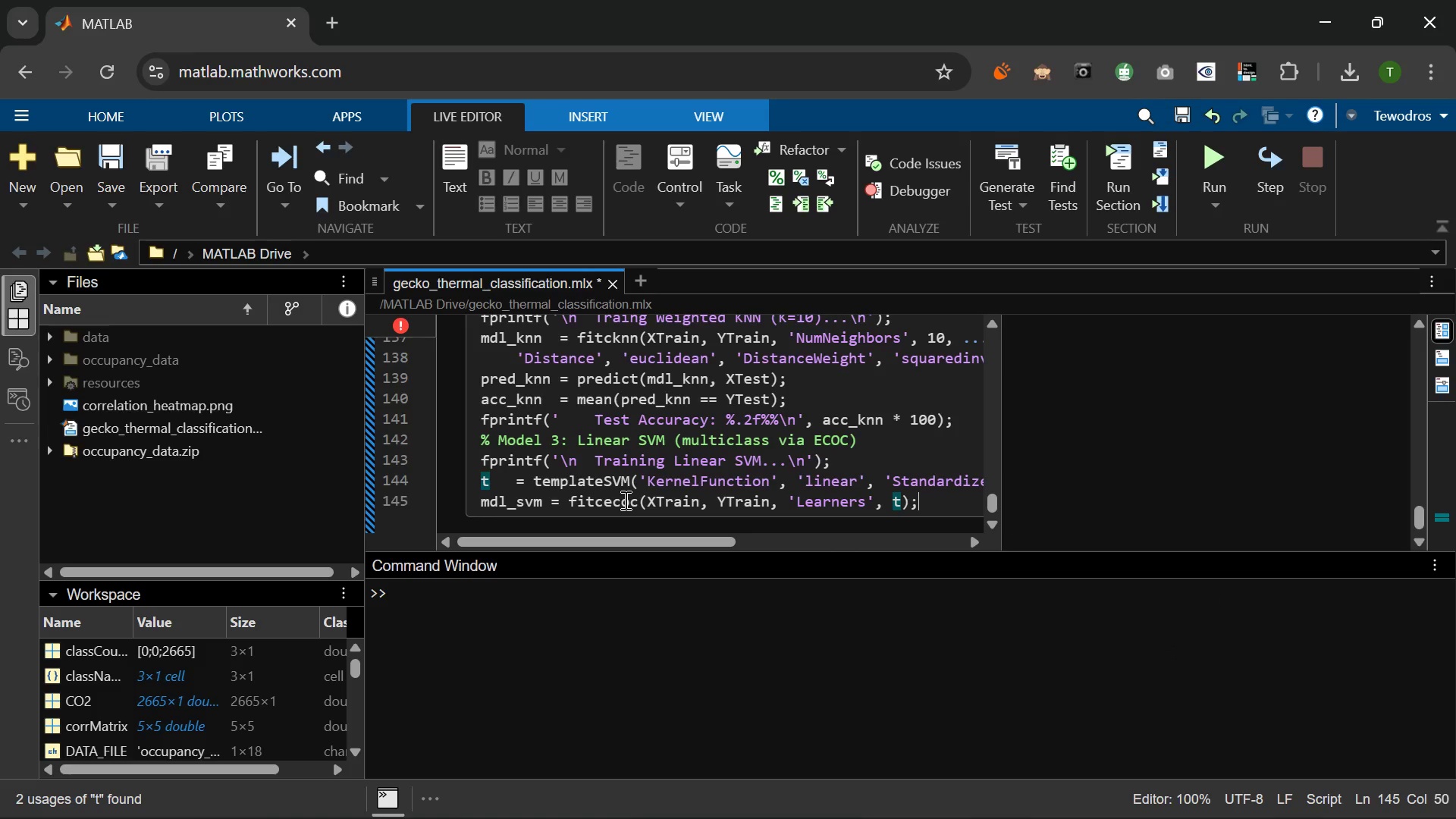 
key(Semicolon)
 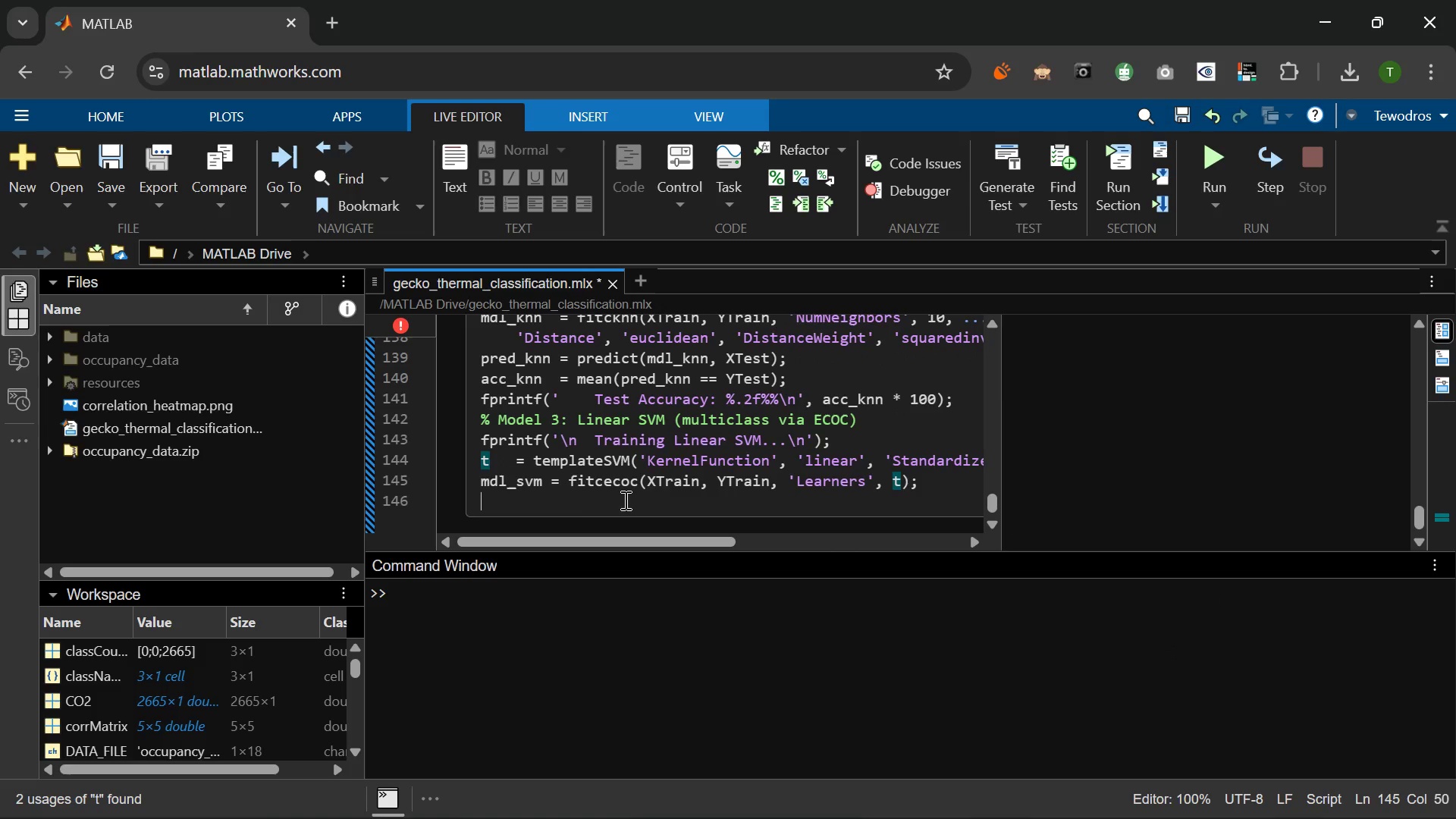 
key(Enter)
 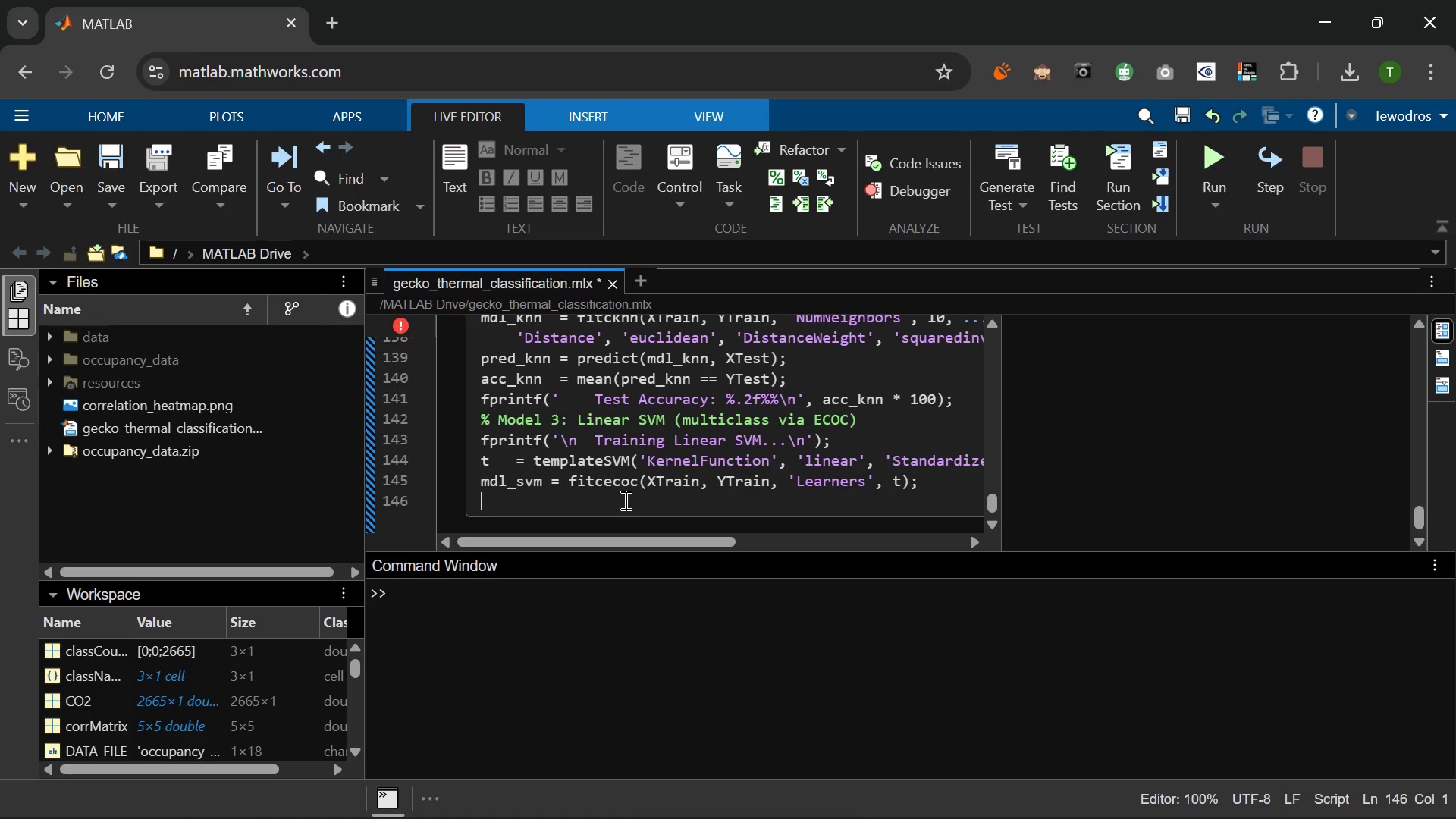 
wait(6.73)
 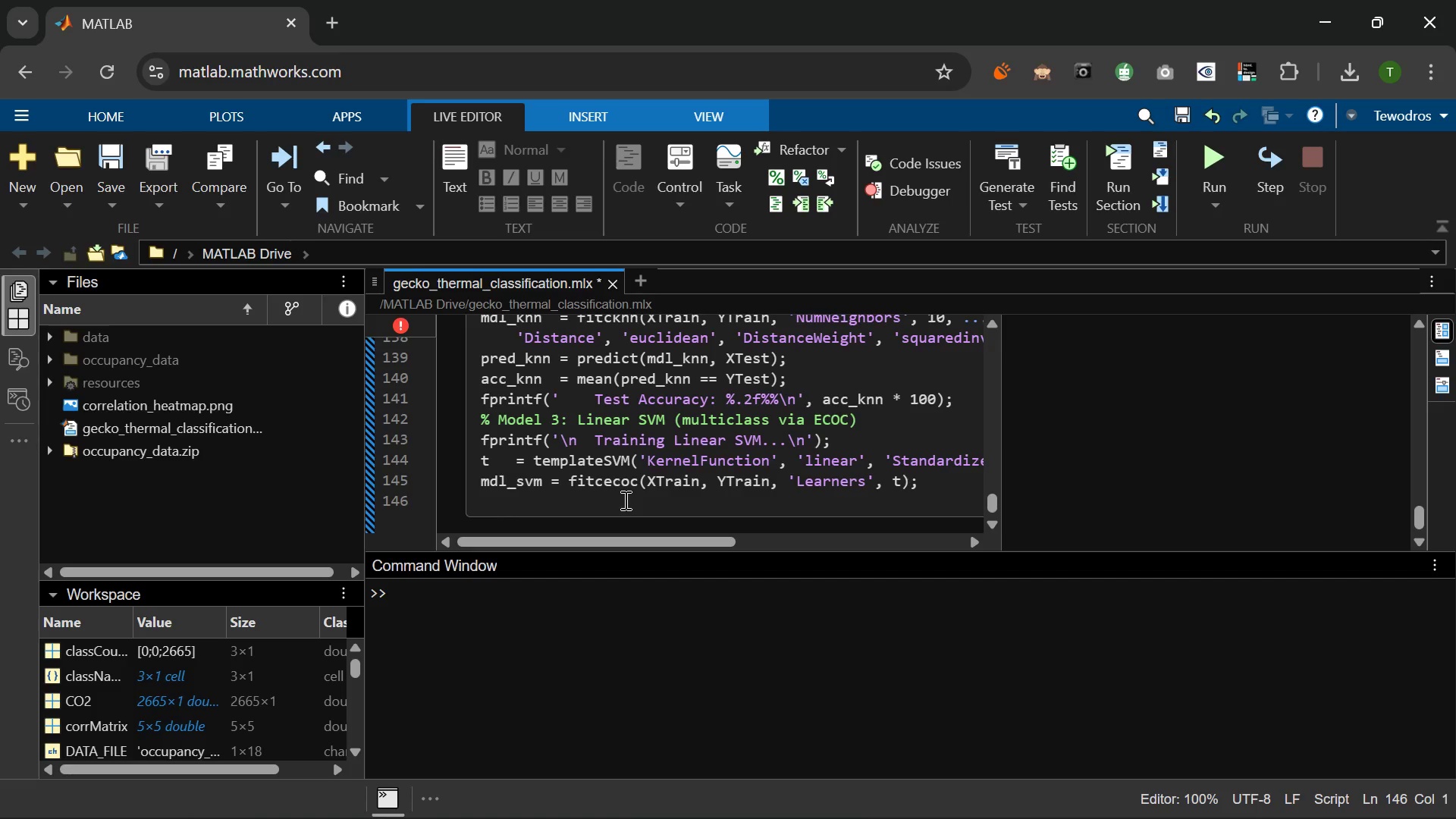 
type(pred_svjm)
key(Backspace)
key(Backspace)
type(m =)
 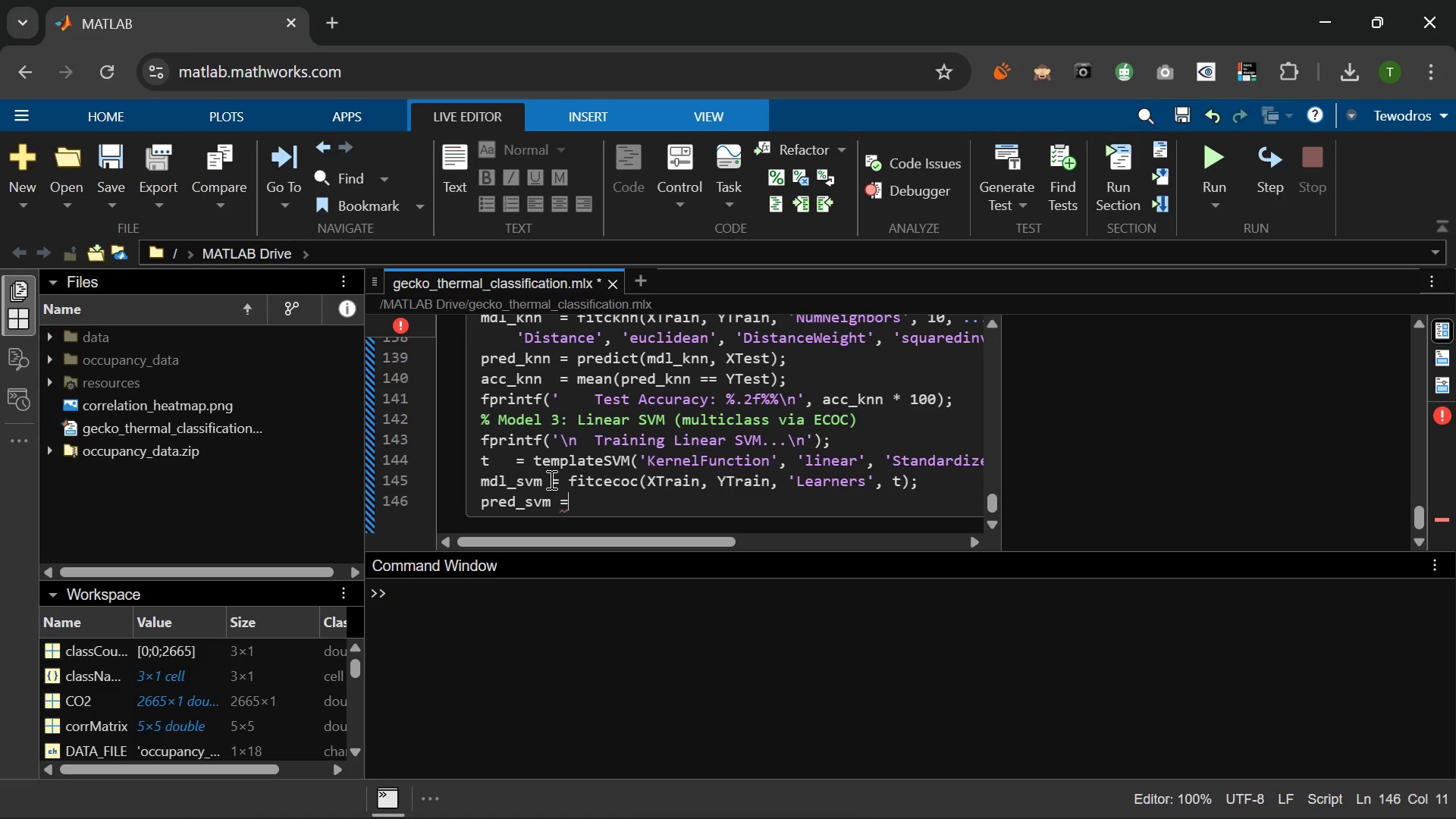 
left_click([550, 479])
 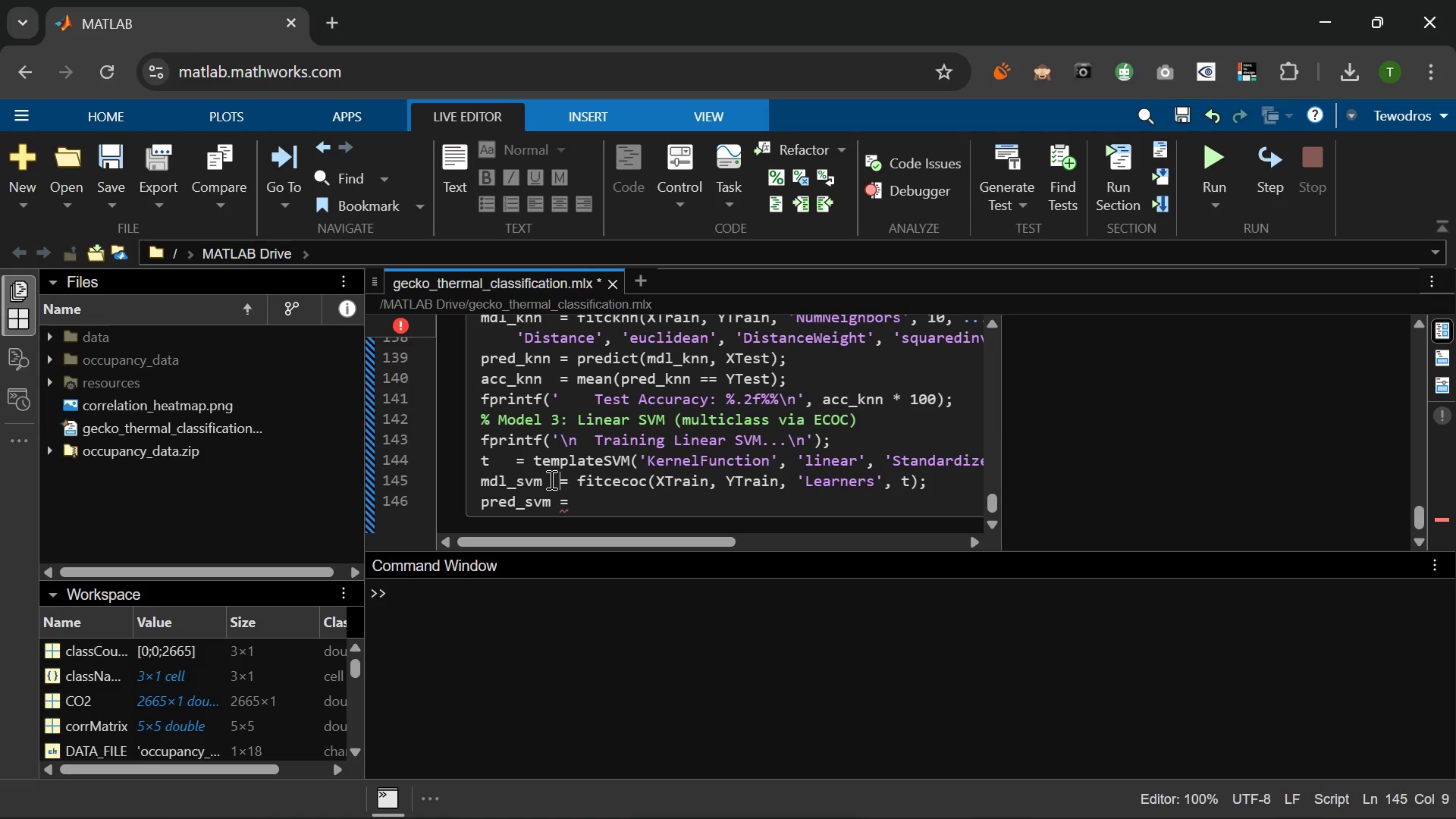 
key(Space)
 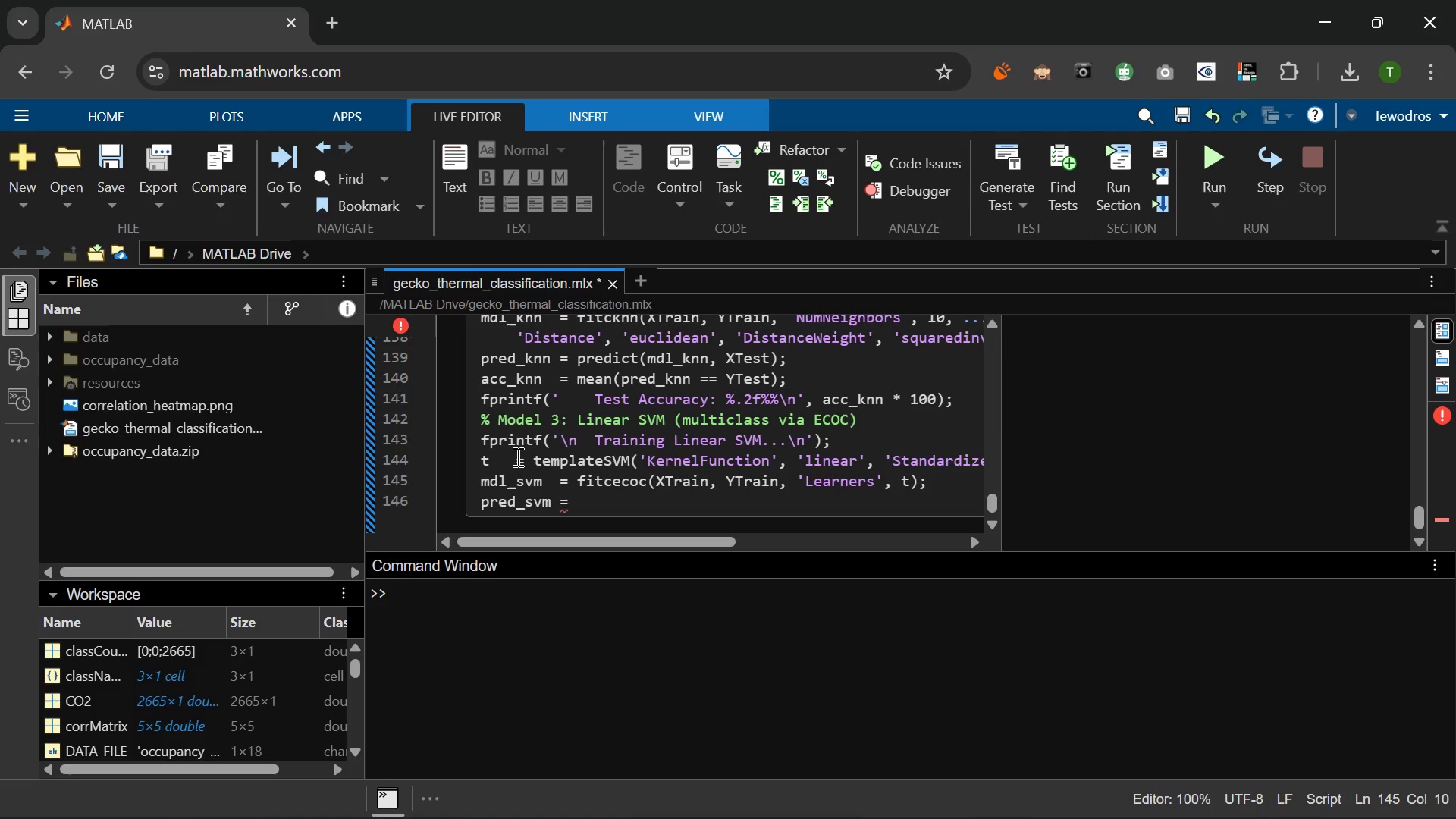 
left_click([516, 457])
 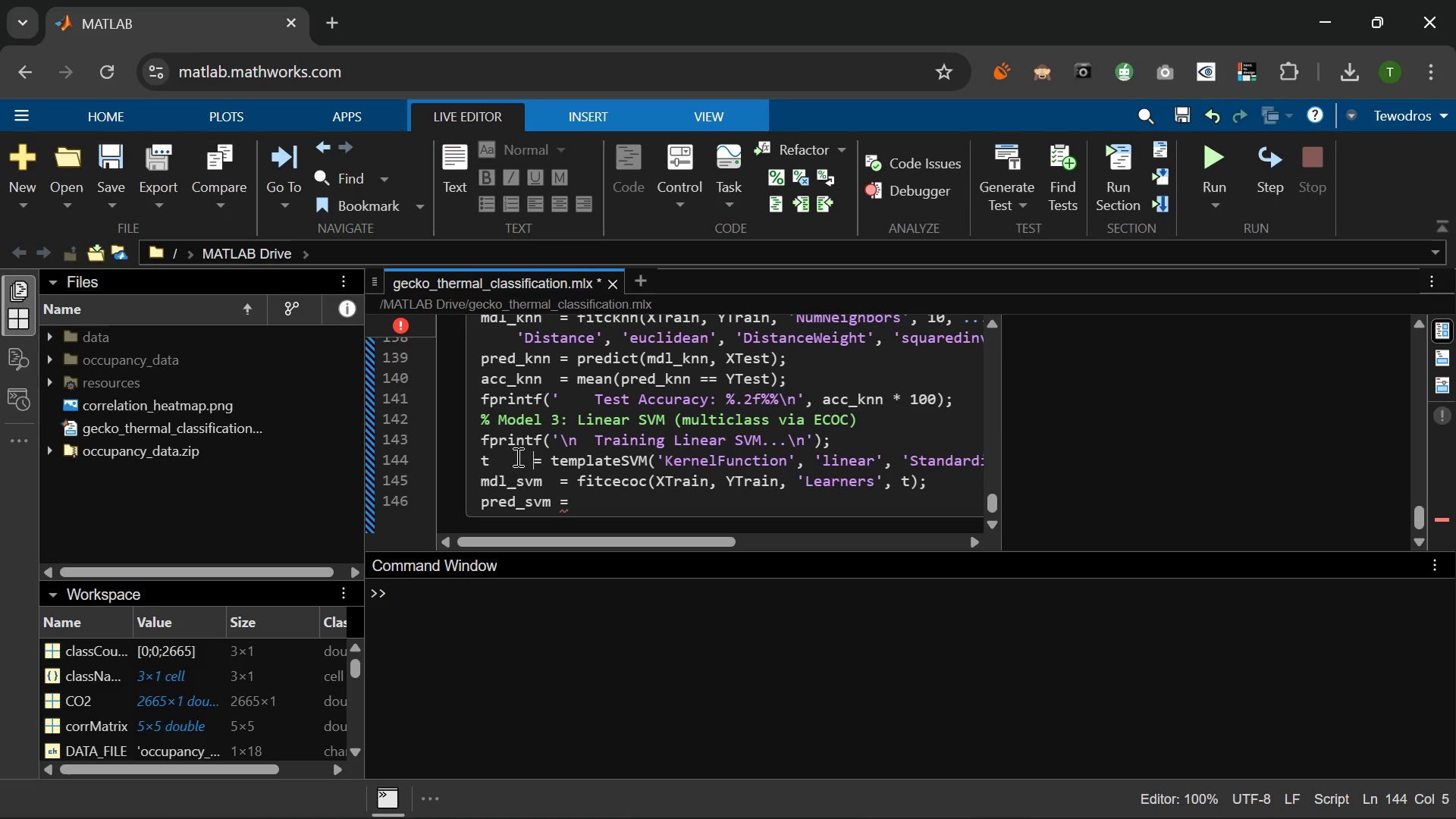 
key(Space)
 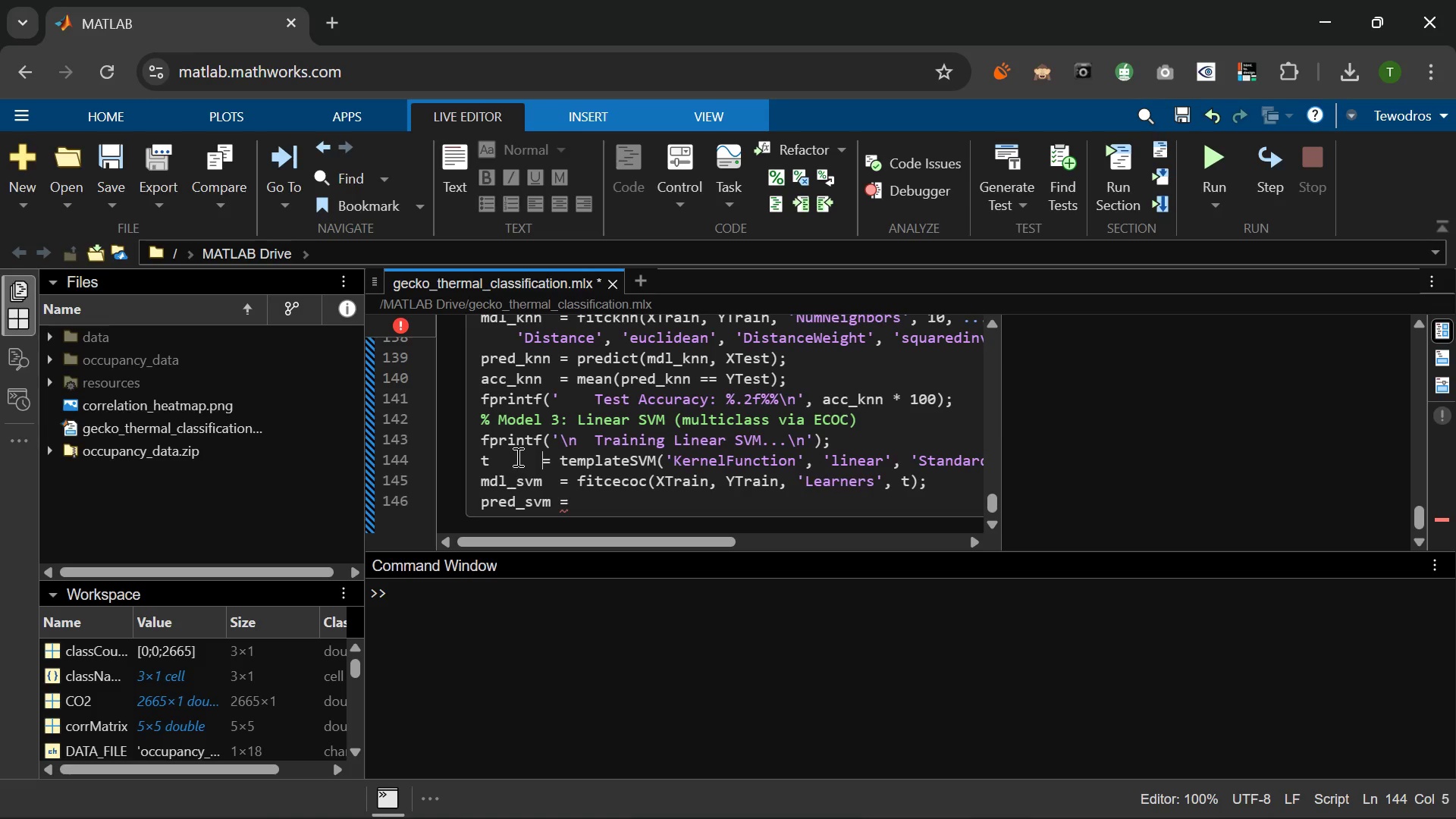 
key(Space)
 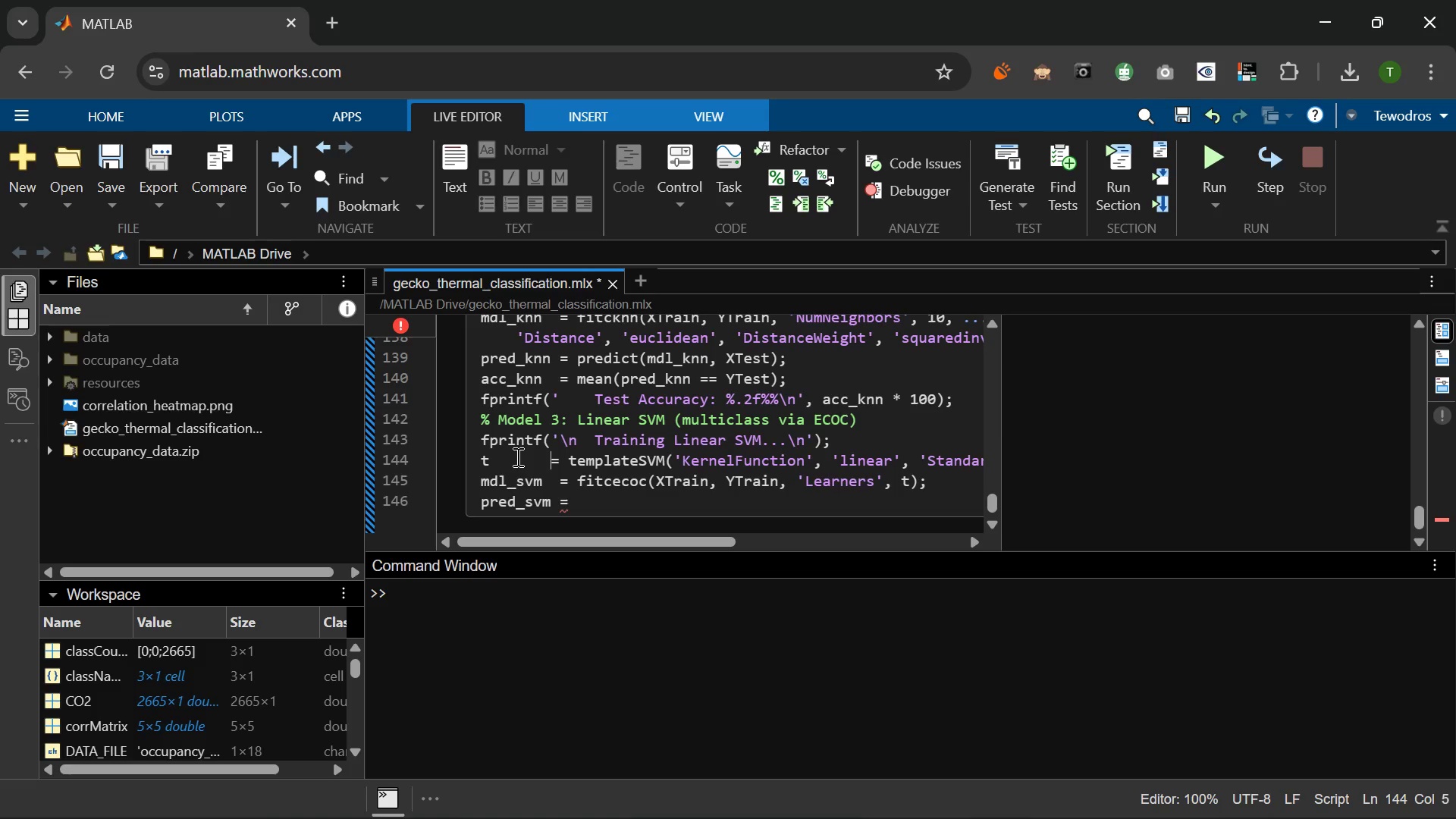 
key(Space)
 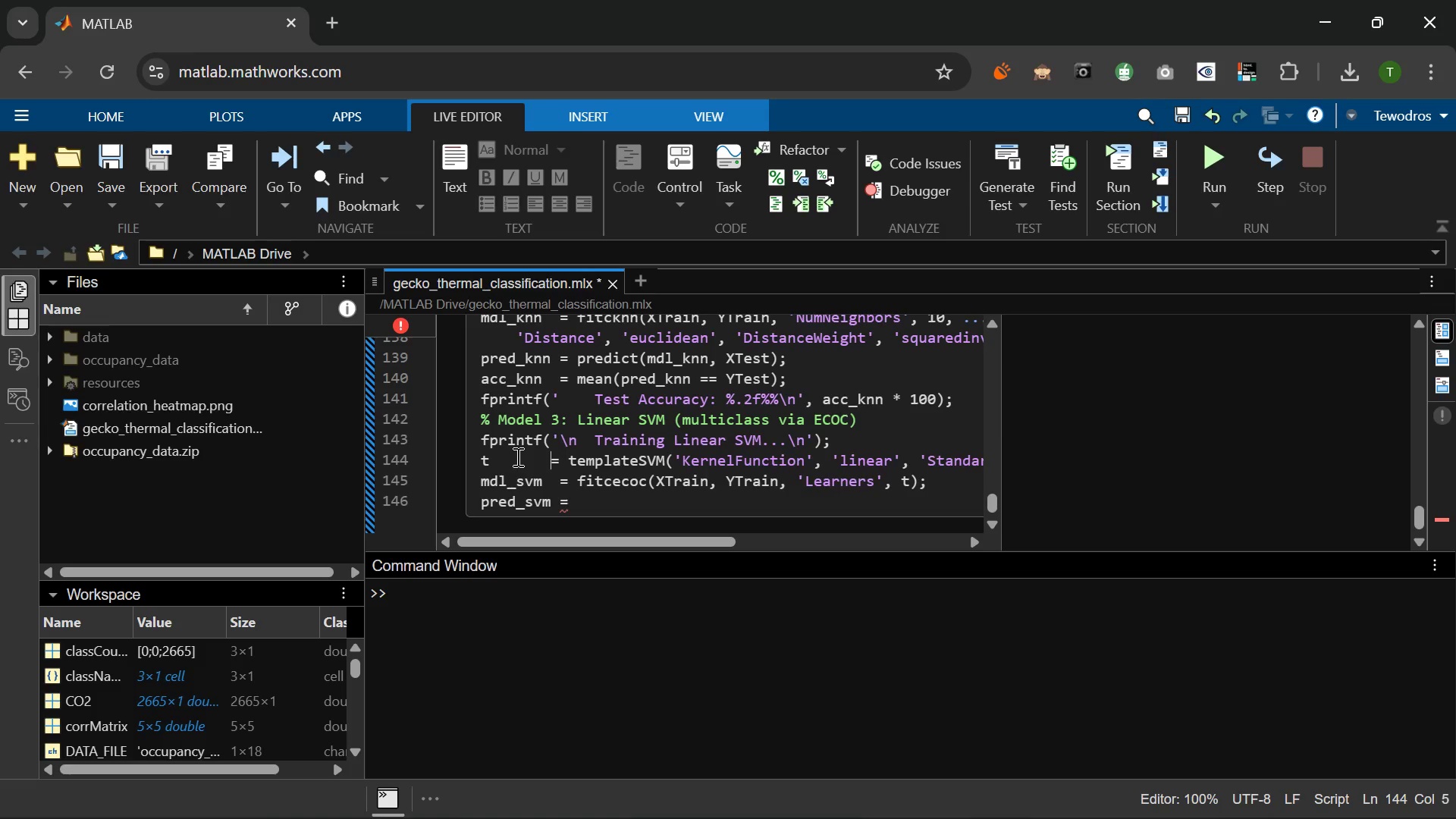 
key(Space)
 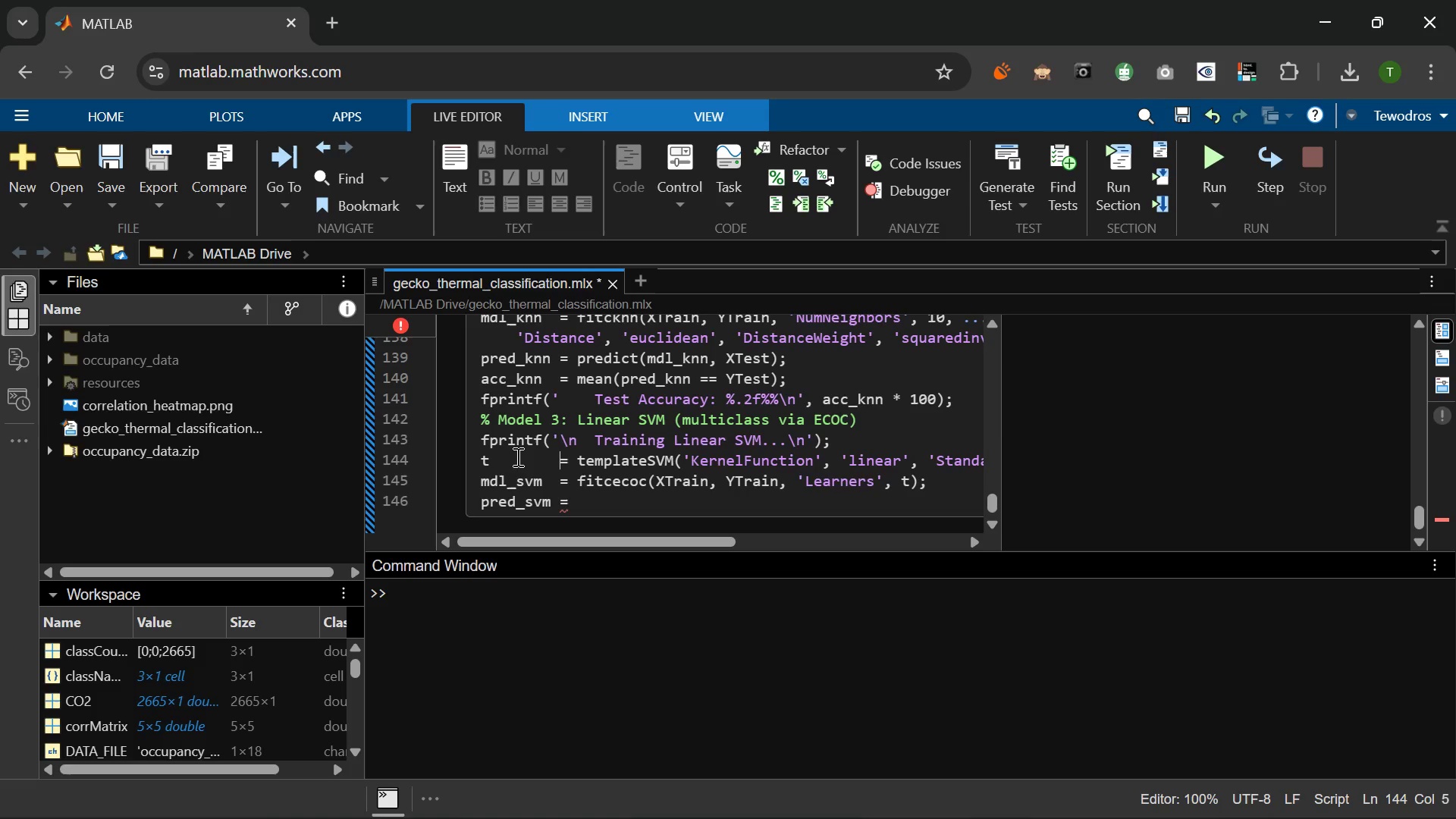 
key(Space)
 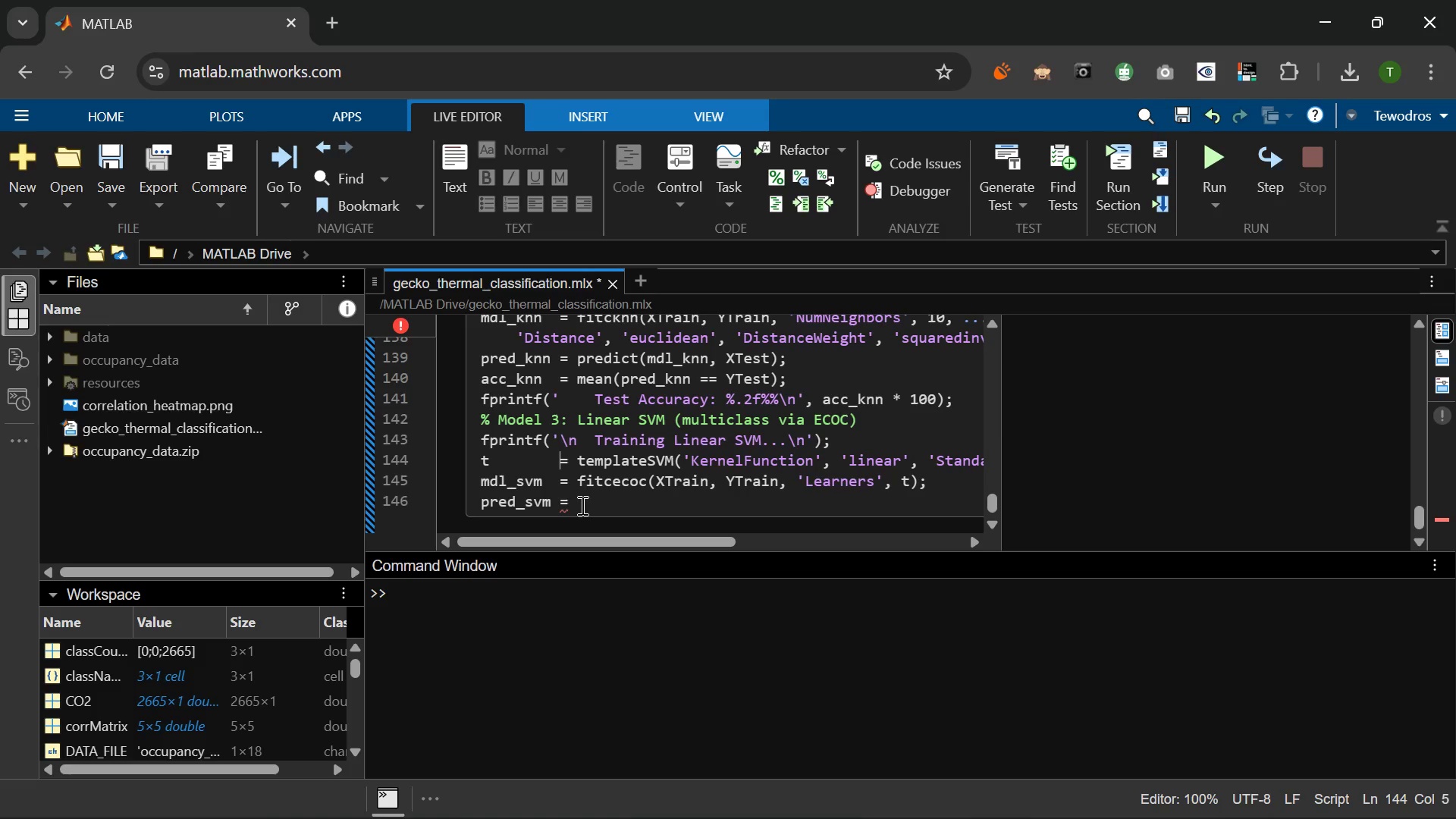 
left_click([581, 505])
 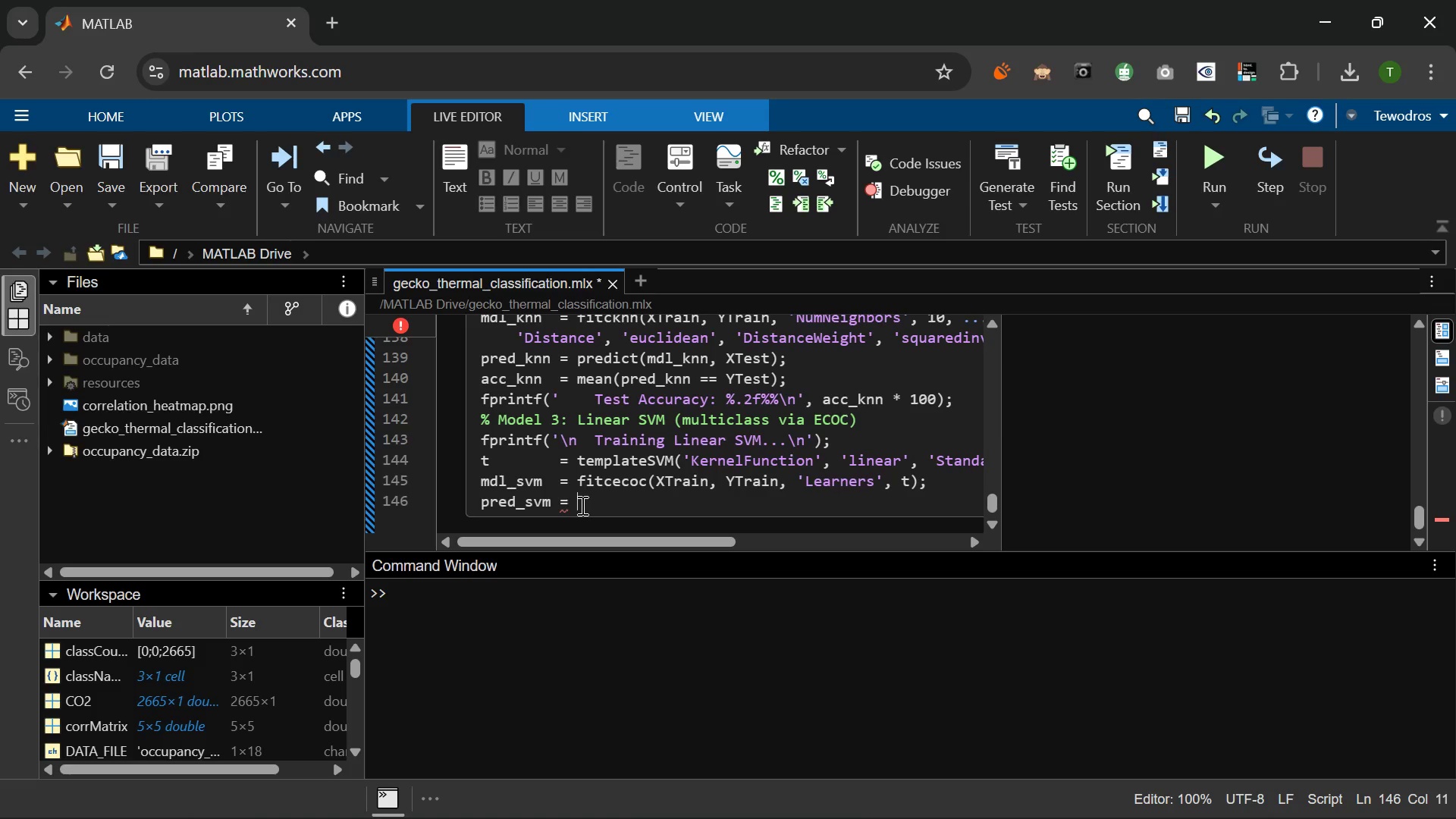 
key(Space)
 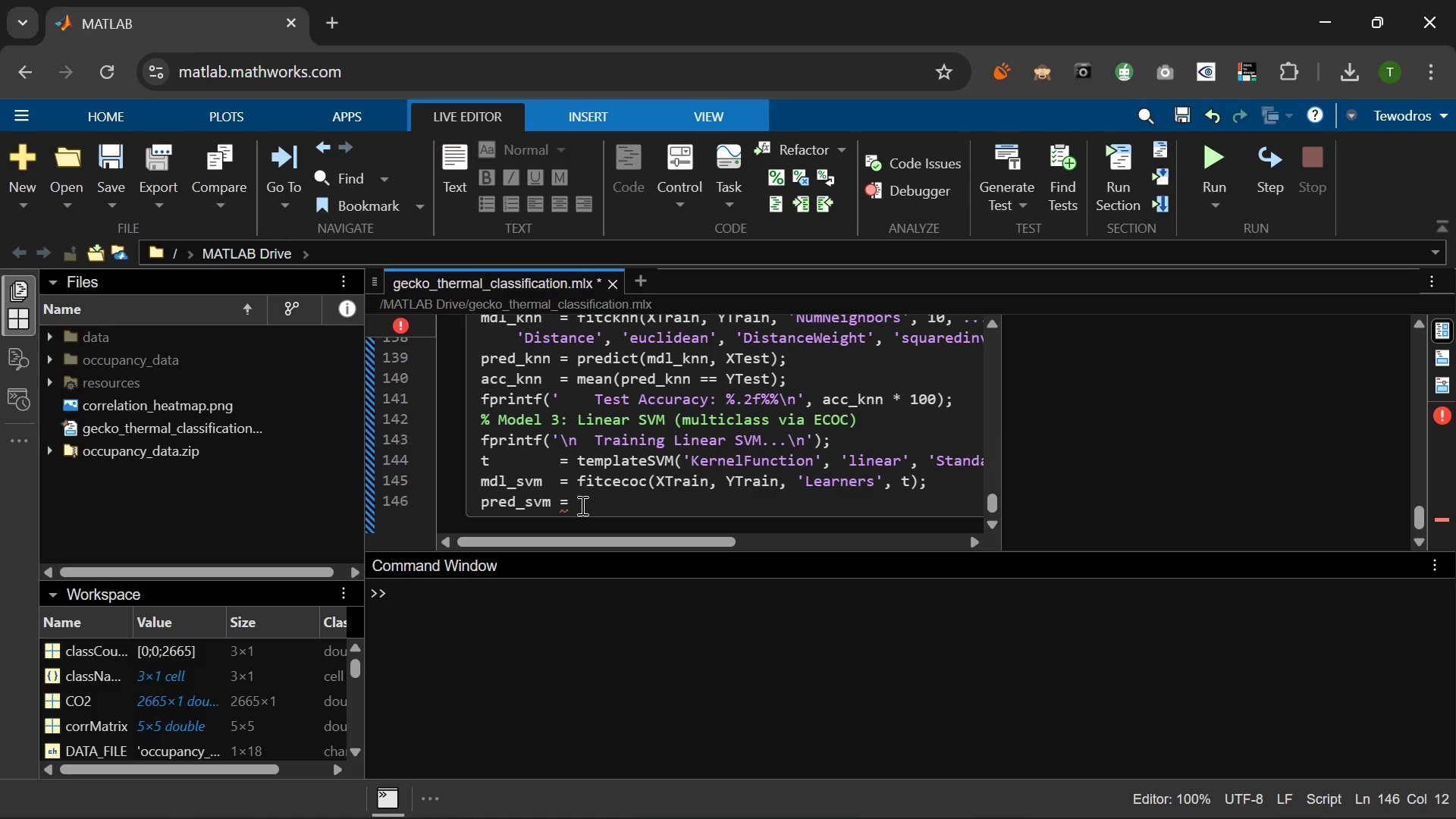 
wait(26.3)
 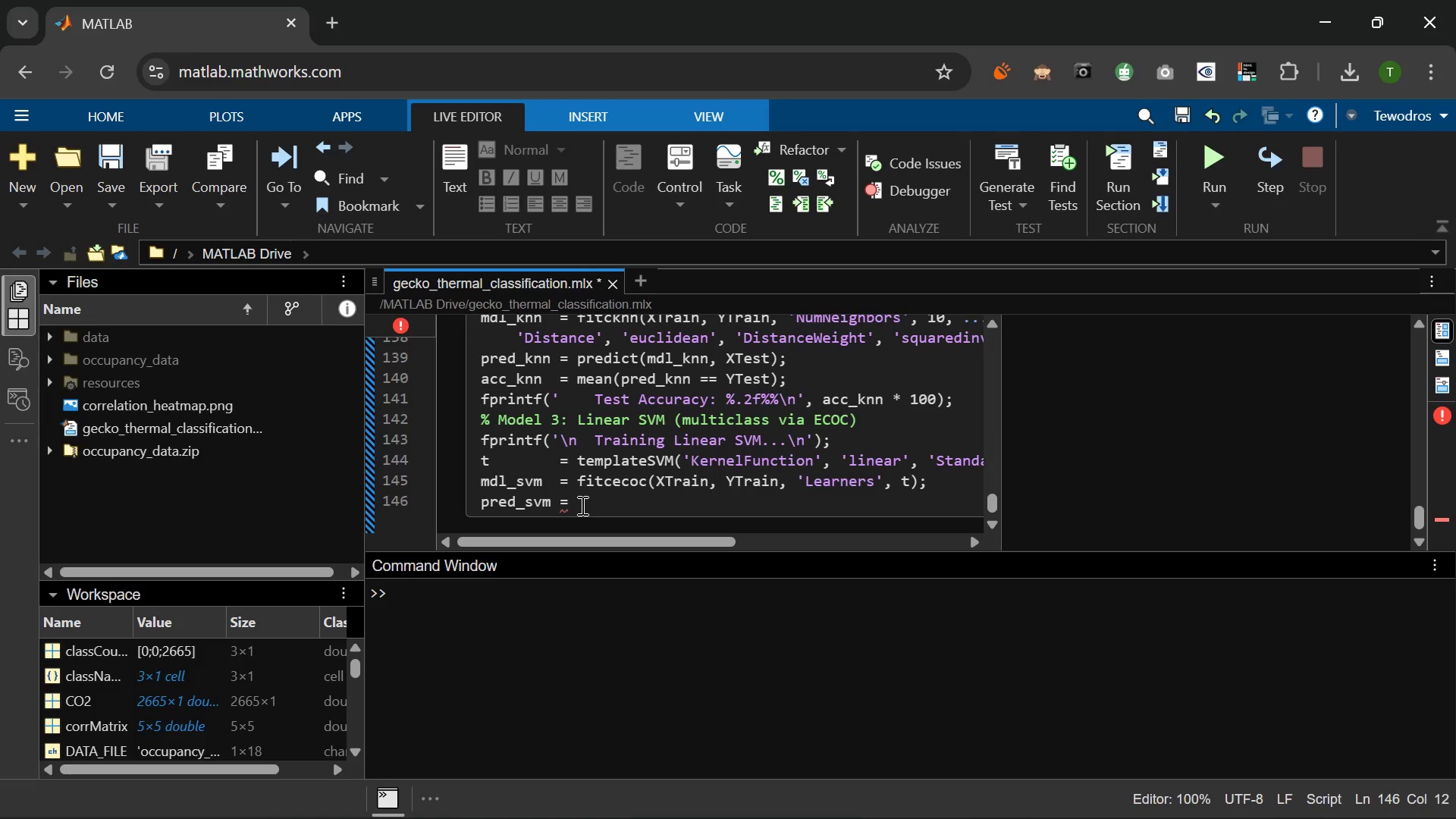 
type(predict(ml)
key(Backspace)
type(dl_svm, XTrain)
 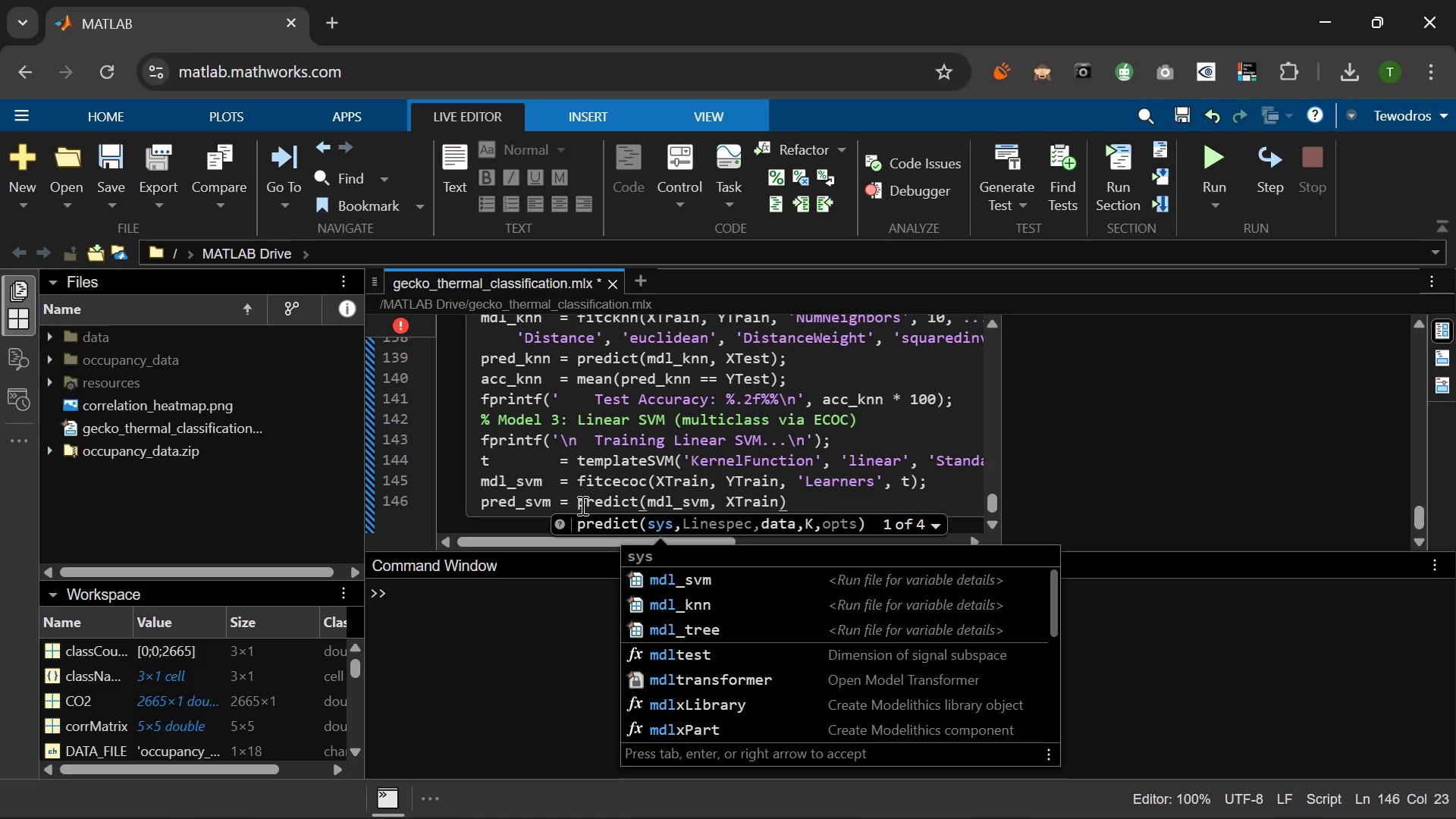 
key(Backspace)
key(Backspace)
key(Backspace)
key(Backspace)
type(est)
 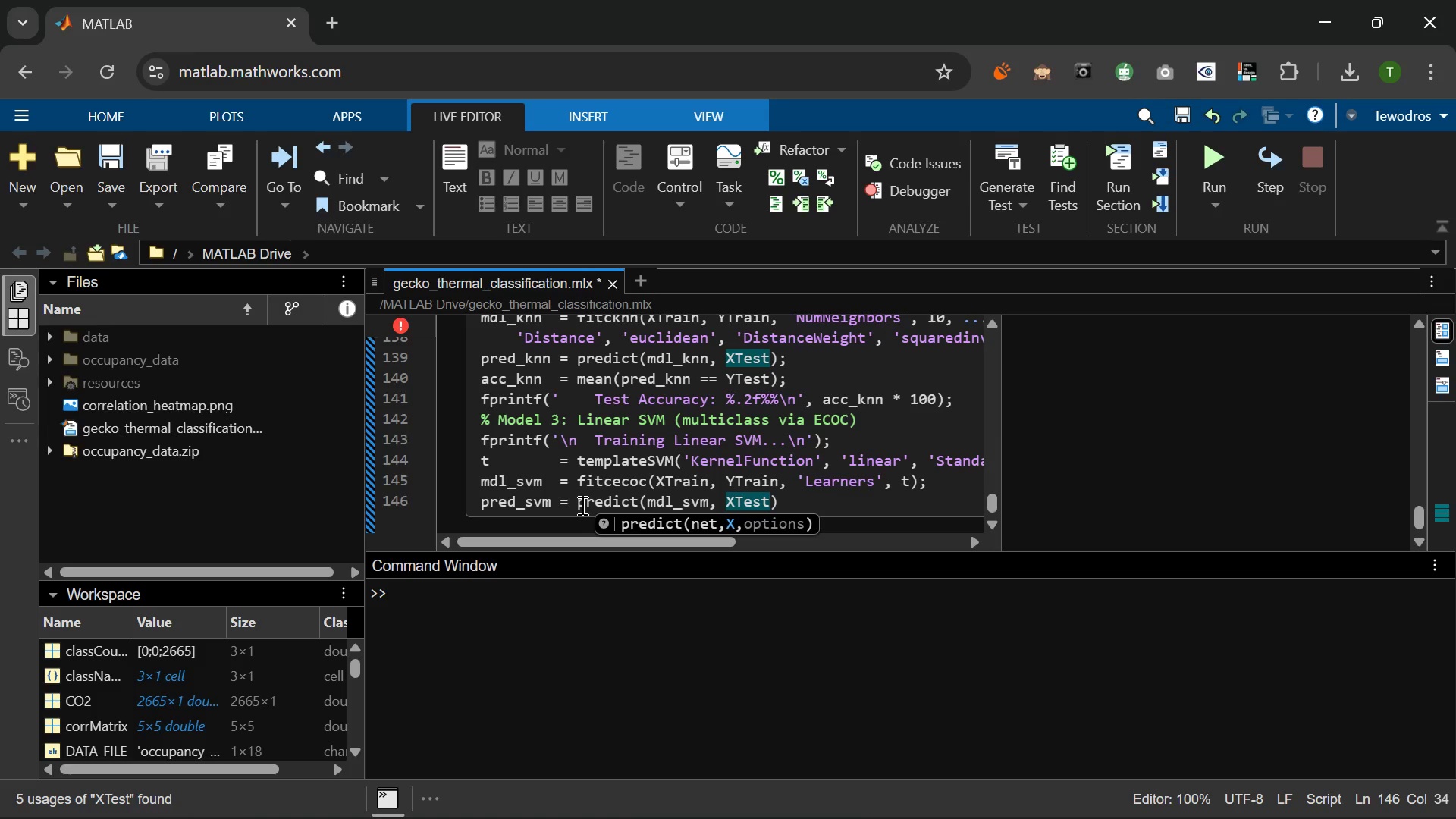 
wait(5.56)
 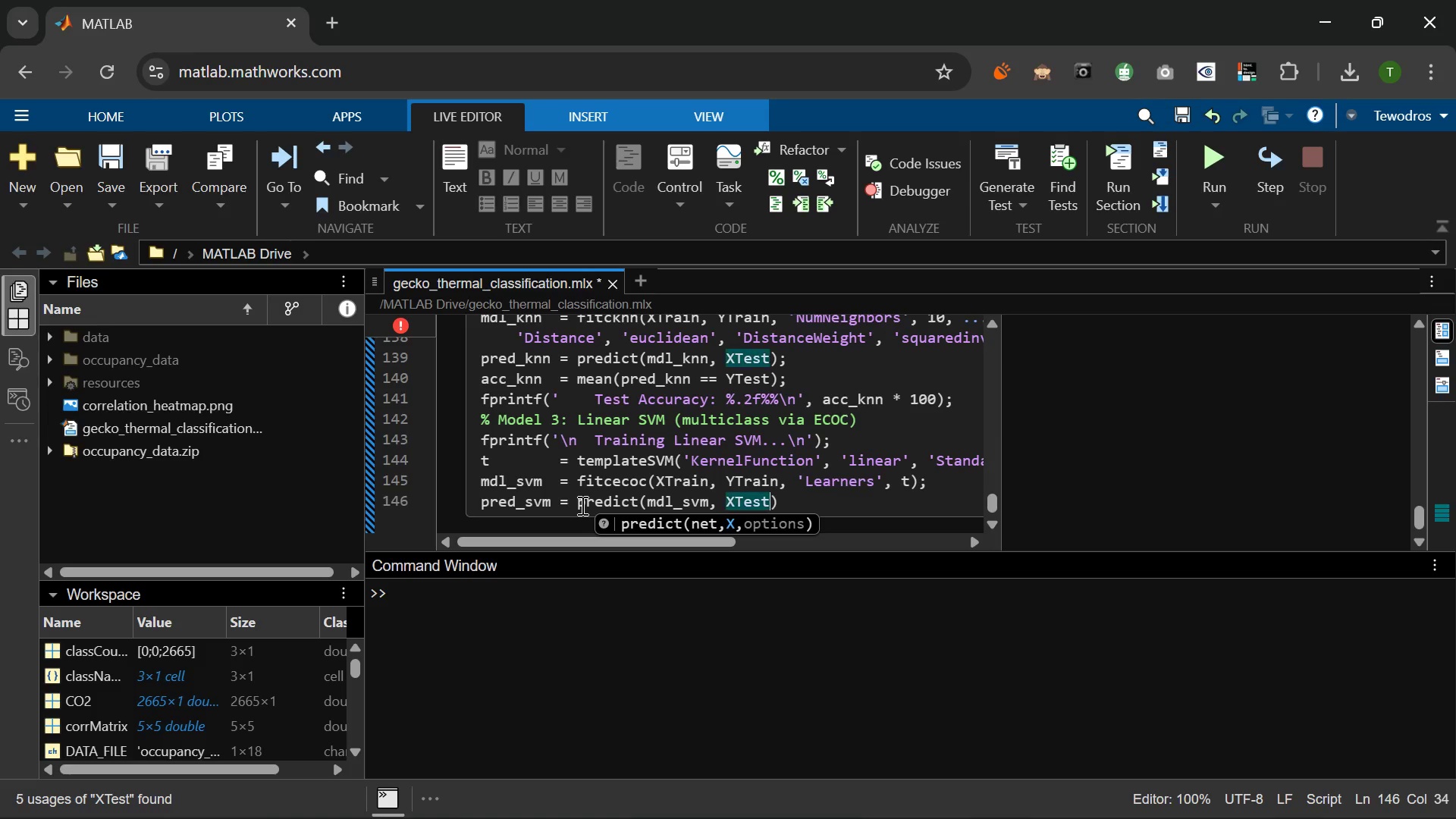 
key(ArrowRight)
 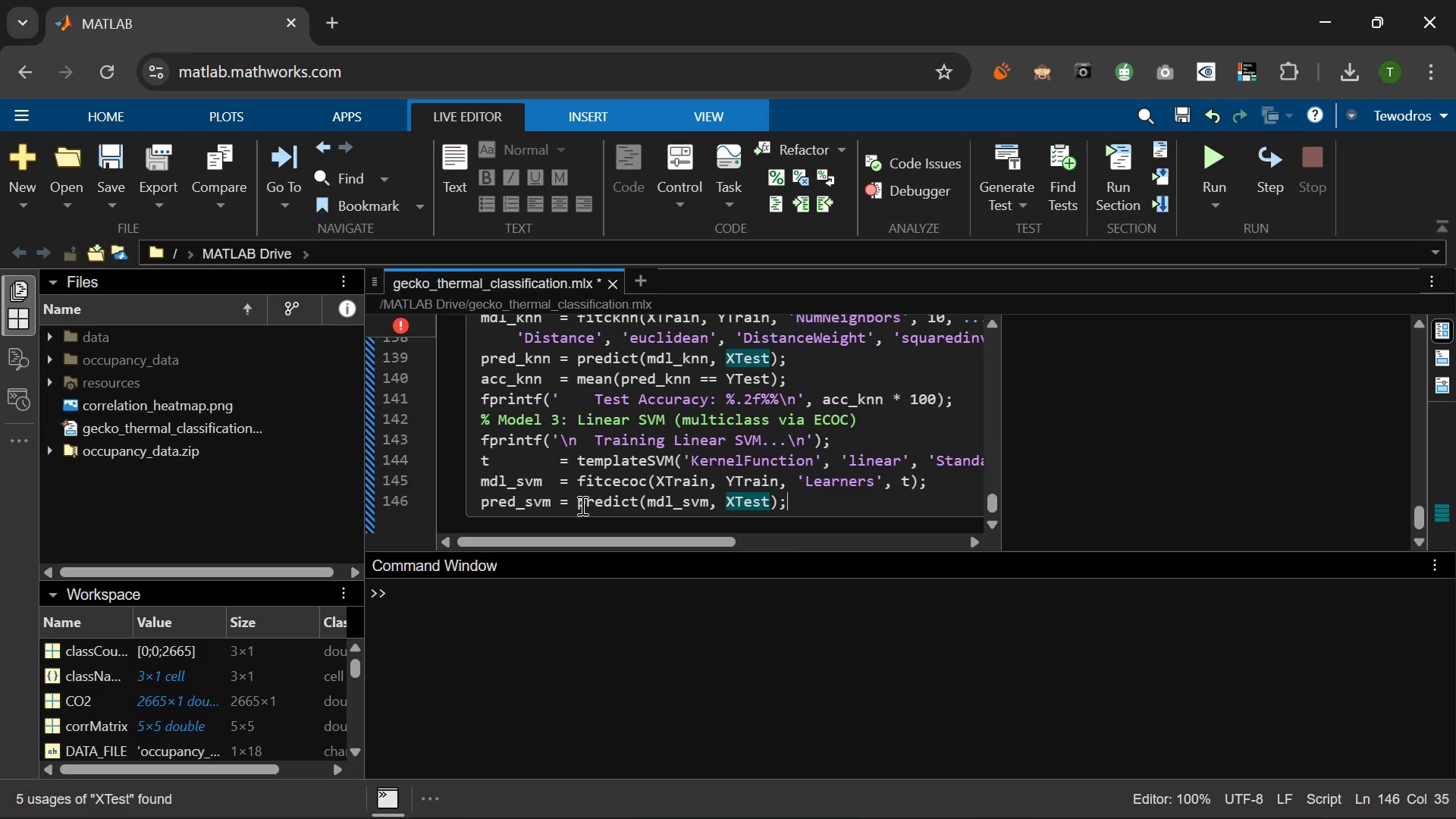 
key(Semicolon)
 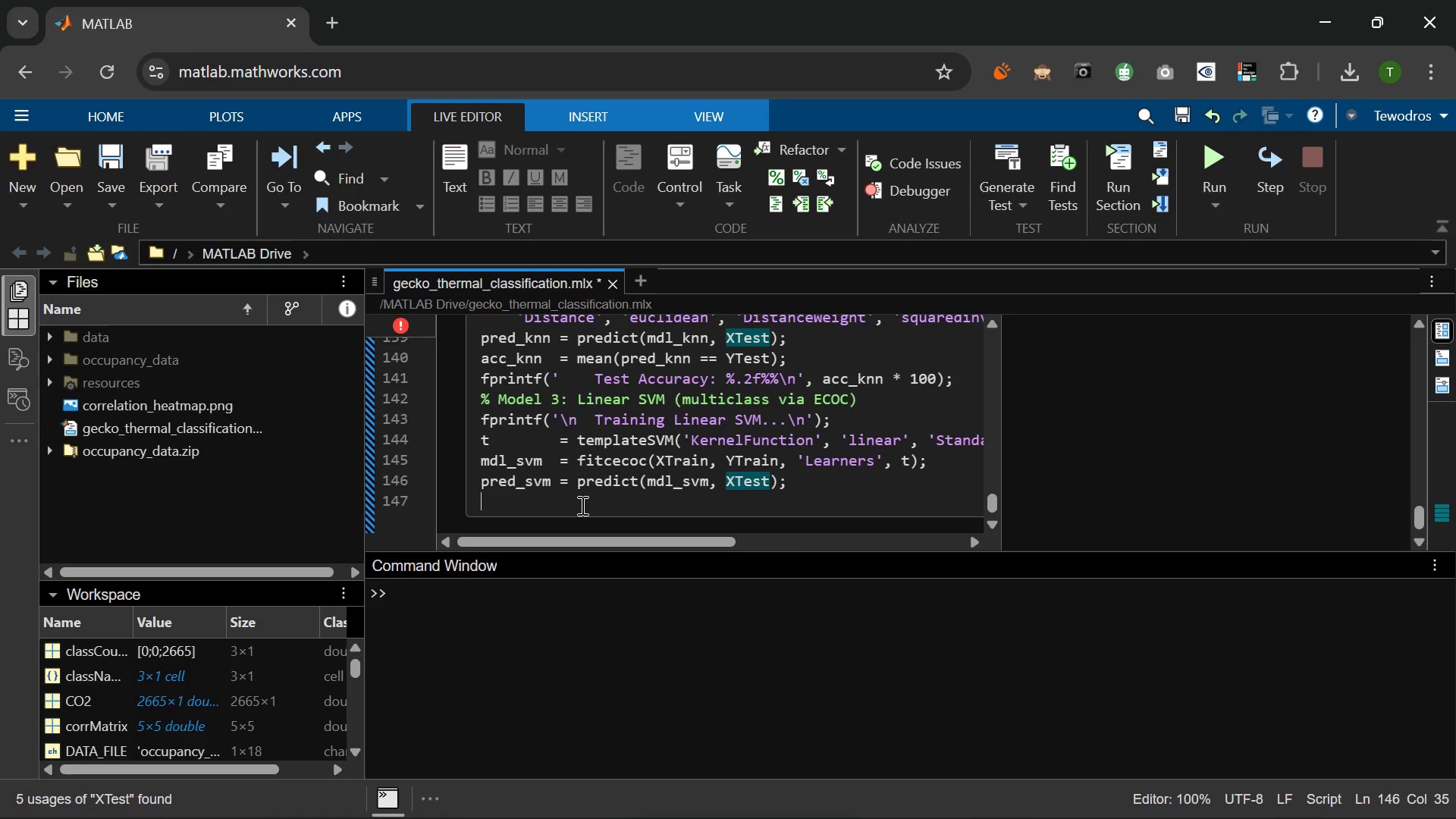 
key(Enter)
 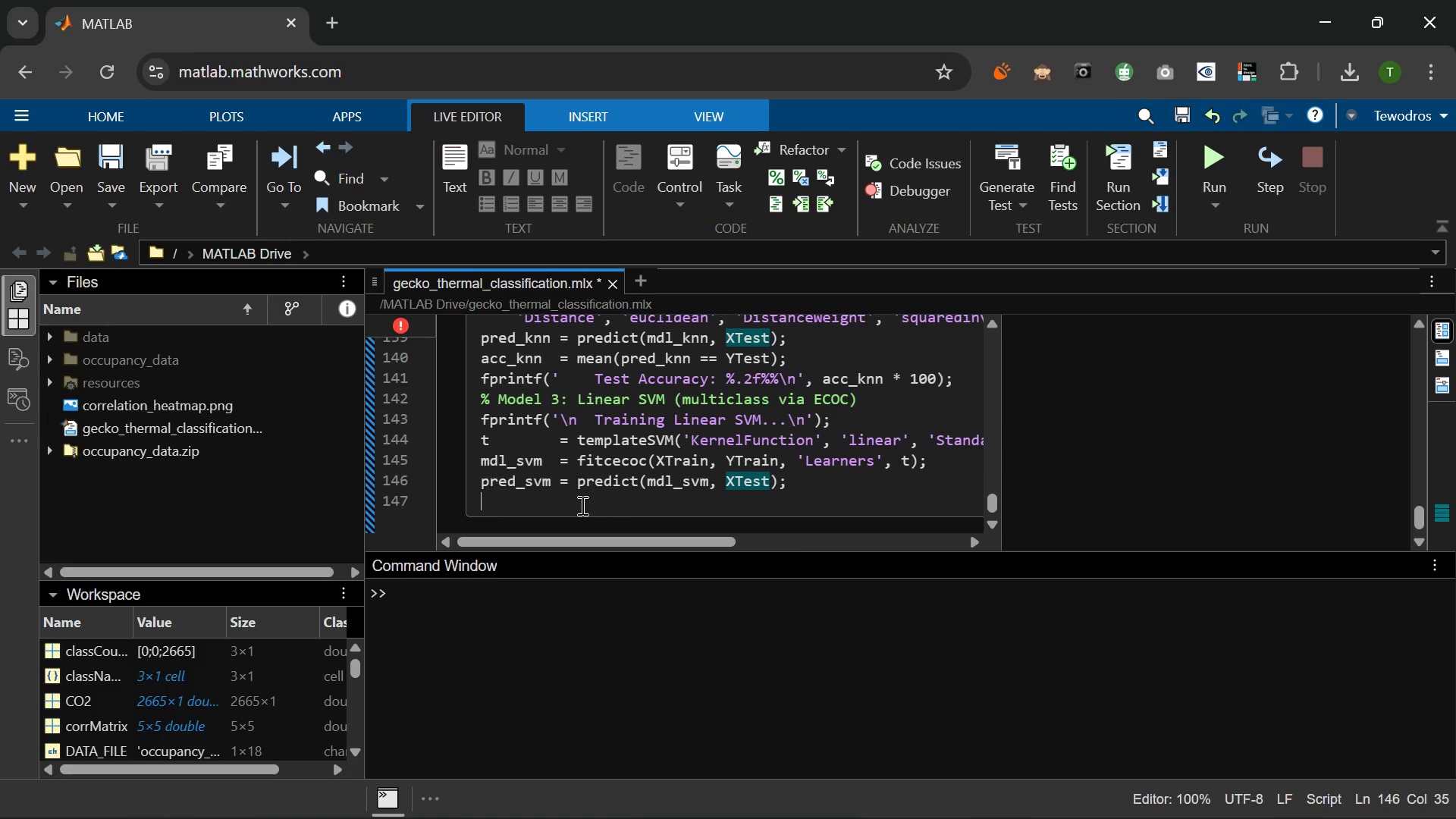 
type(acc_svm  = mean(pred_svm == YTeat)
key(Backspace)
key(Backspace)
type(st)
 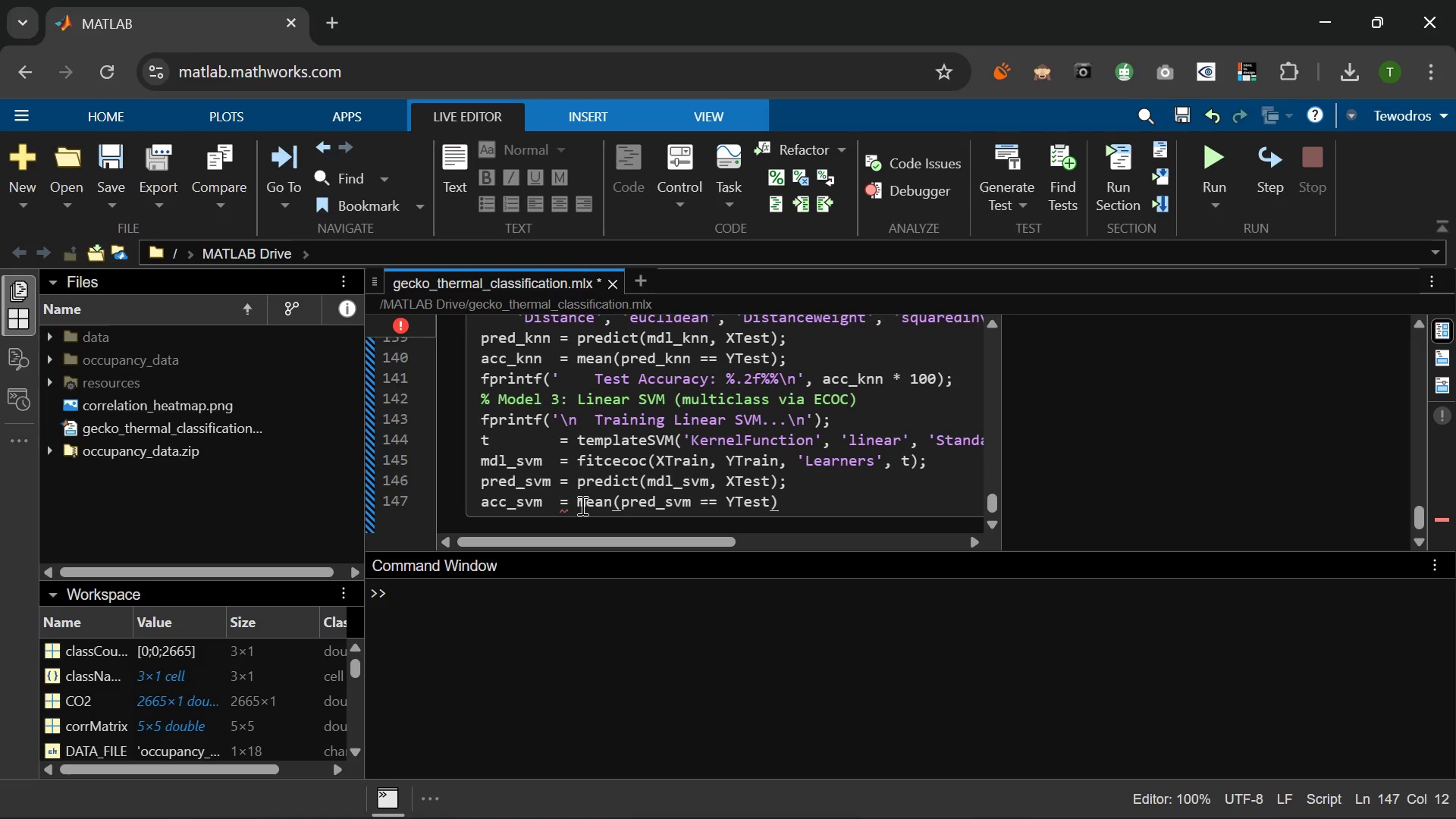 
key(ArrowRight)
 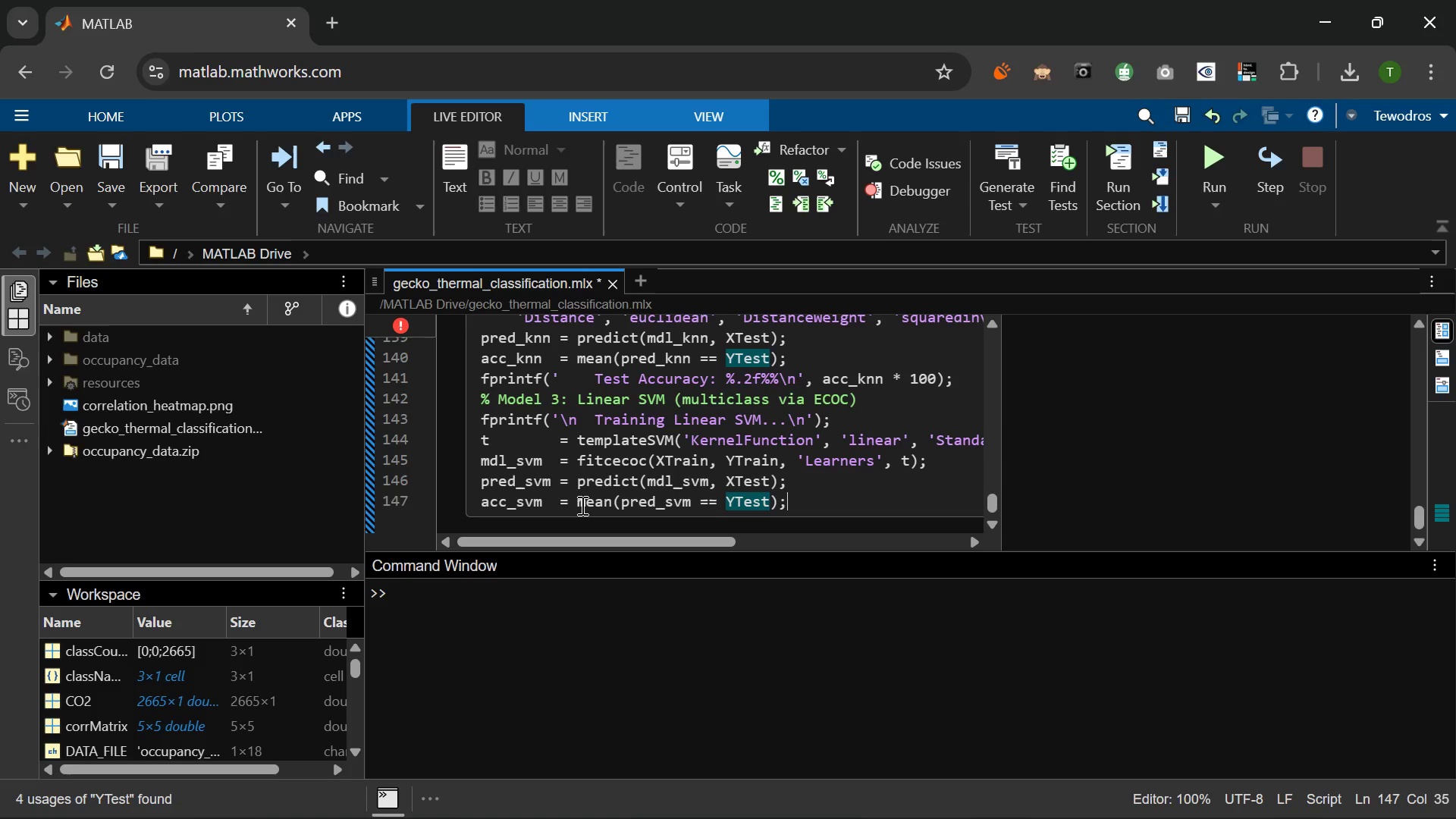 
key(Semicolon)
 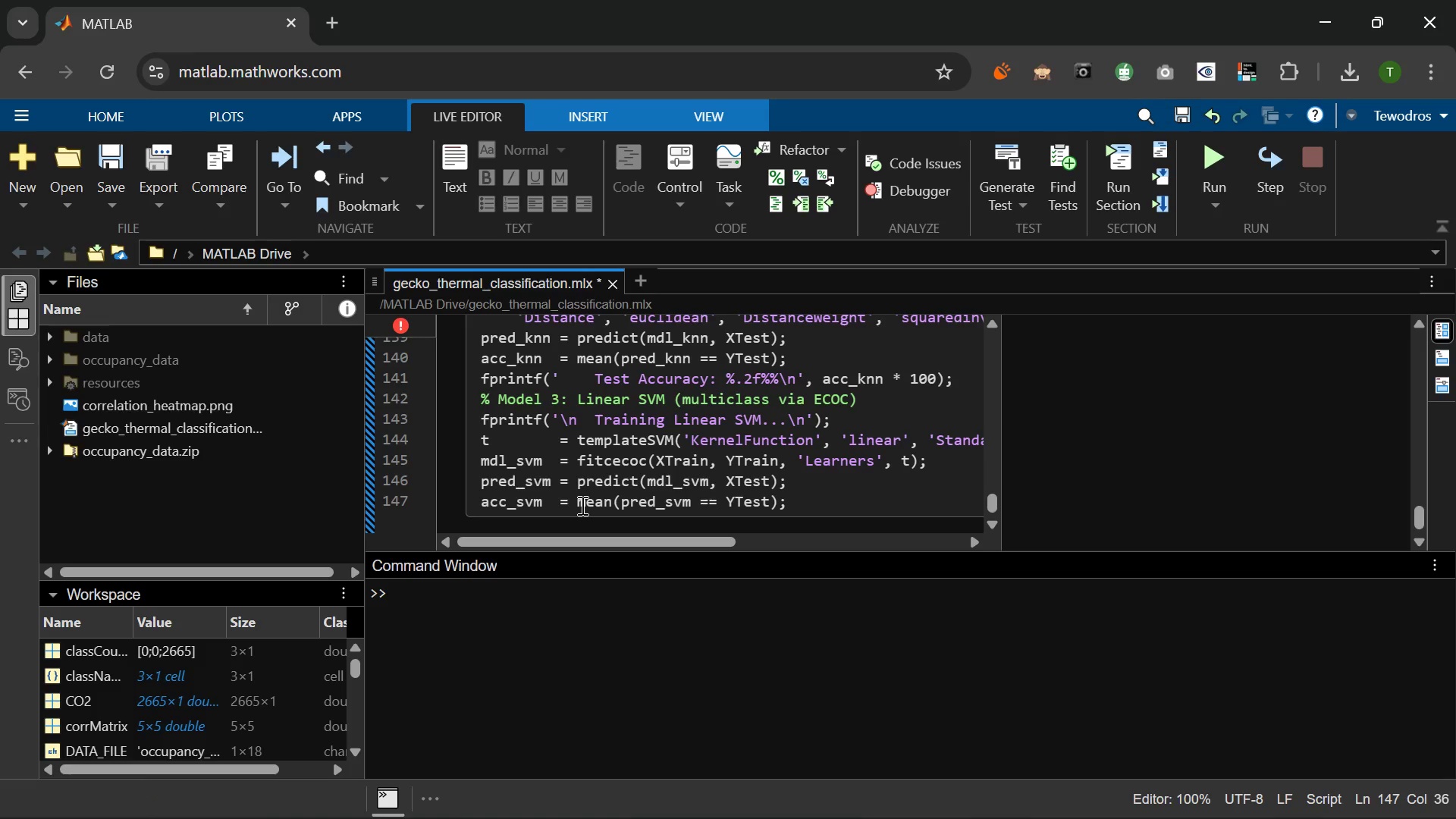 
key(Enter)
 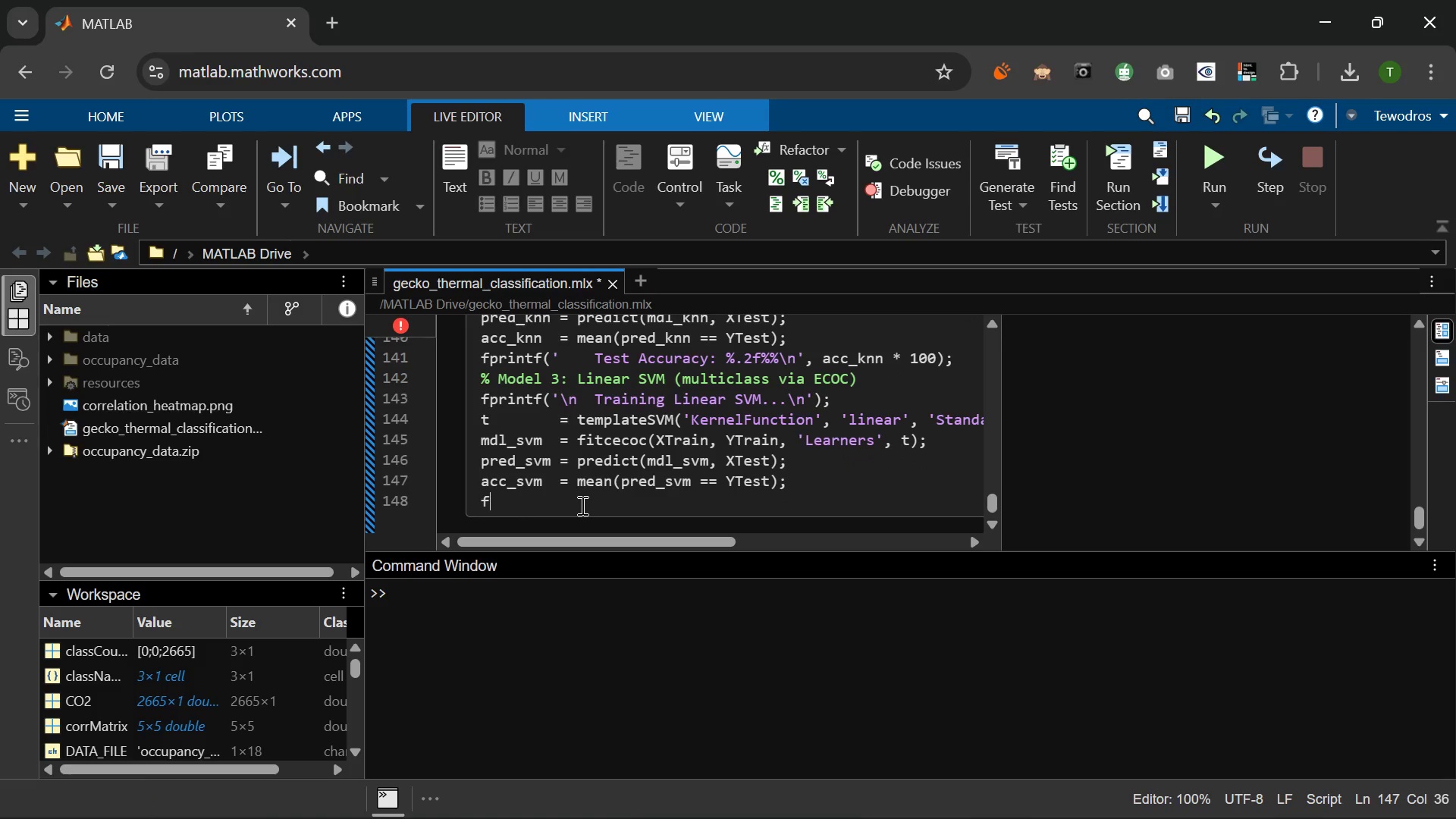 
type(fprintf("    TEST ACCURACY: %.2f%%\n)
 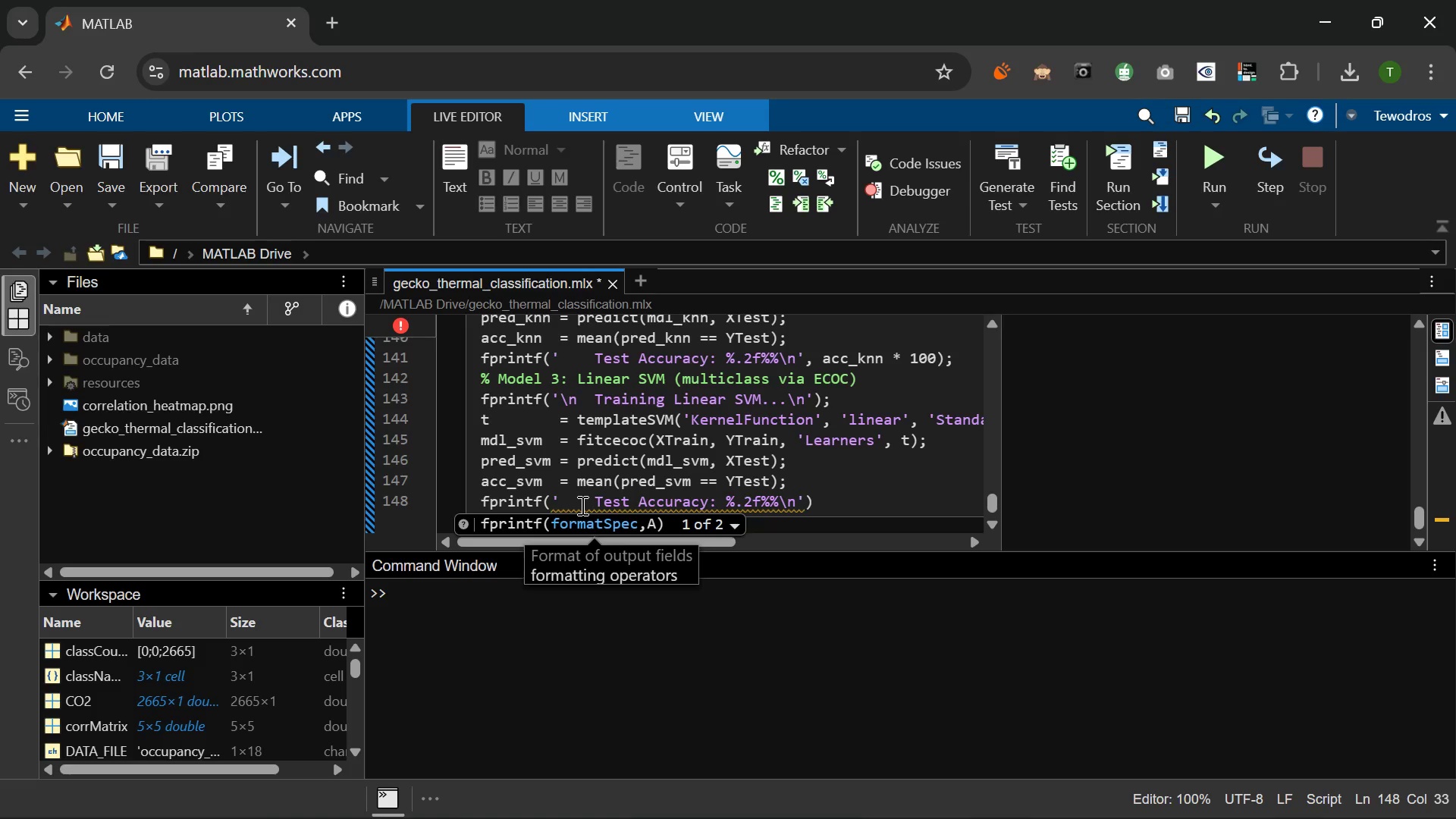 
key(ArrowRight)
 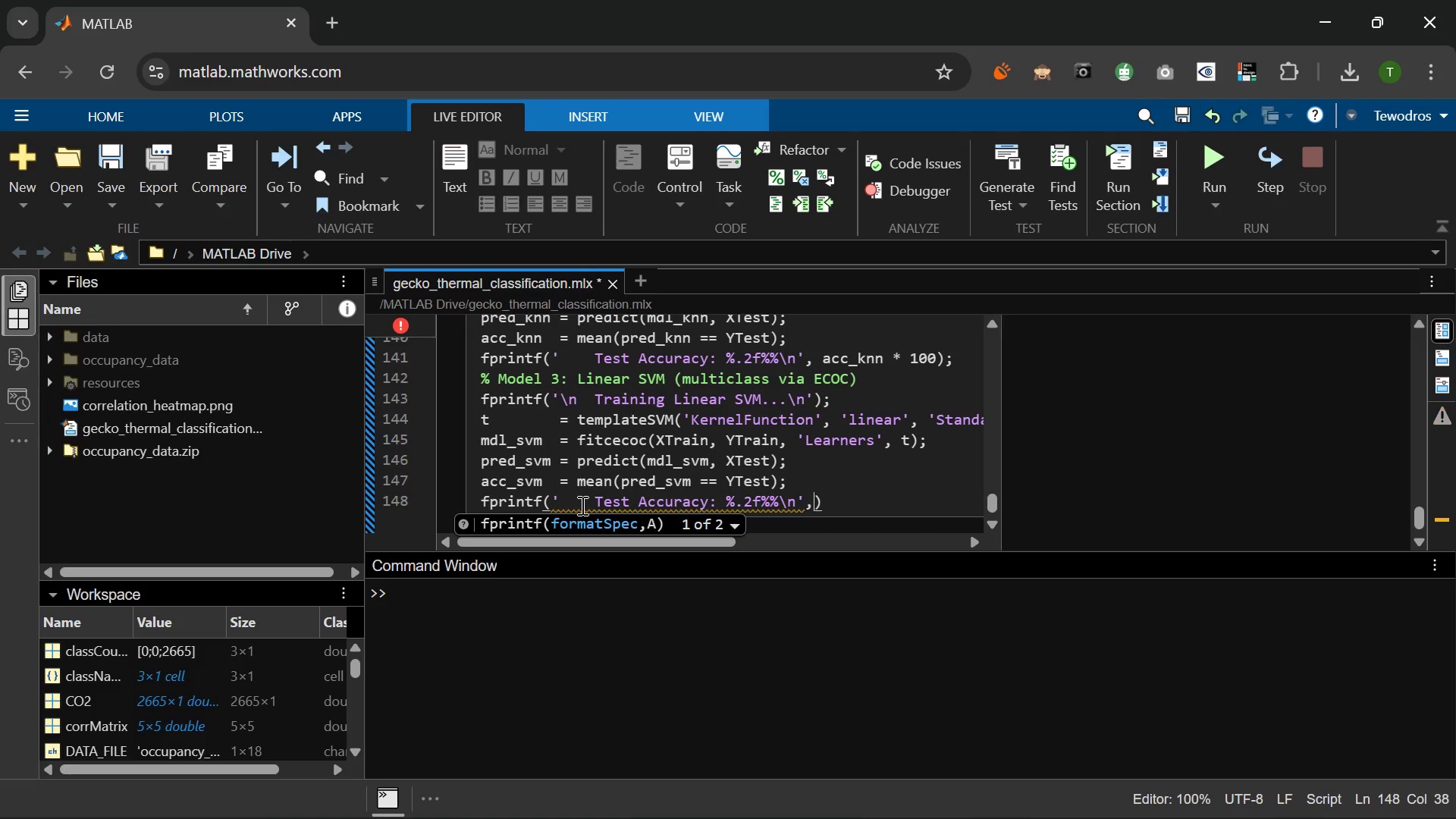 
key(Comma)
 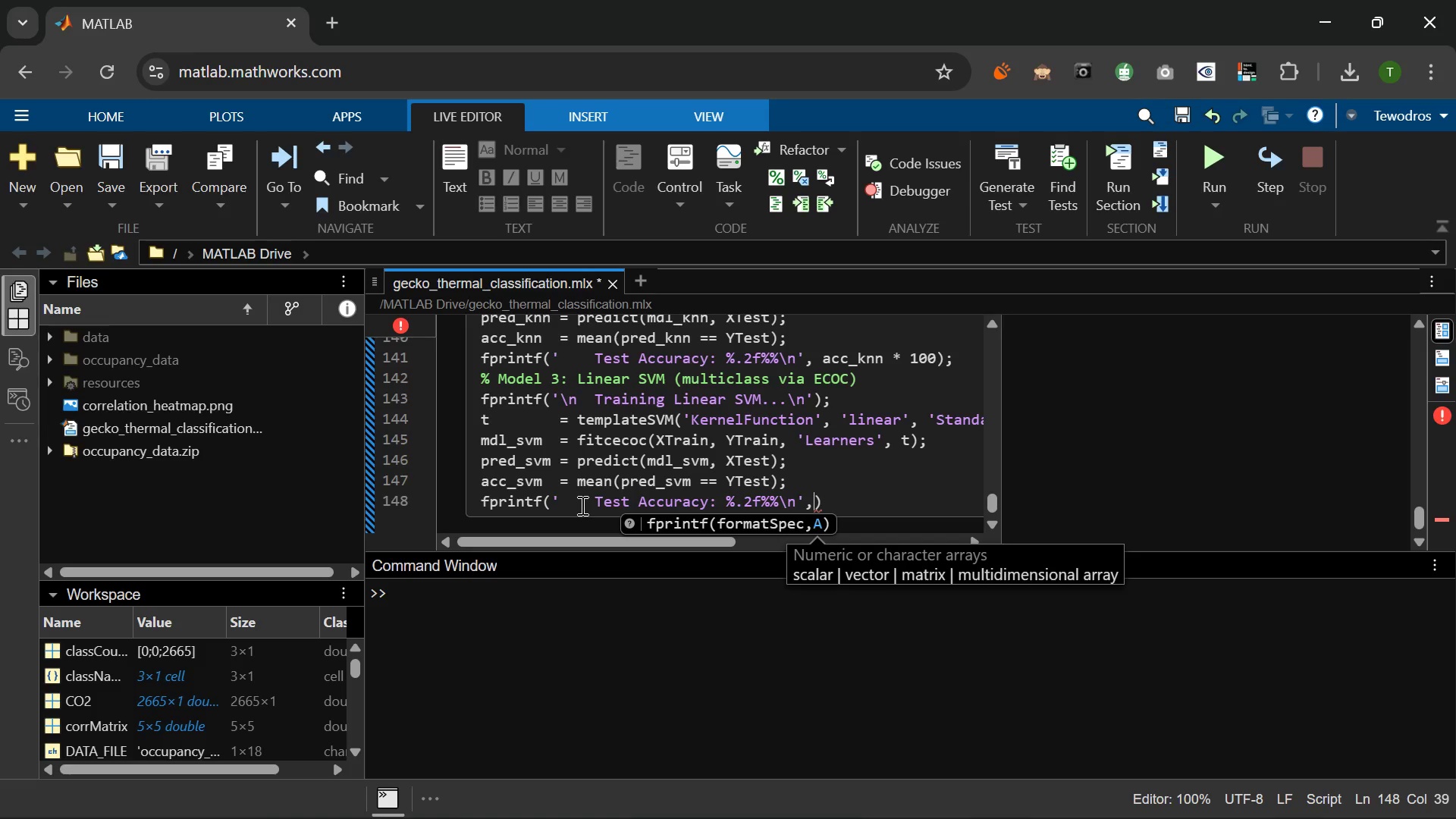 
type( acc_svm * 1--)
key(Backspace)
key(Backspace)
type(00)
 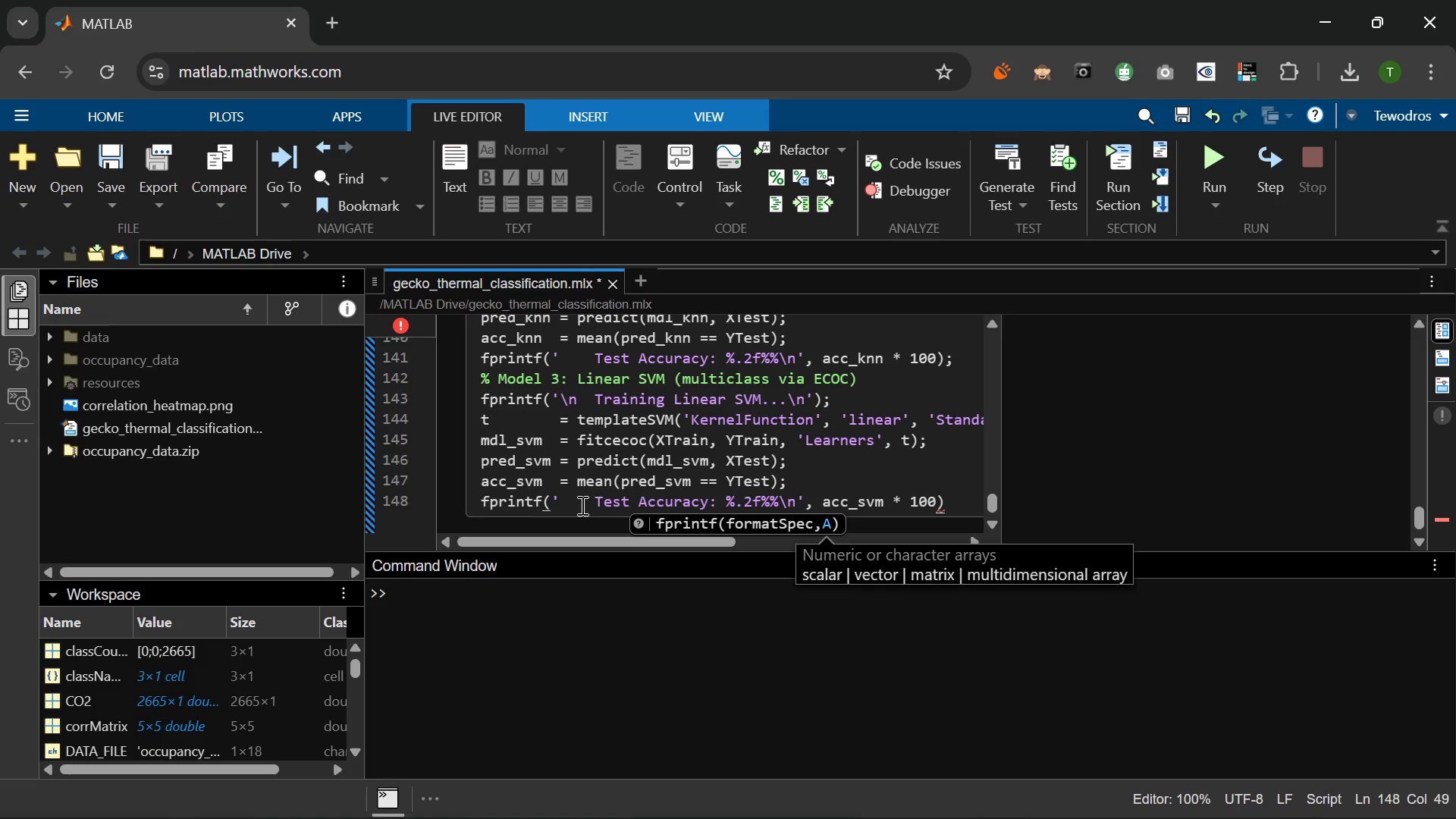 
key(ArrowRight)
 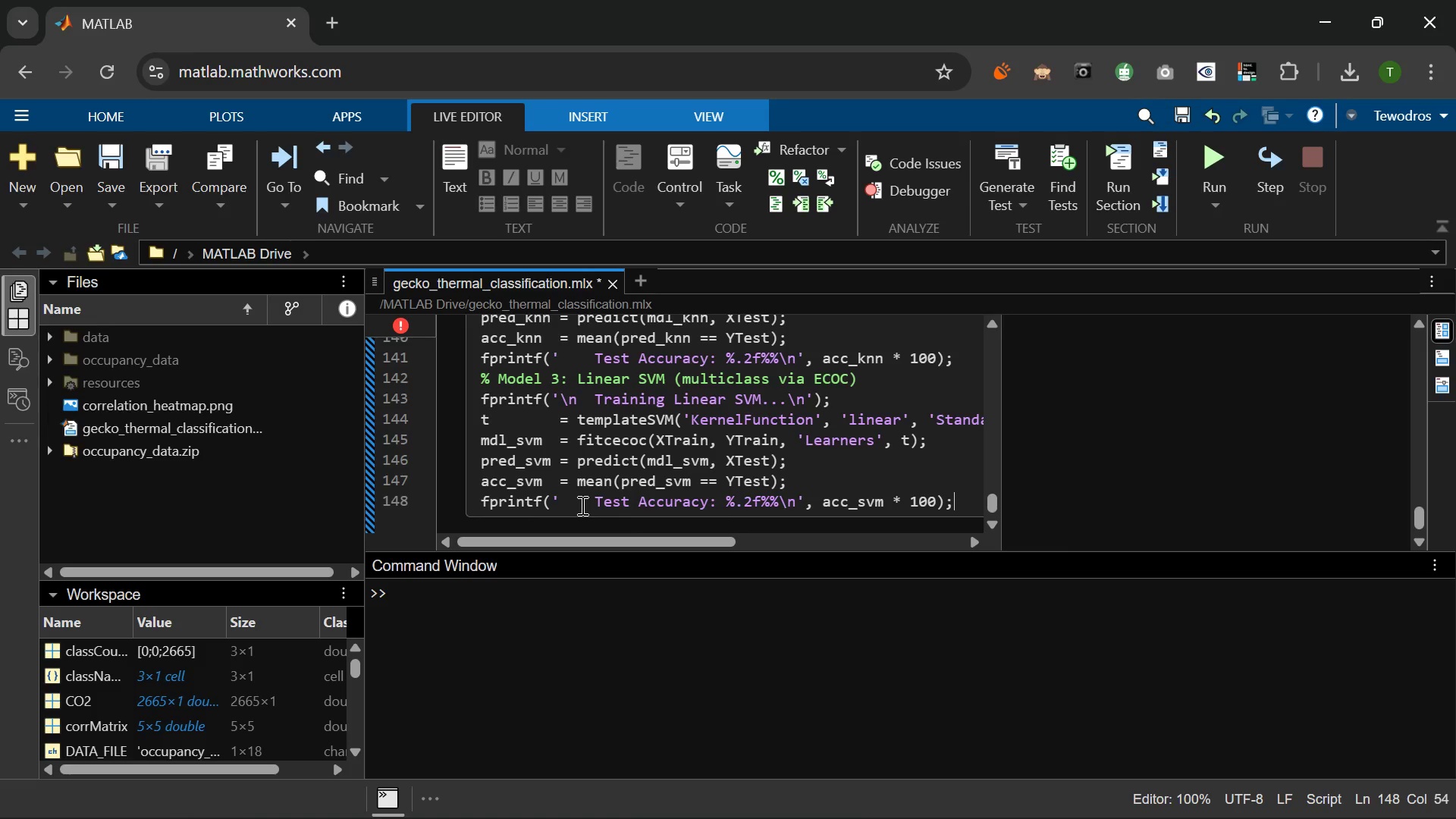 
key(Semicolon)
 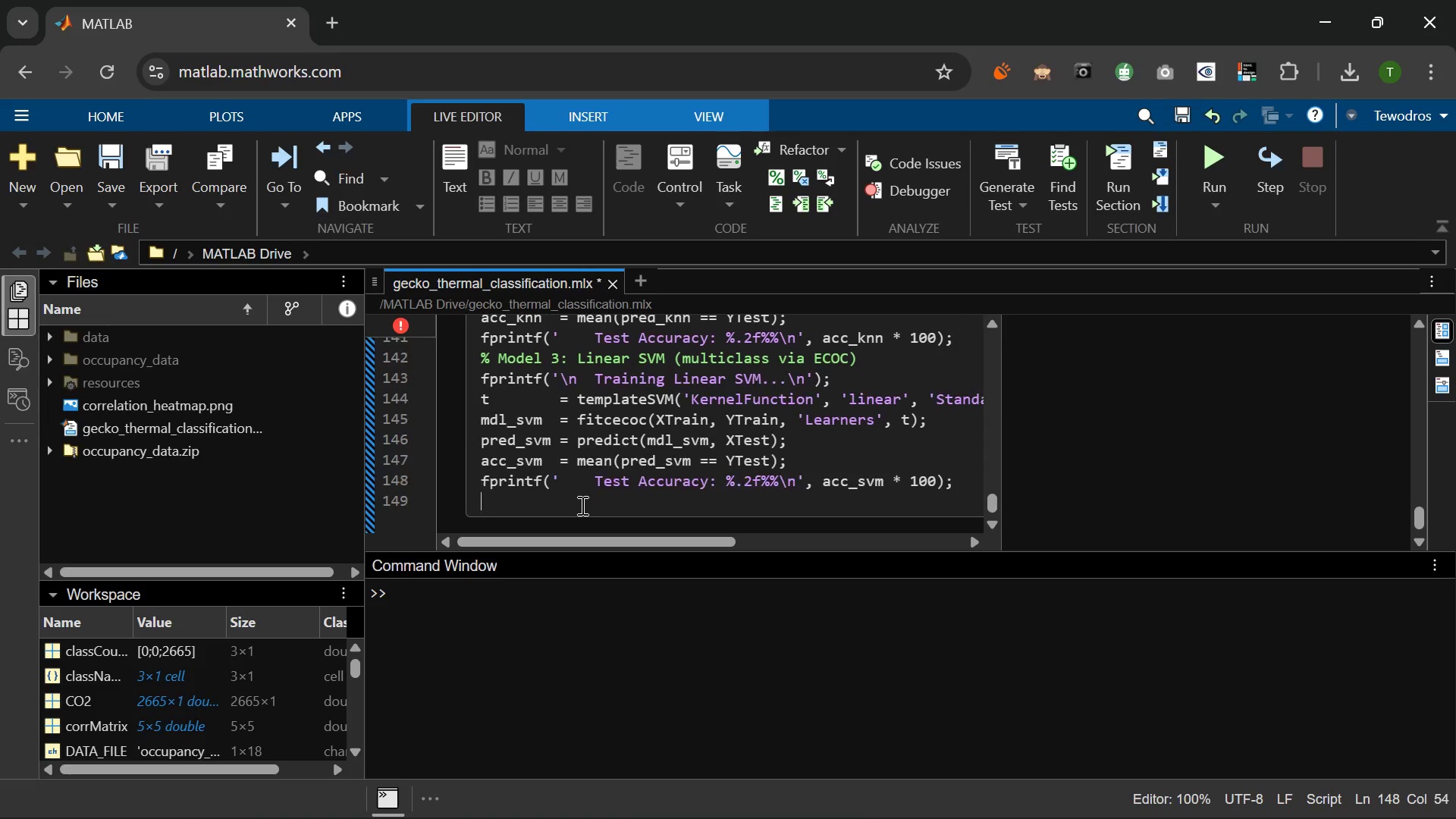 
key(Enter)
 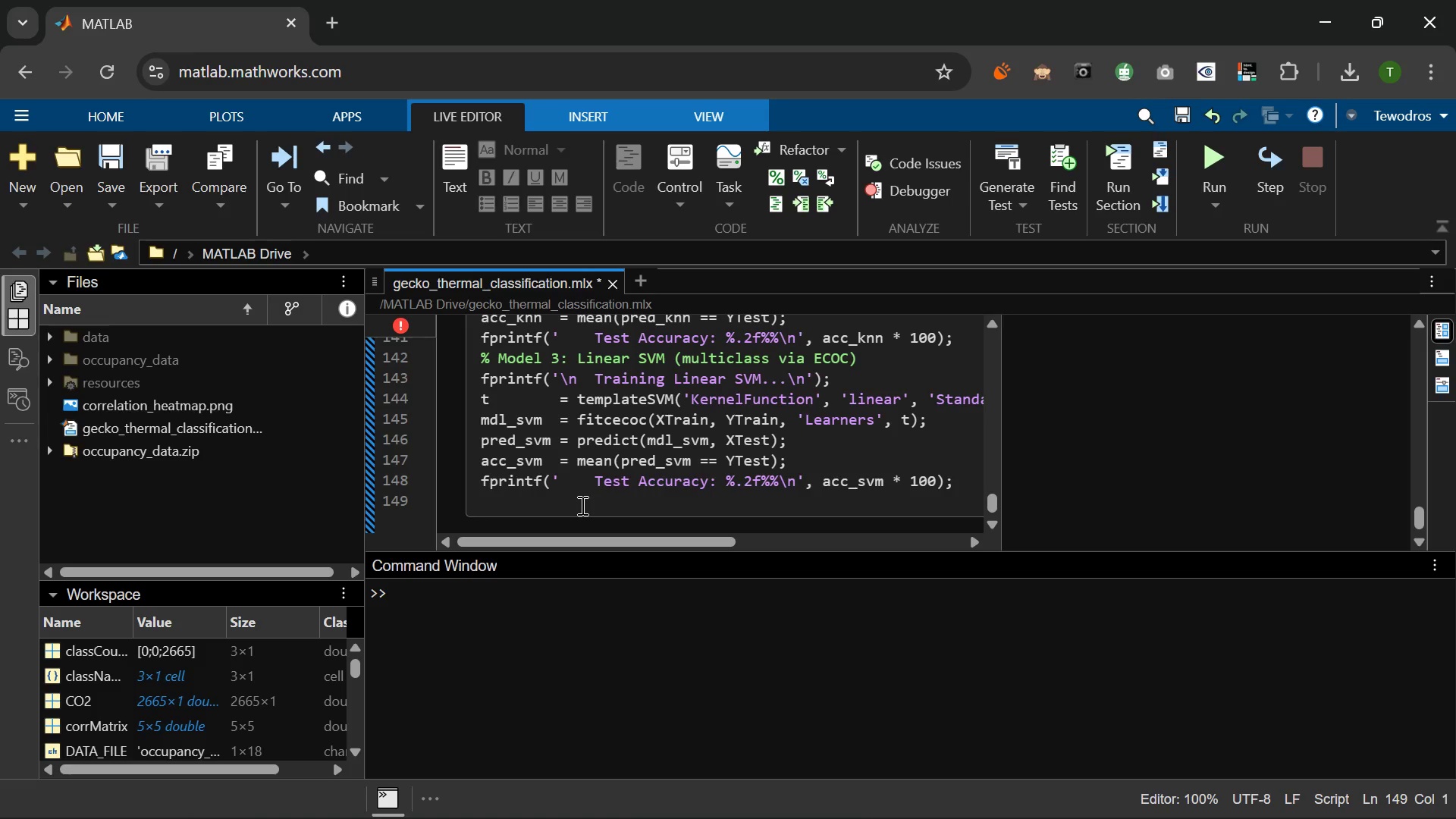 
wait(48.08)
 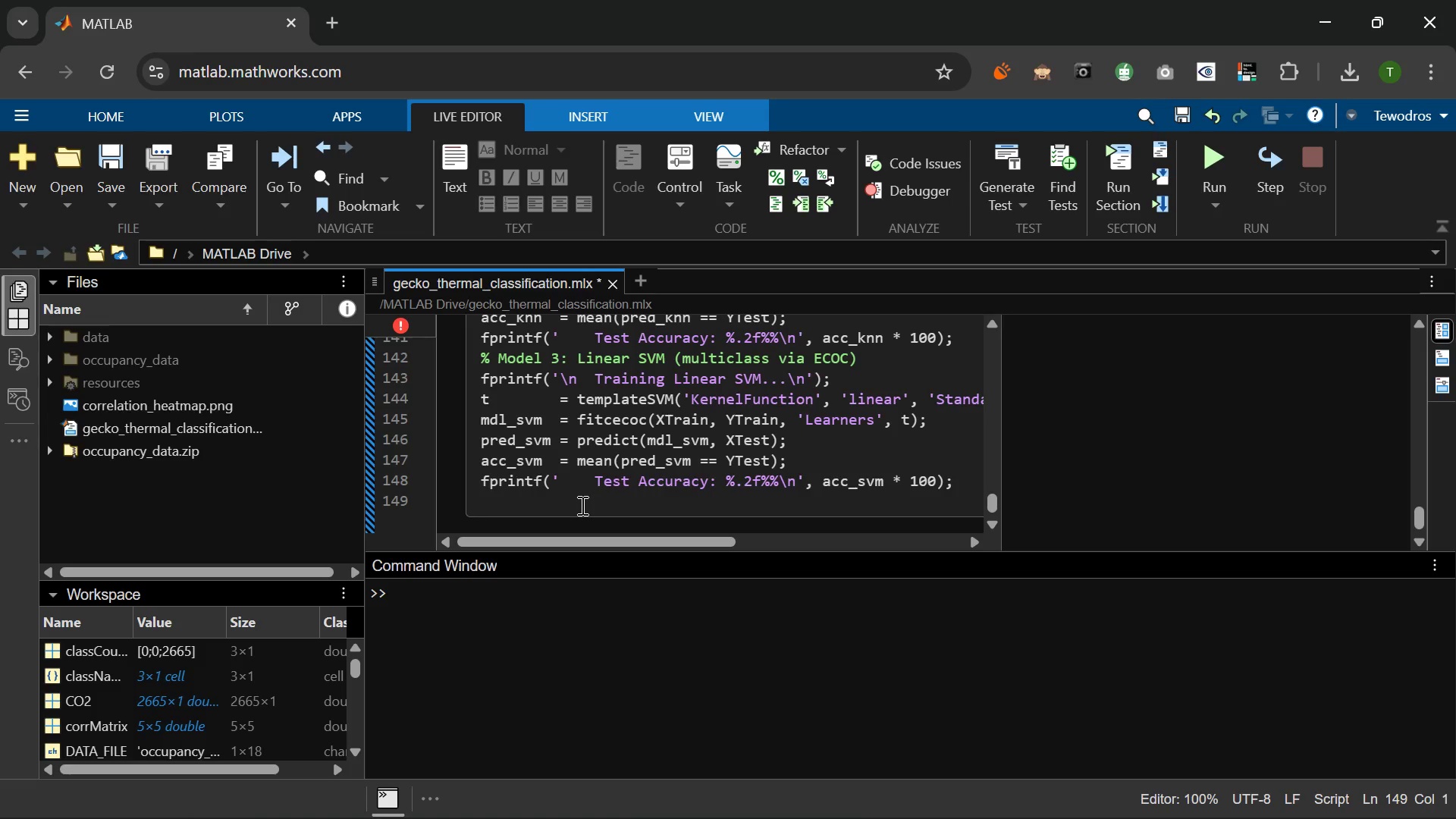 
key(Enter)
 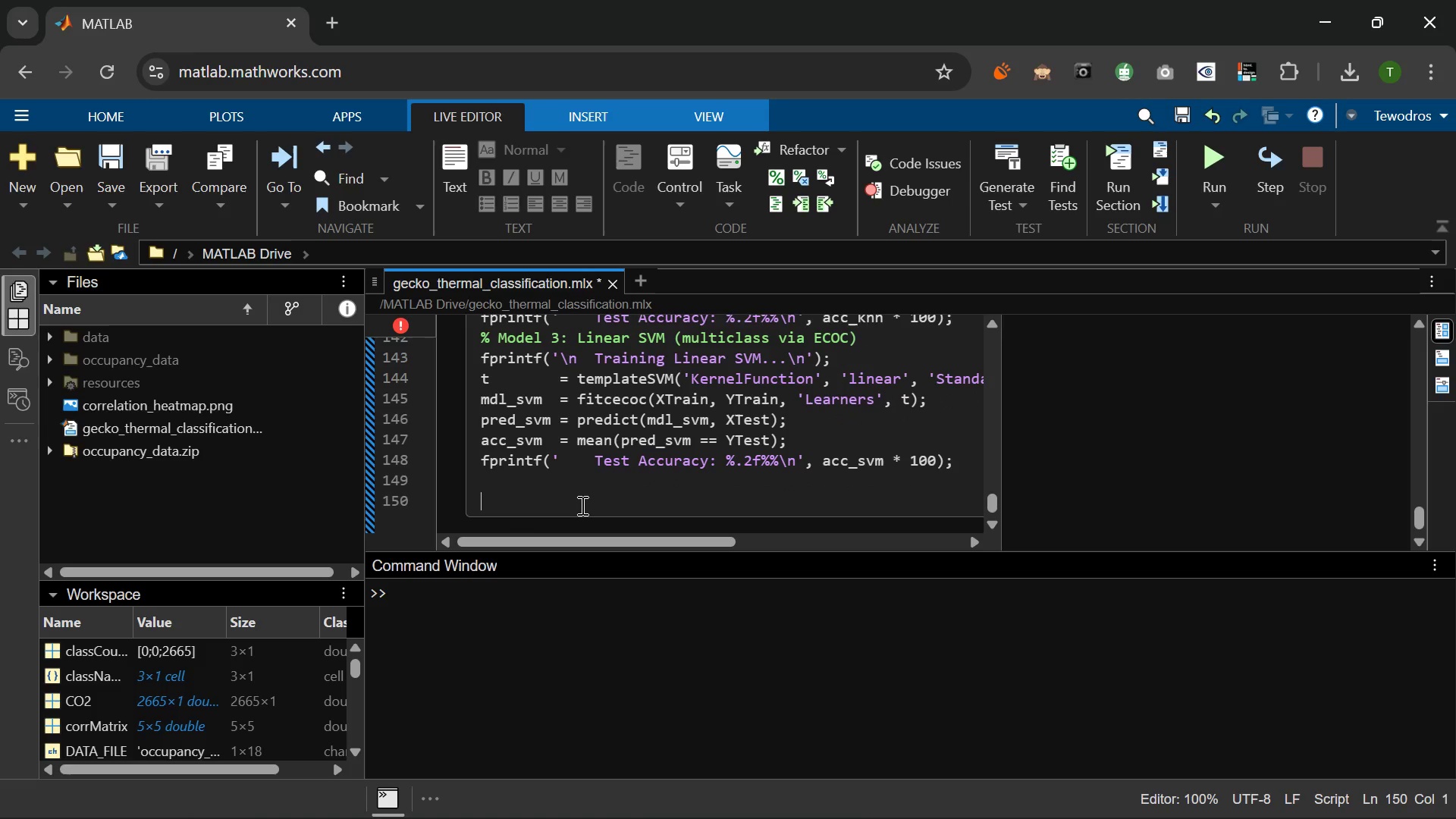 
type(% Select)
 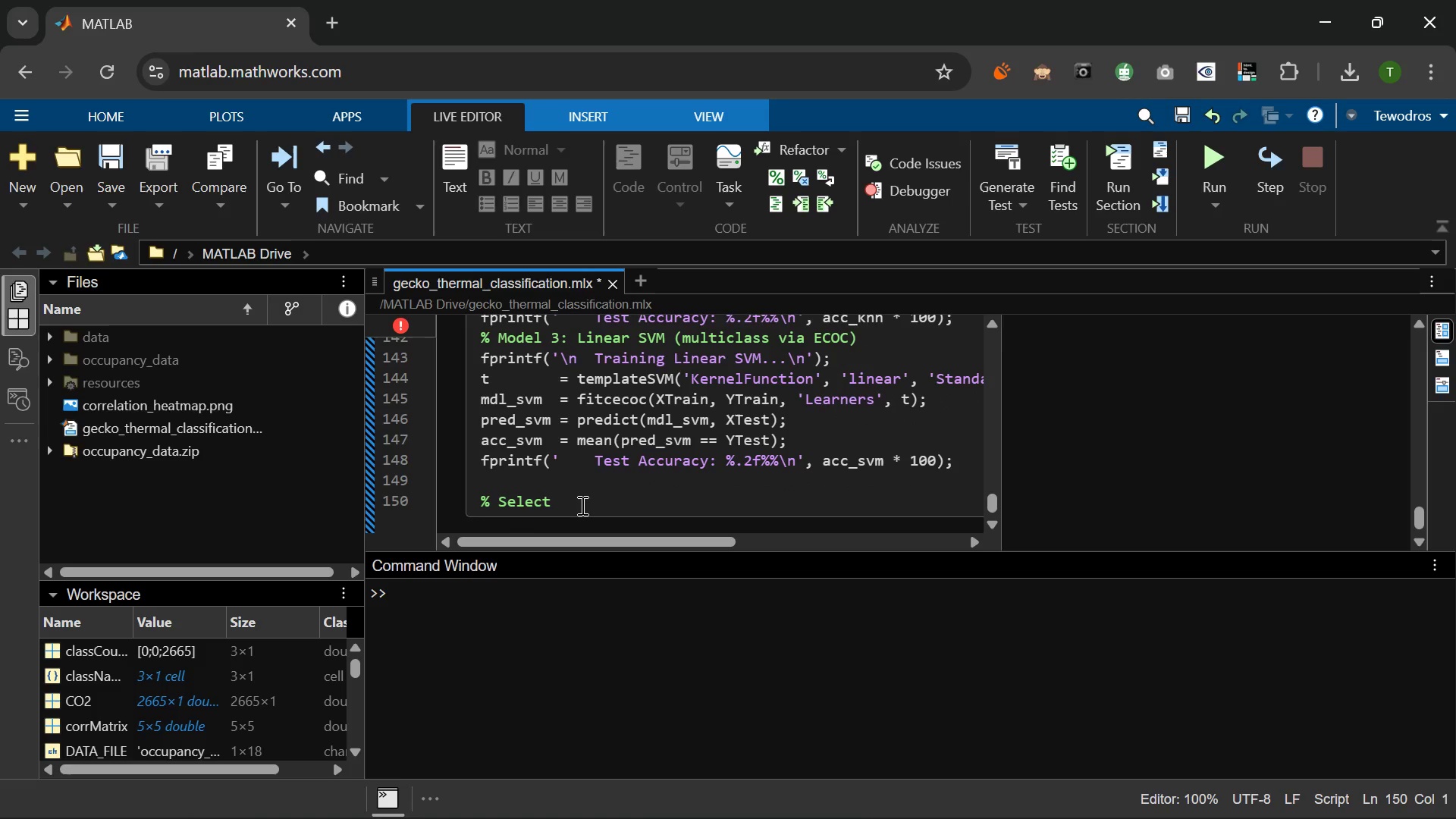 
wait(15.69)
 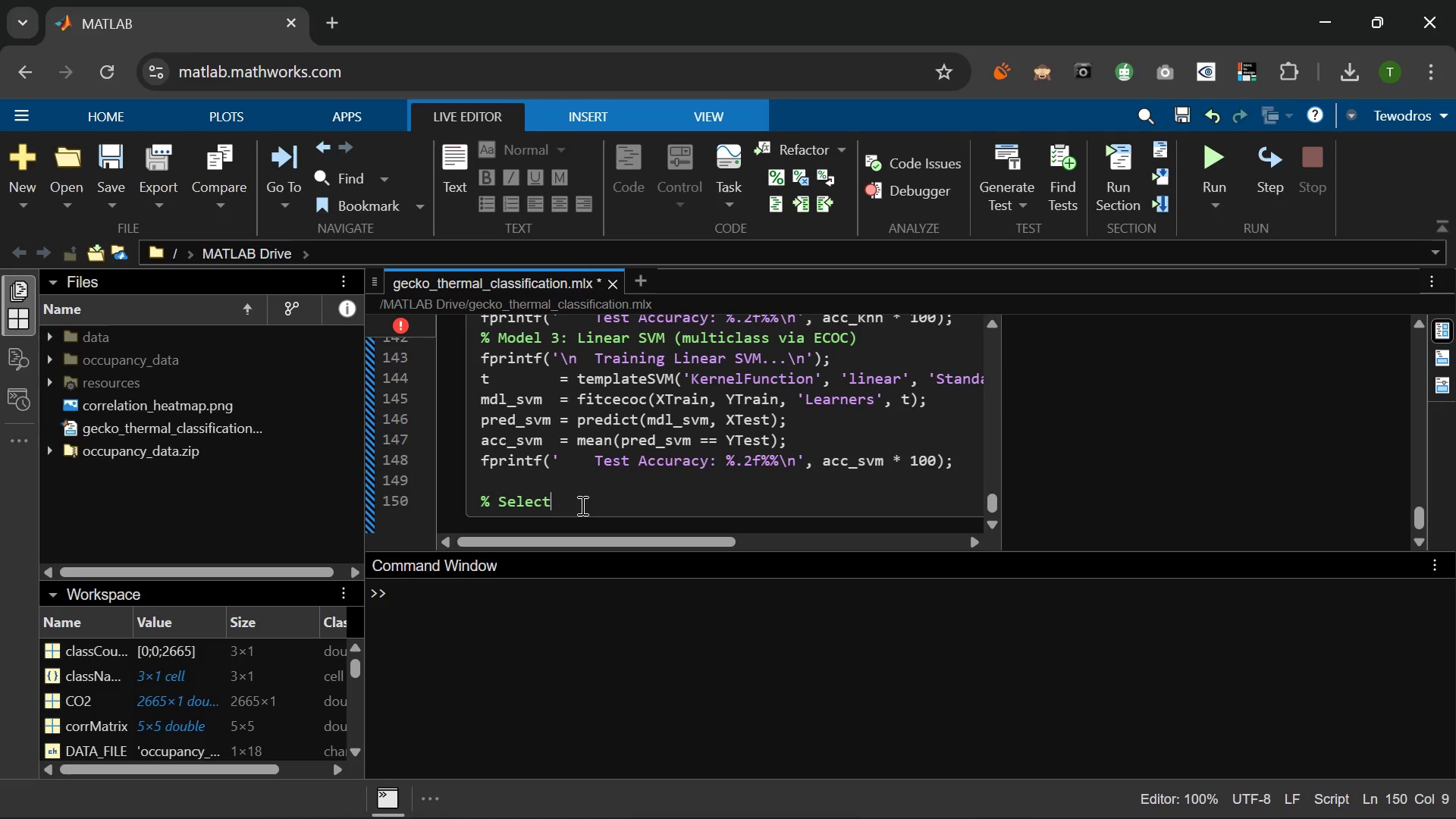 
type( best model)
 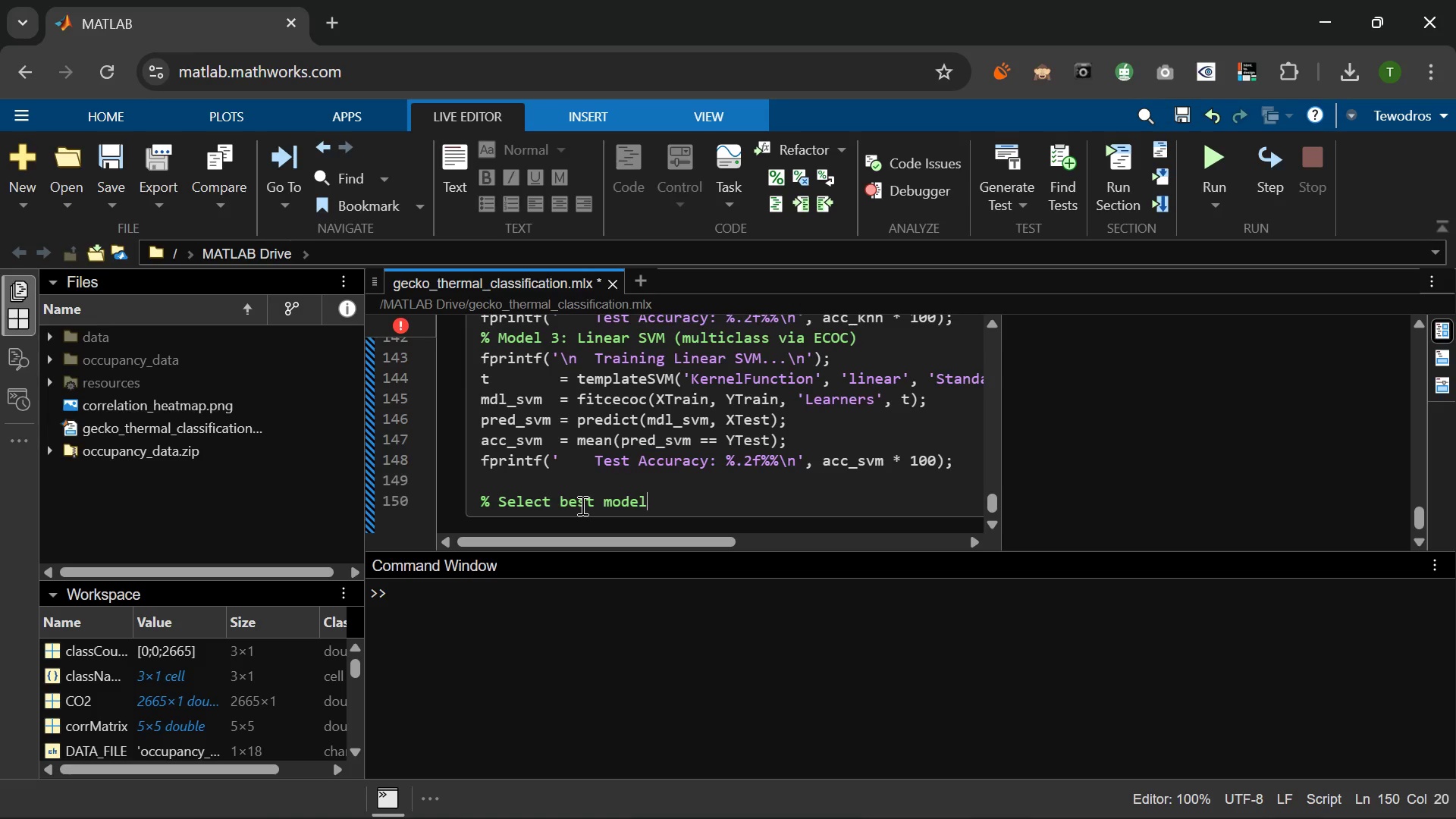 
key(Enter)
 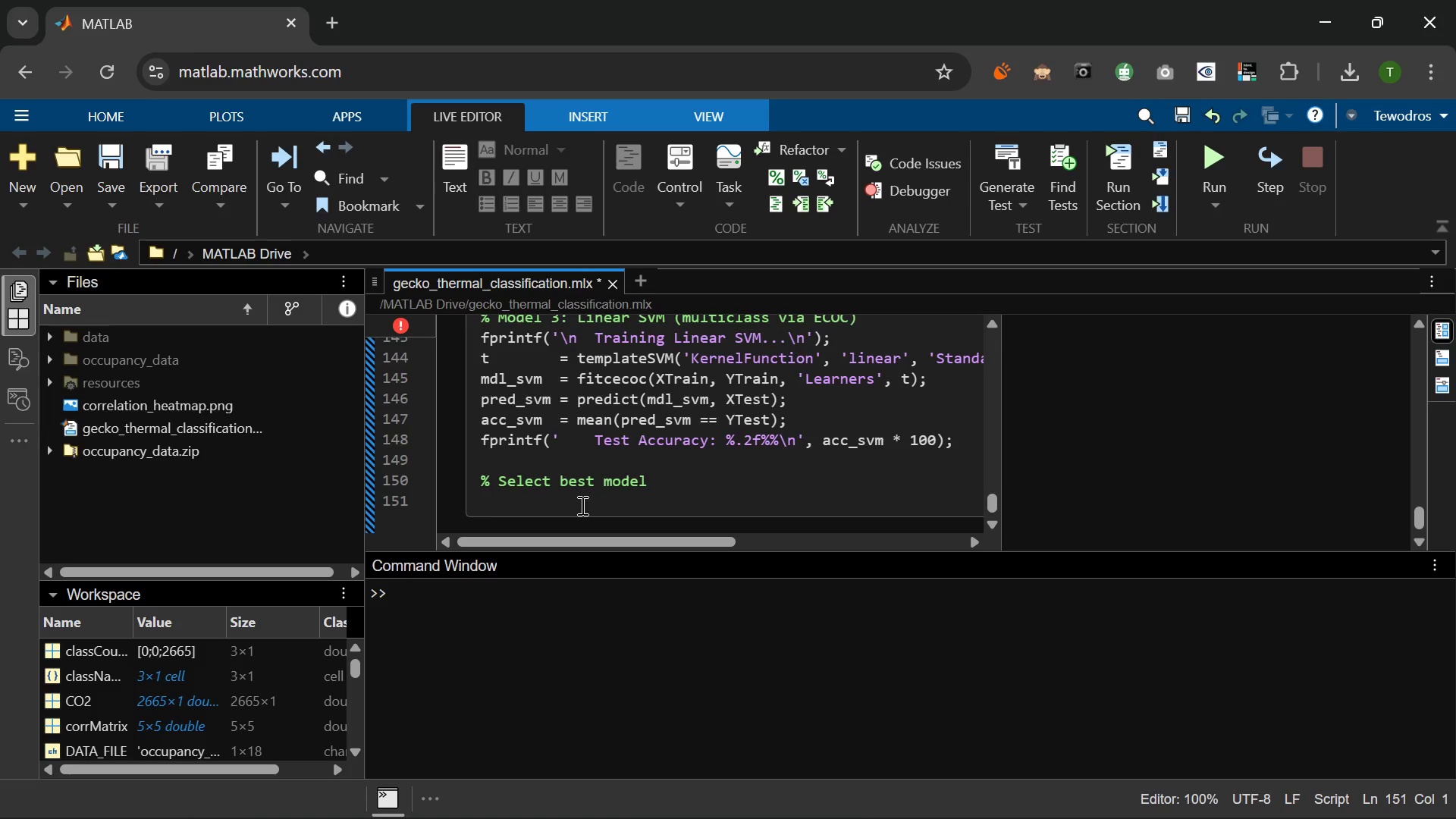 
type([bs)
key(Backspace)
type(estAcc, bestIdx)
 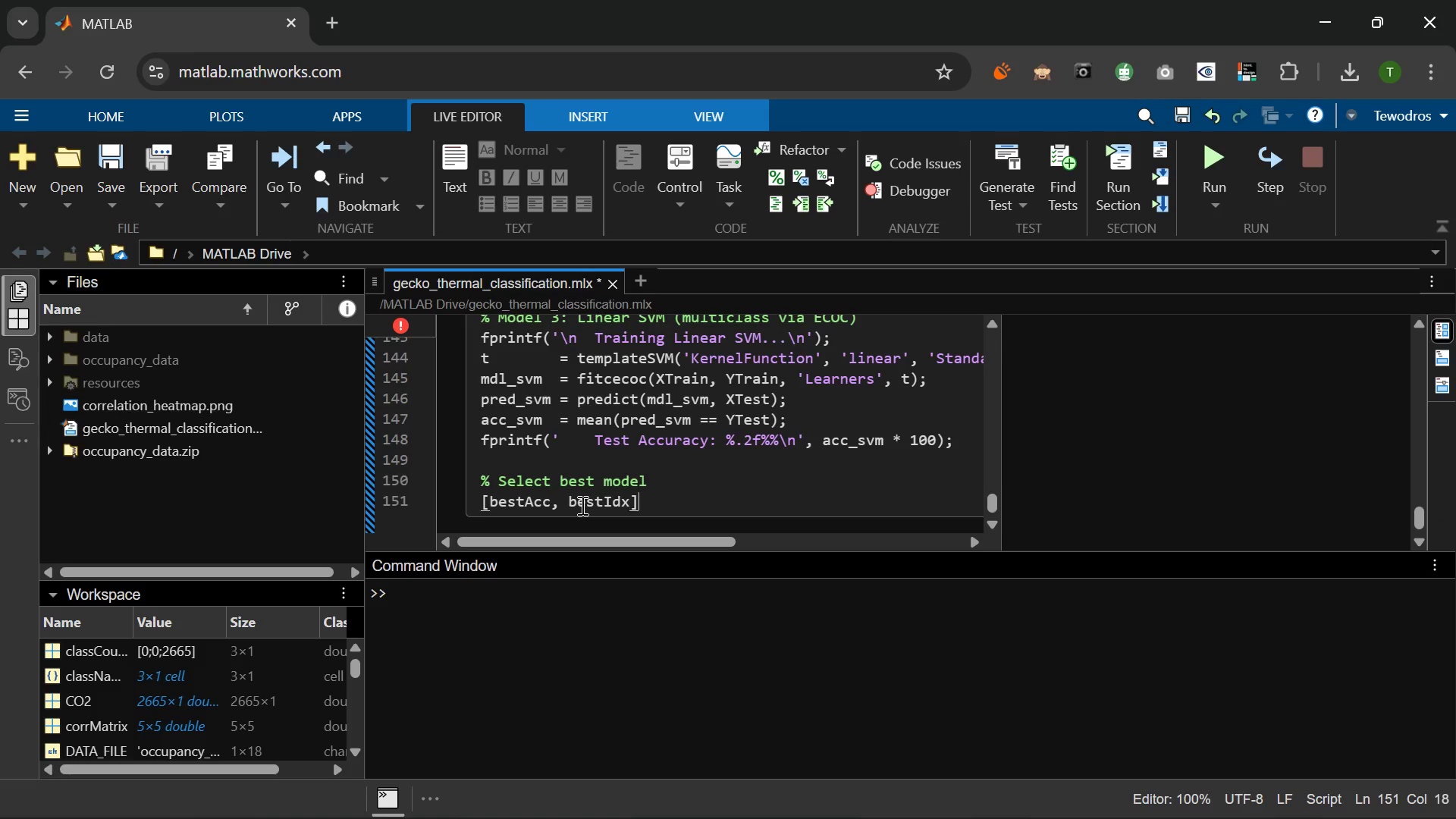 
key(ArrowRight)
 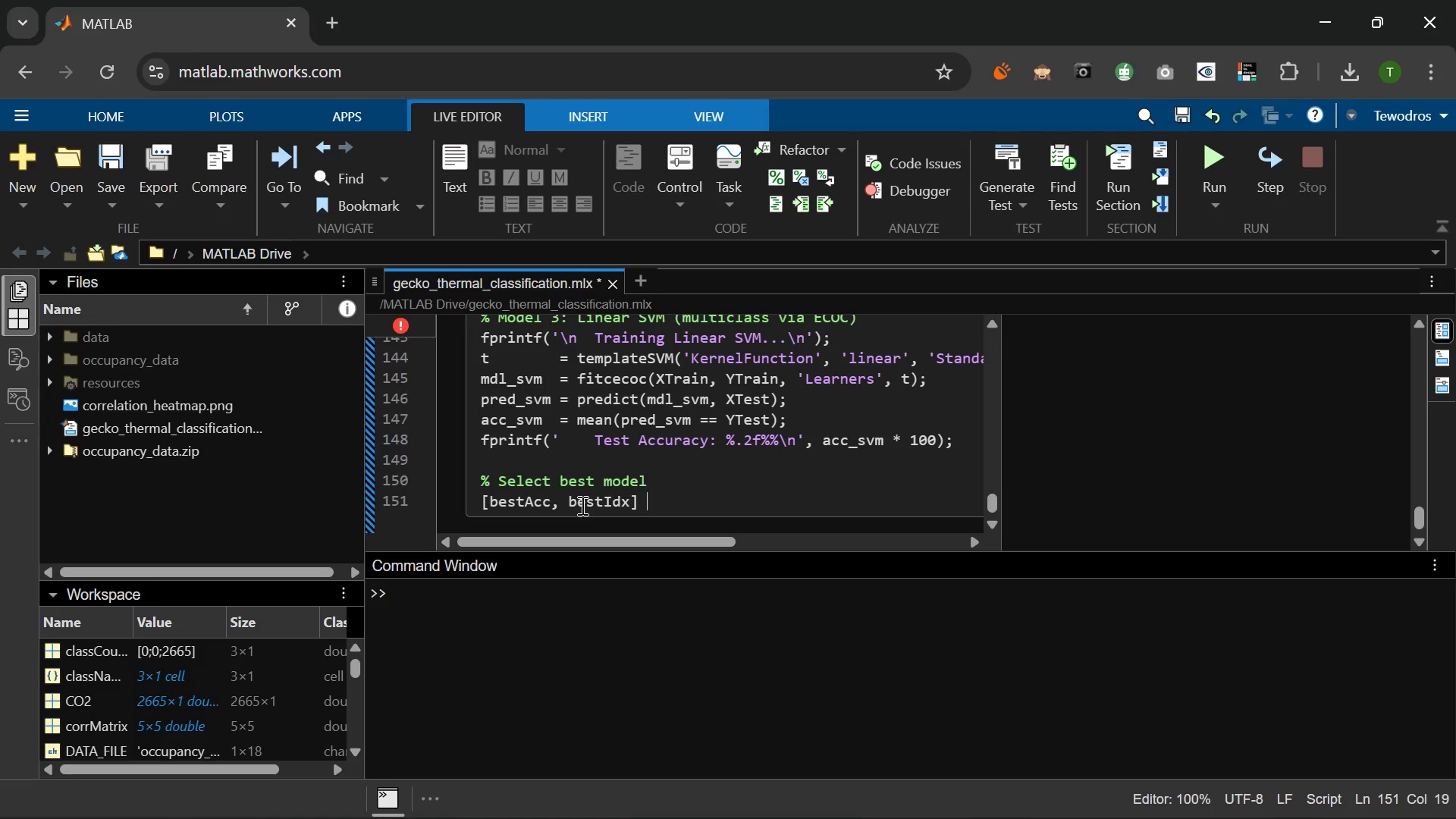 
type( = max([acc_tree, acc)
 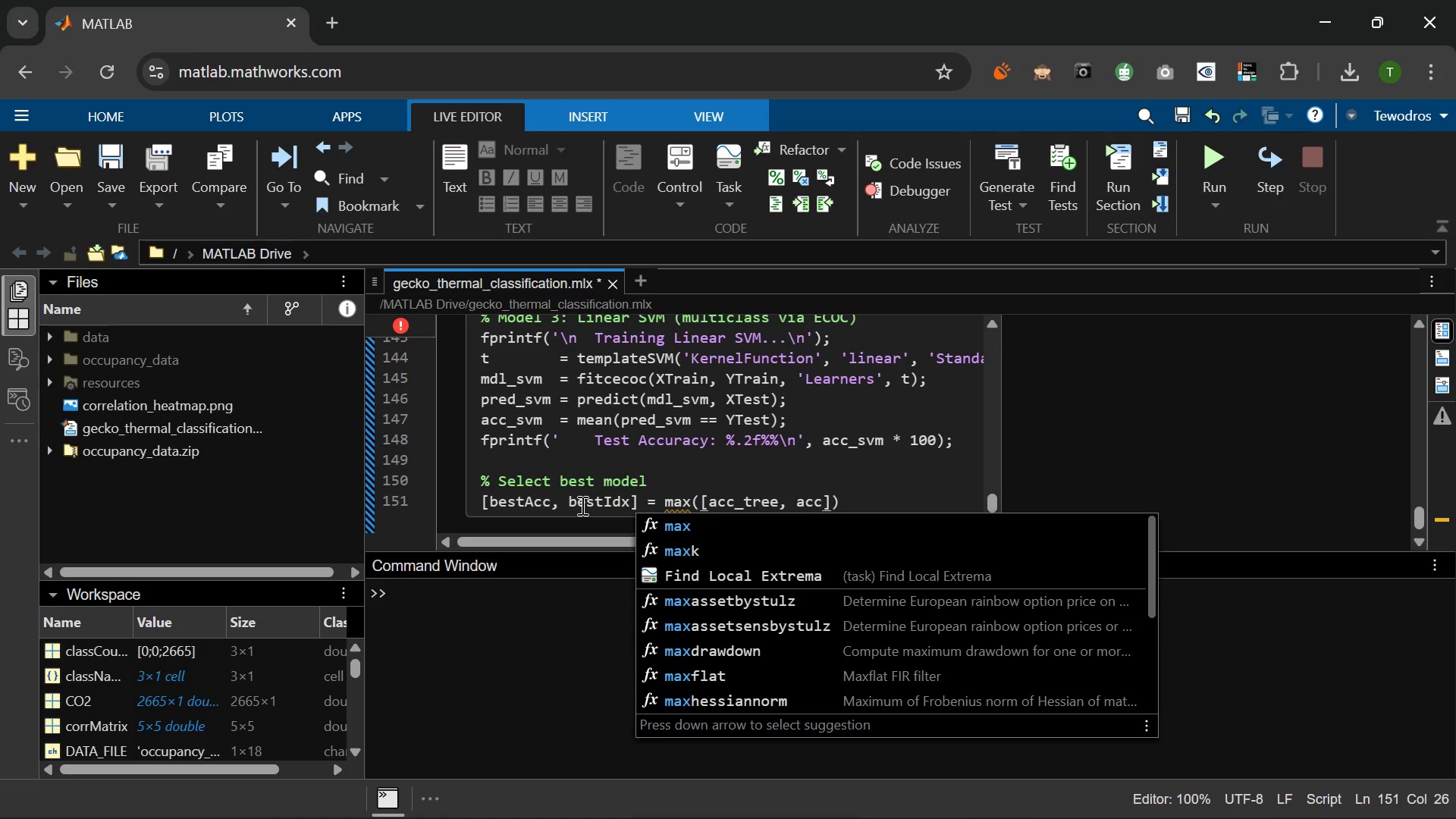 
type(_knn, acc_svm)
 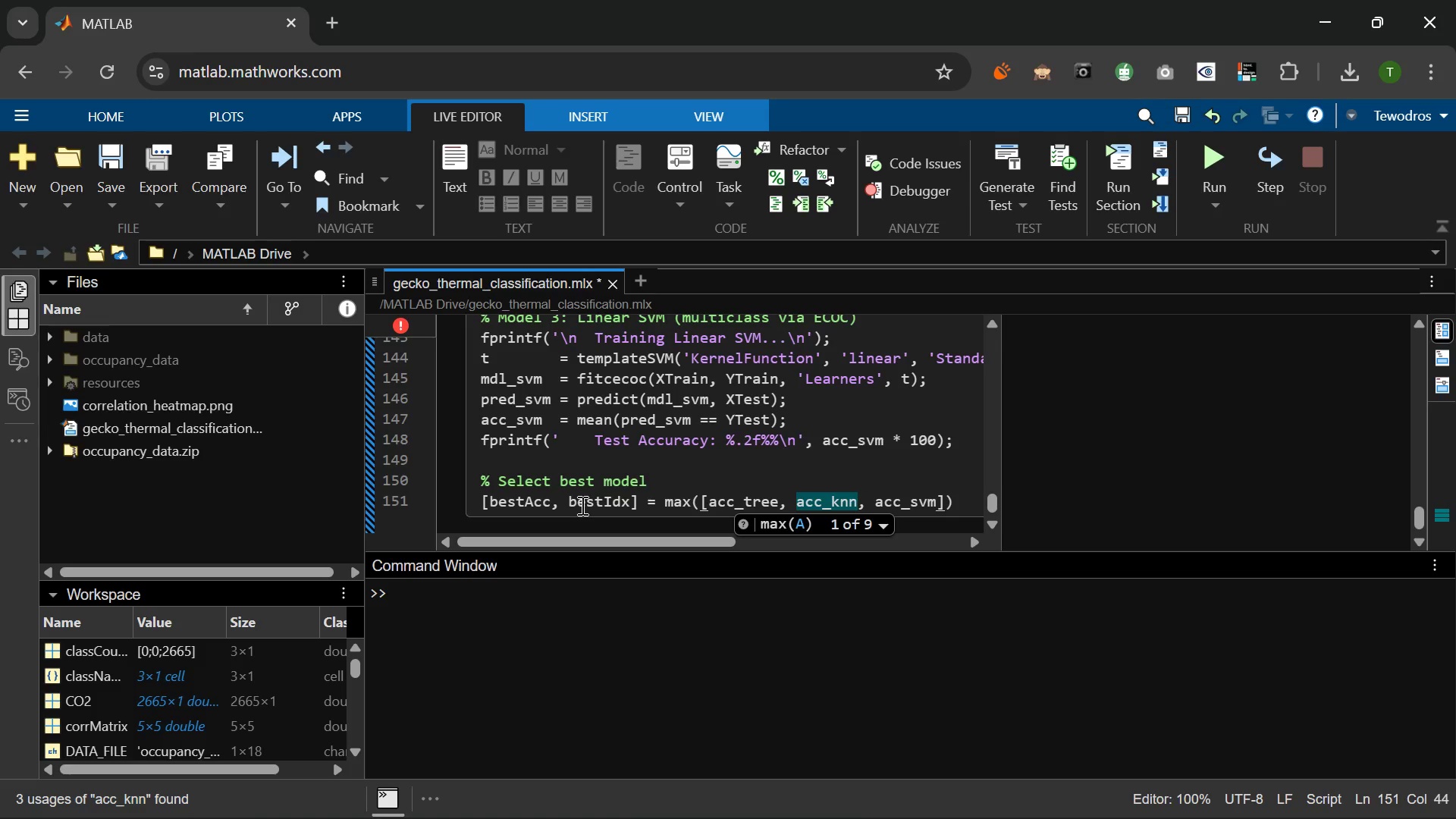 
key(ArrowRight)
 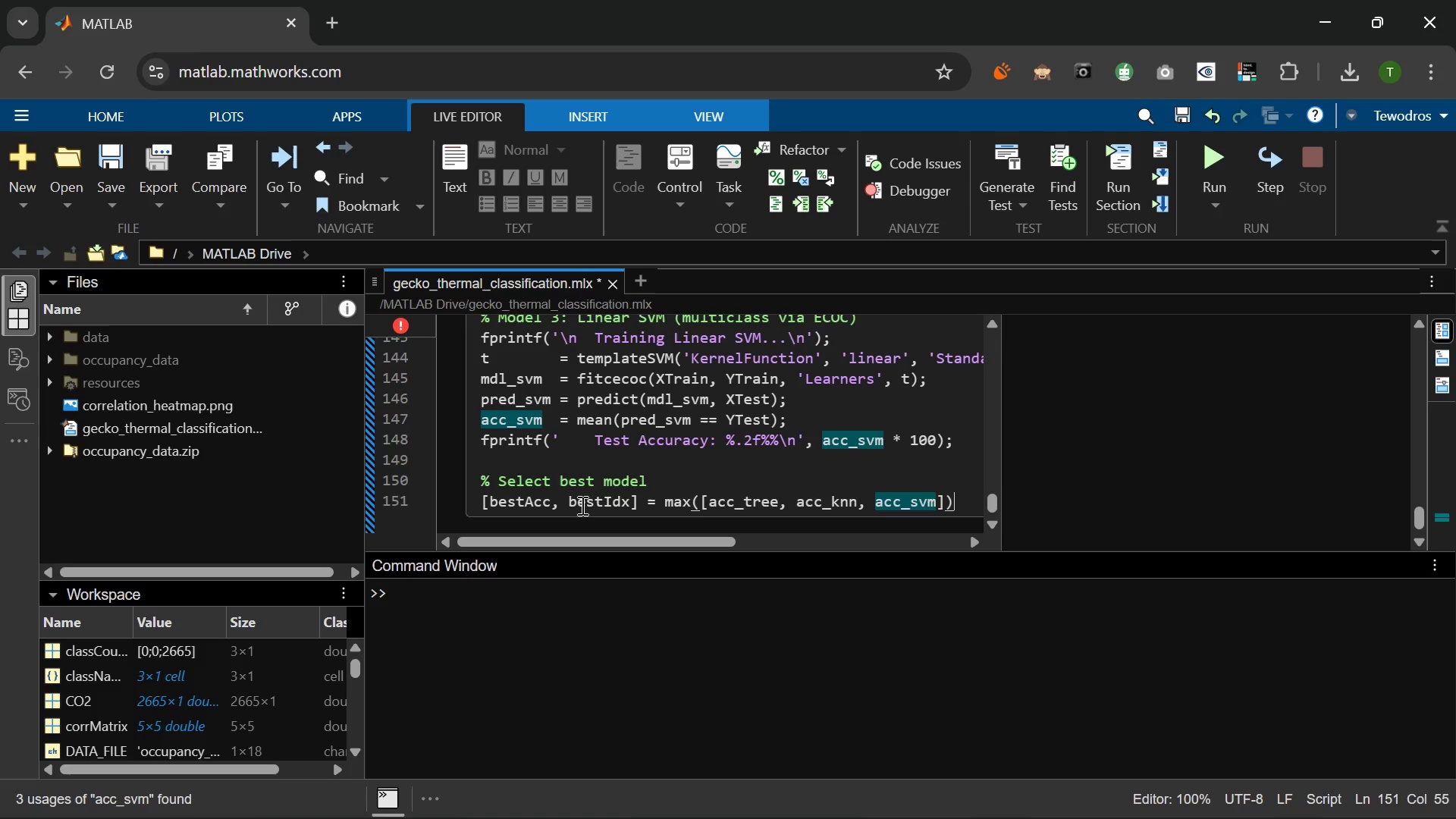 
key(ArrowRight)
 